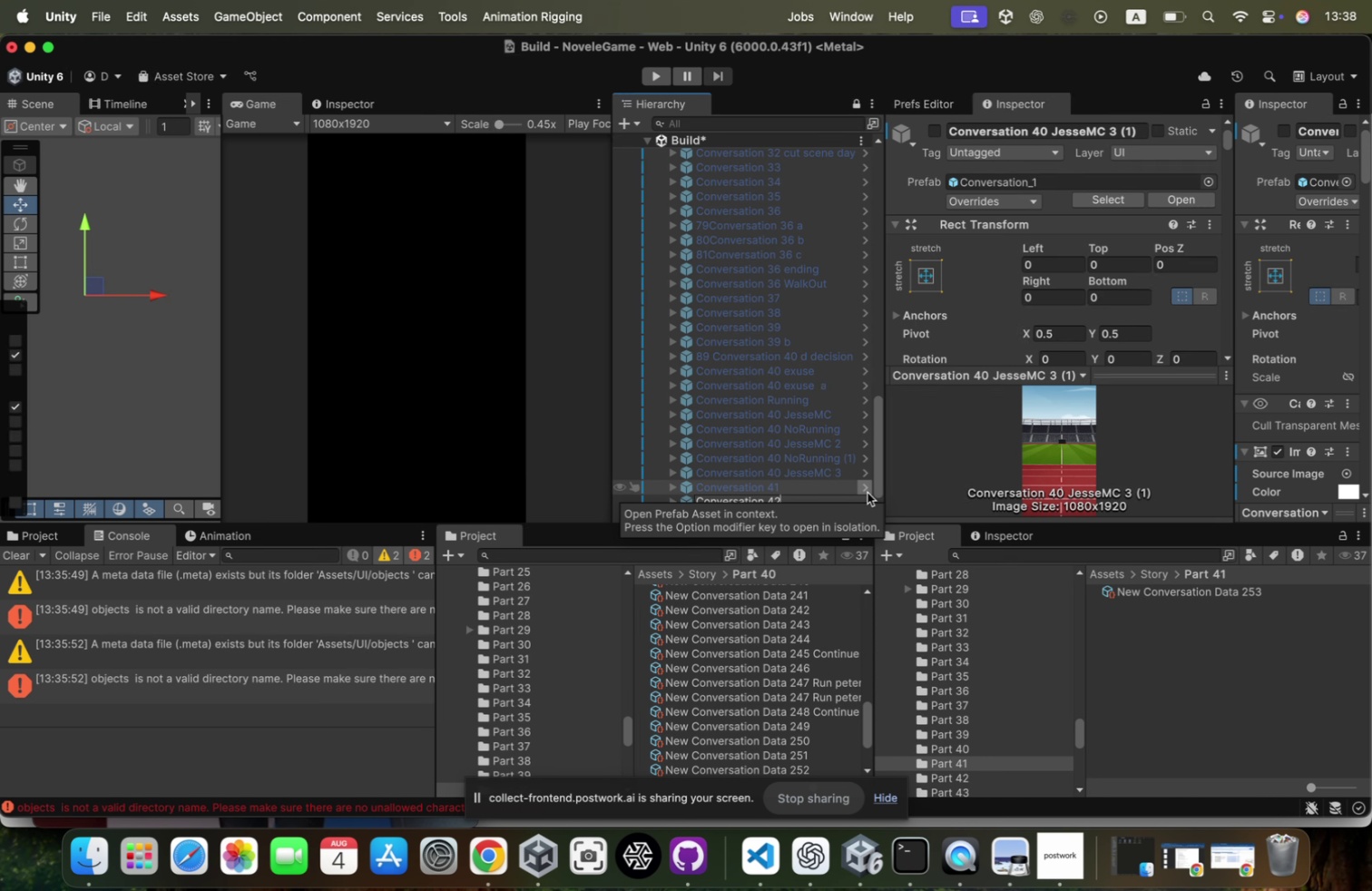 
key(Enter)
 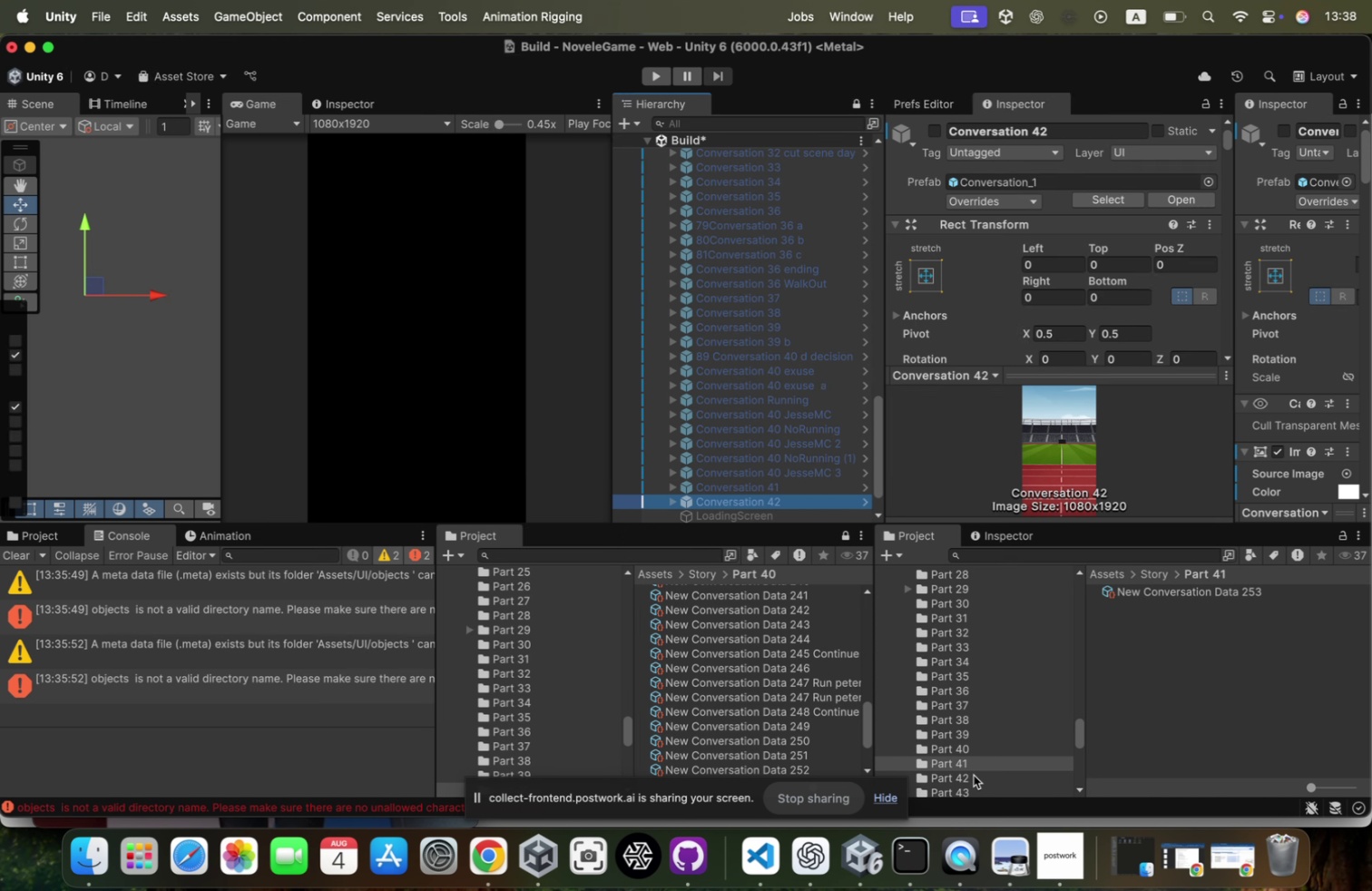 
left_click([977, 785])
 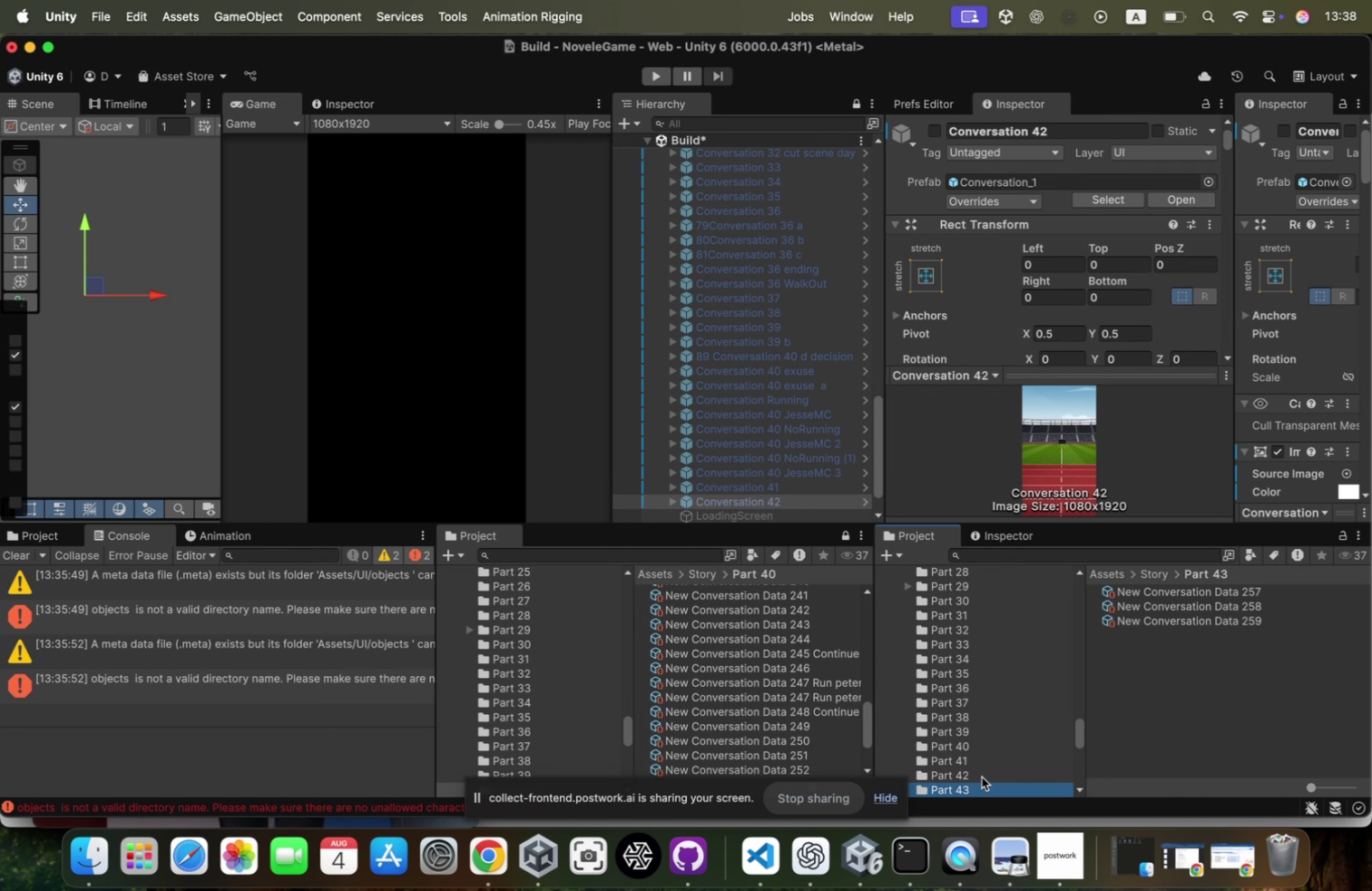 
left_click([982, 776])
 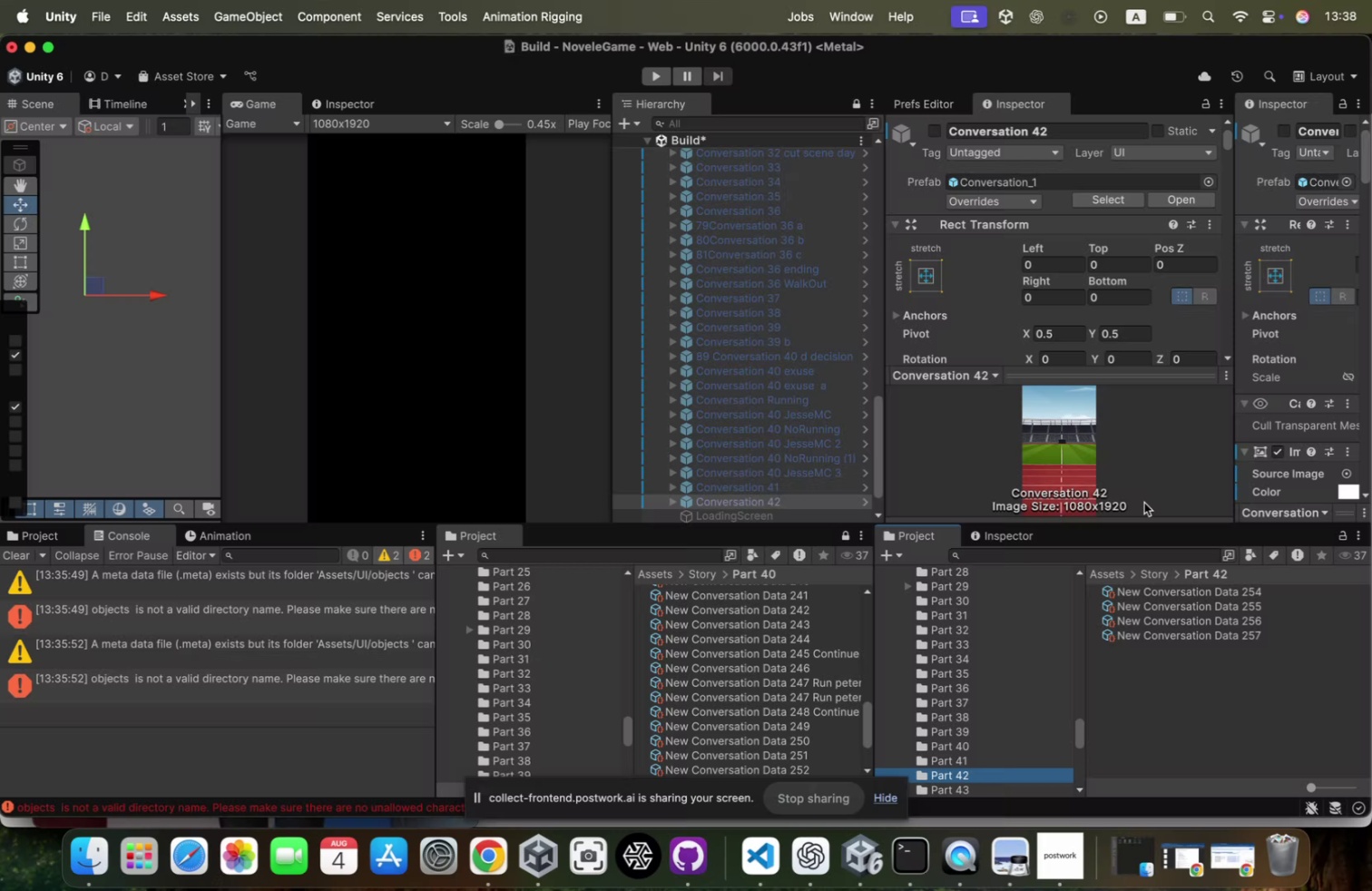 
scroll: coordinate [1104, 343], scroll_direction: down, amount: 69.0
 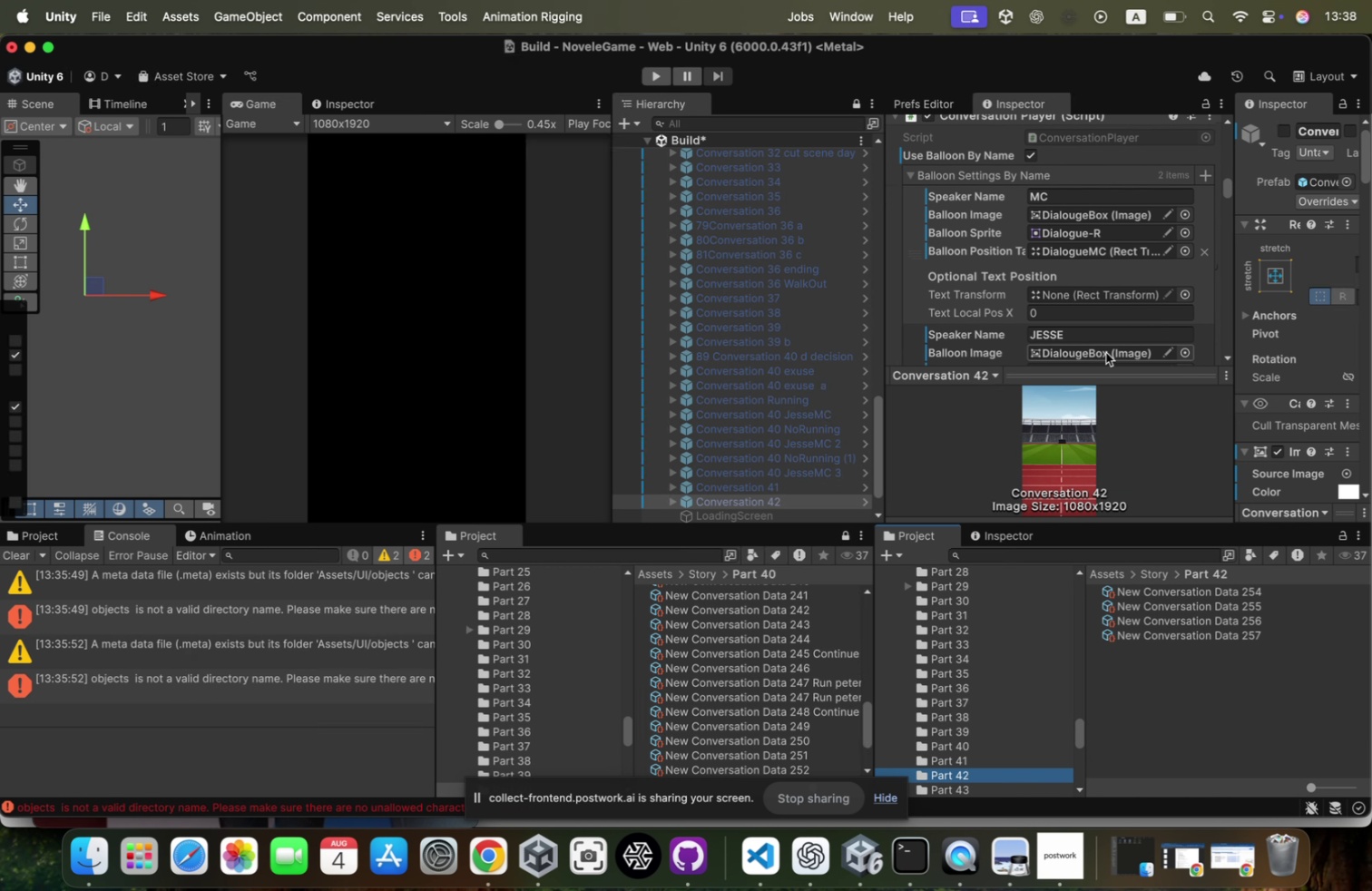 
scroll: coordinate [1106, 352], scroll_direction: up, amount: 16.0
 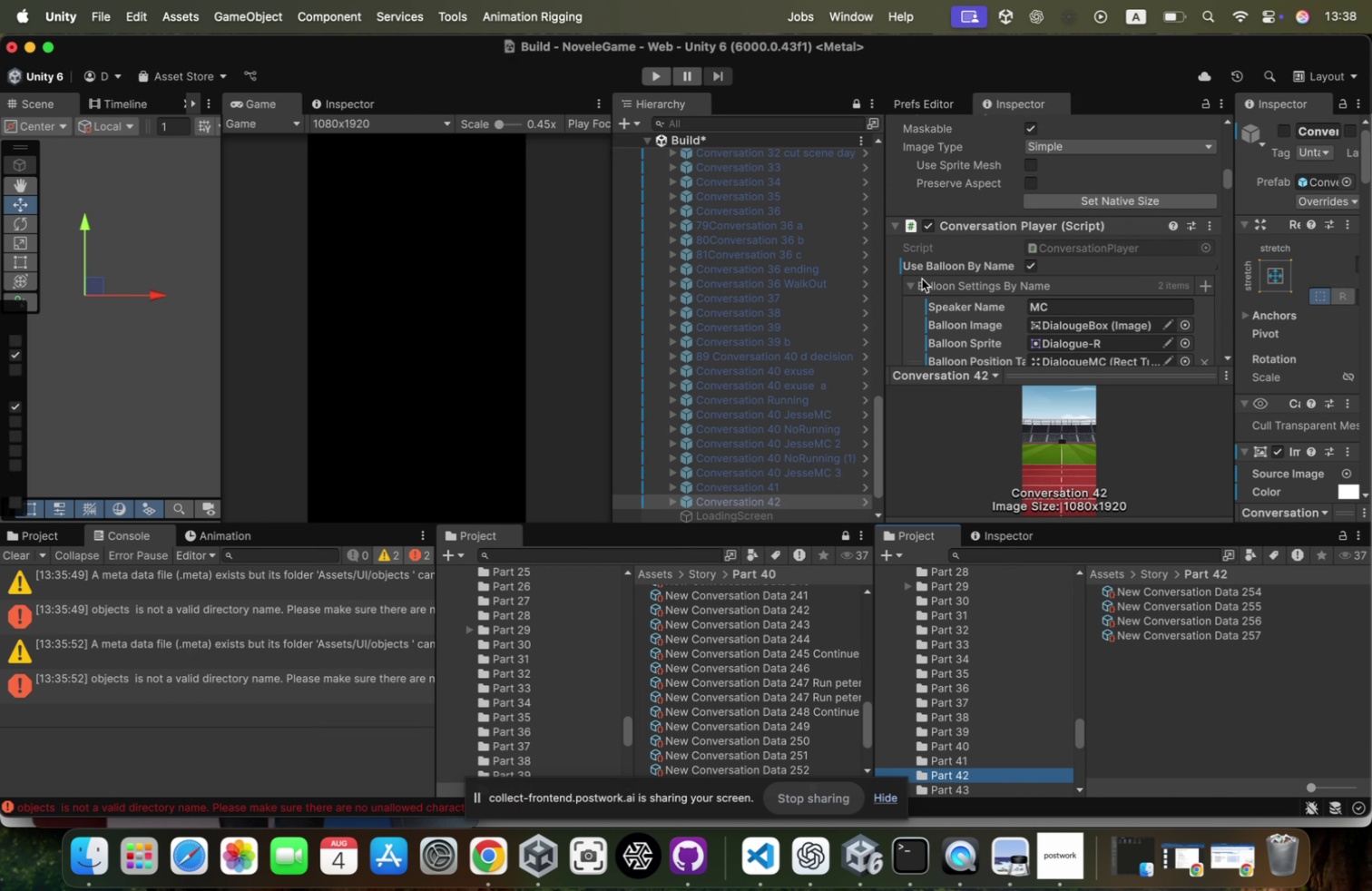 
left_click([919, 283])
 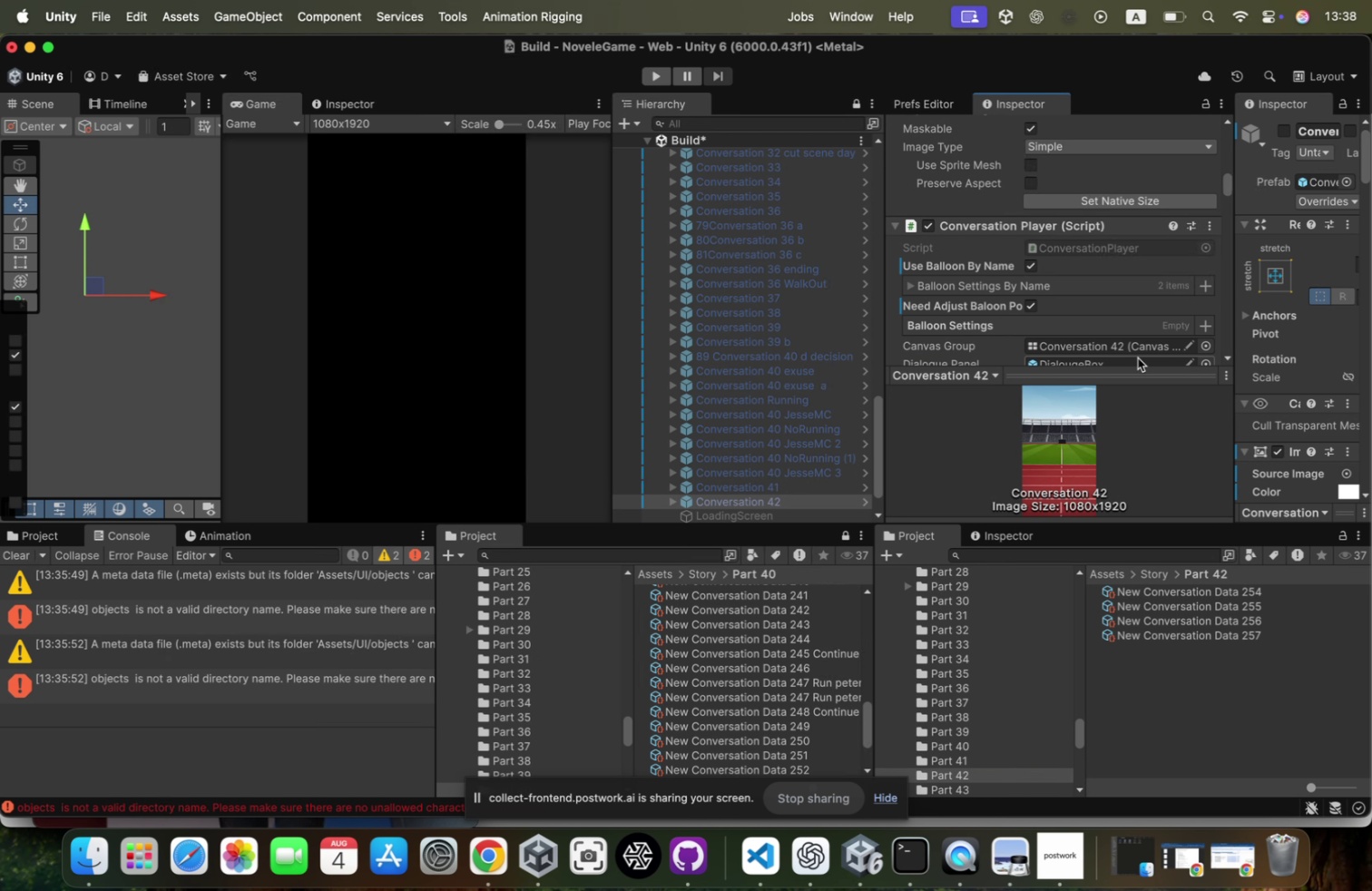 
scroll: coordinate [1077, 232], scroll_direction: down, amount: 14.0
 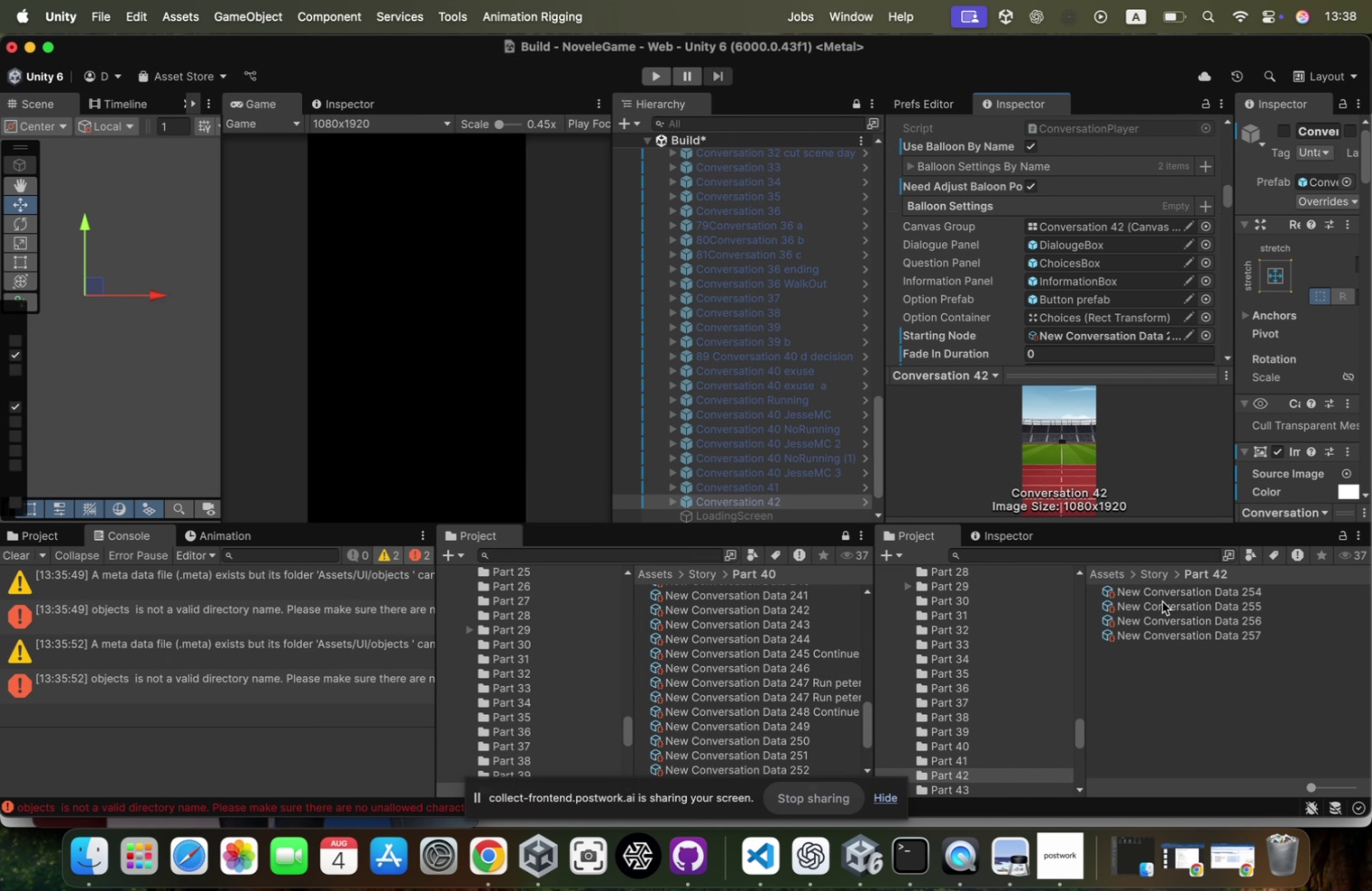 
left_click_drag(start_coordinate=[1162, 589], to_coordinate=[1132, 228])
 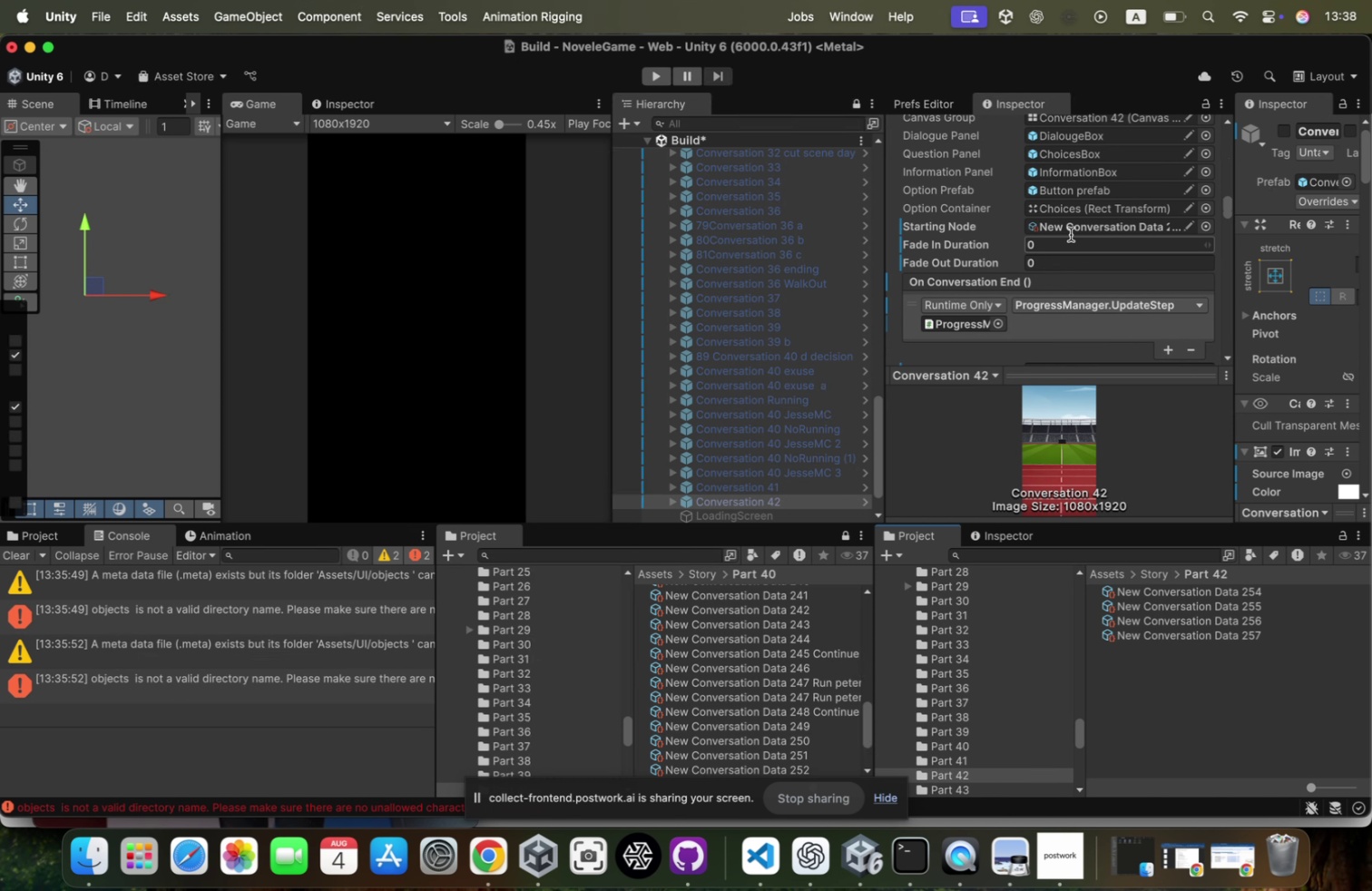 
left_click([1076, 220])
 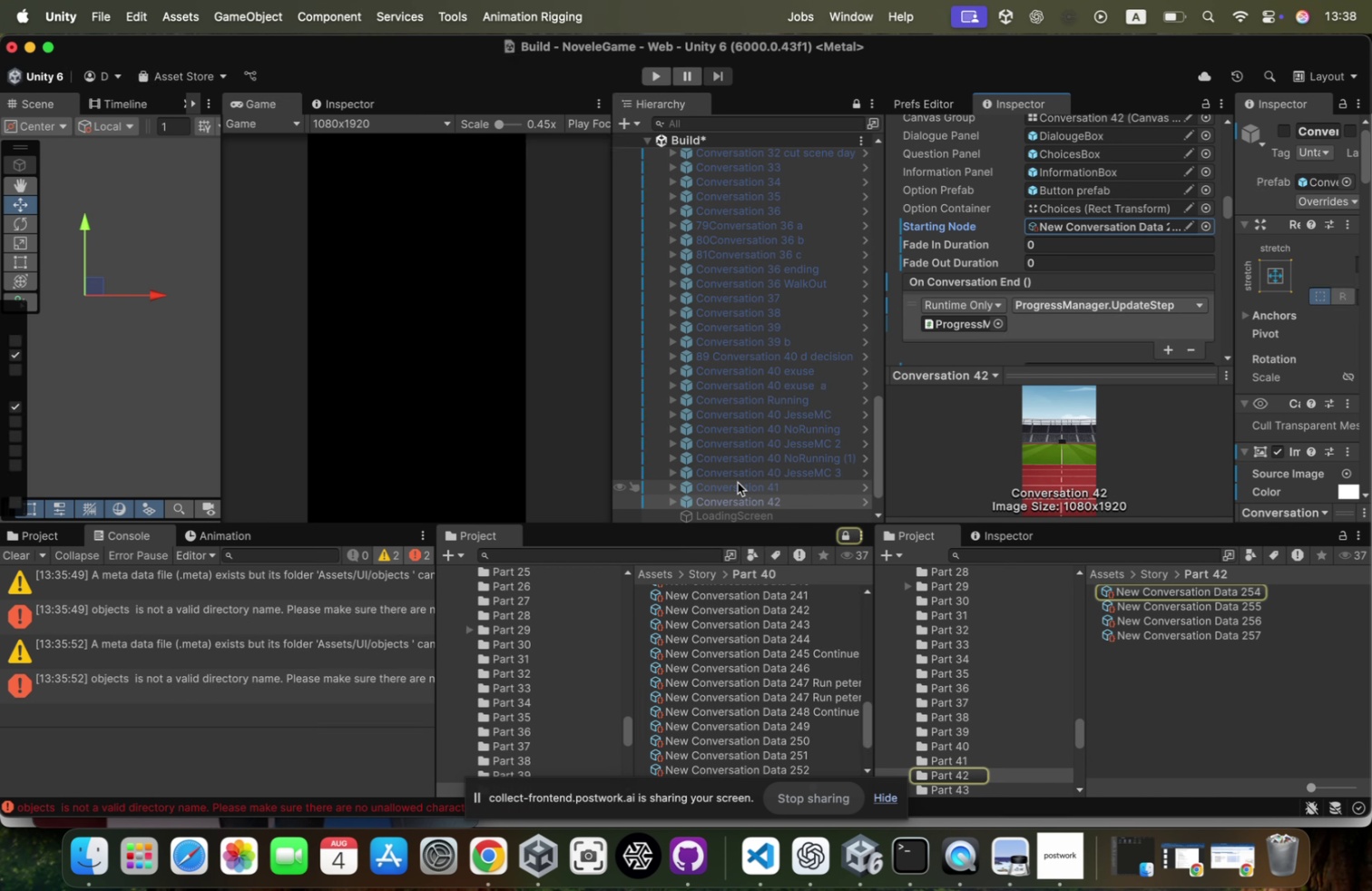 
left_click([716, 504])
 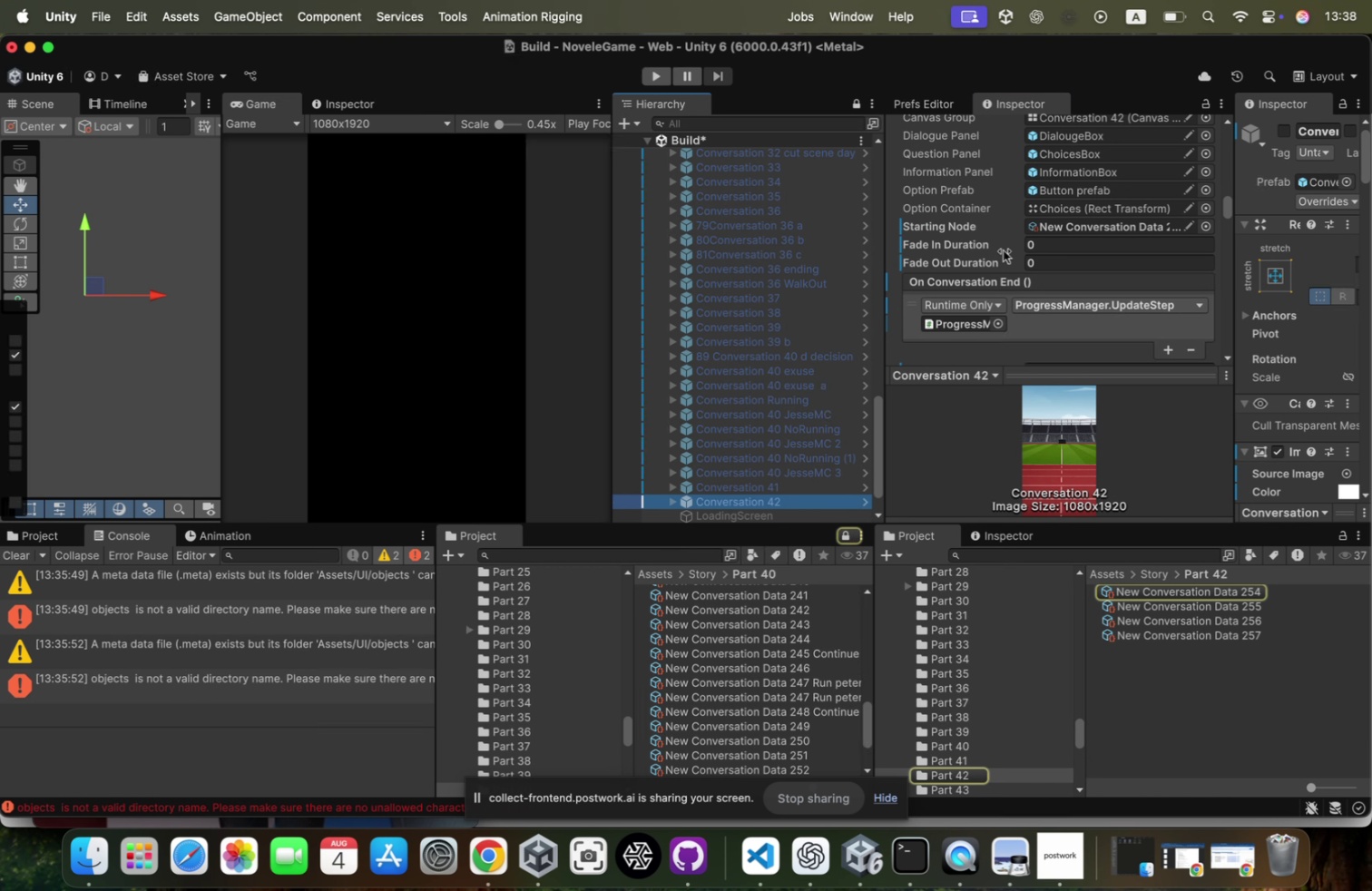 
scroll: coordinate [1004, 250], scroll_direction: up, amount: 139.0
 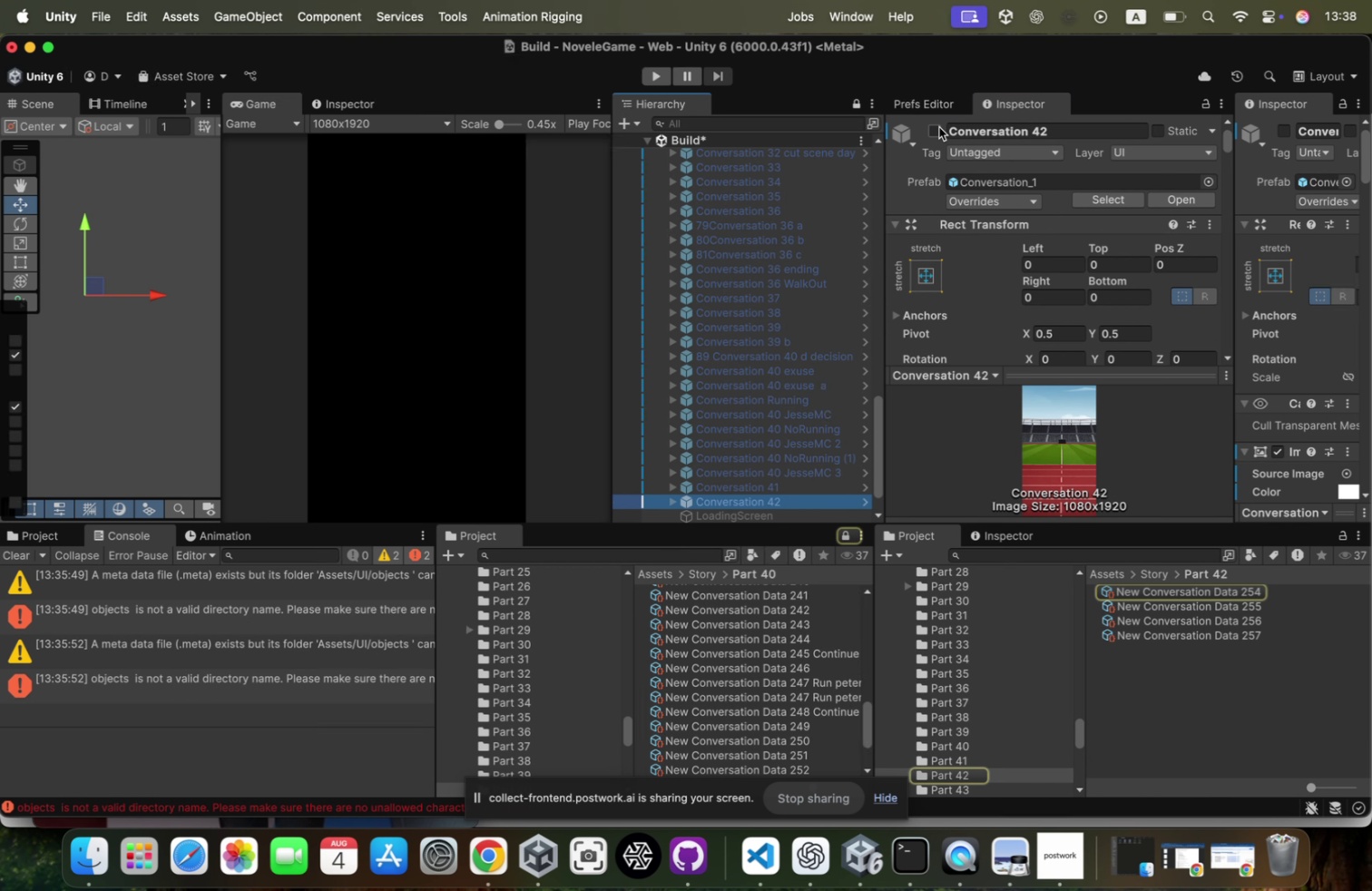 
left_click([939, 127])
 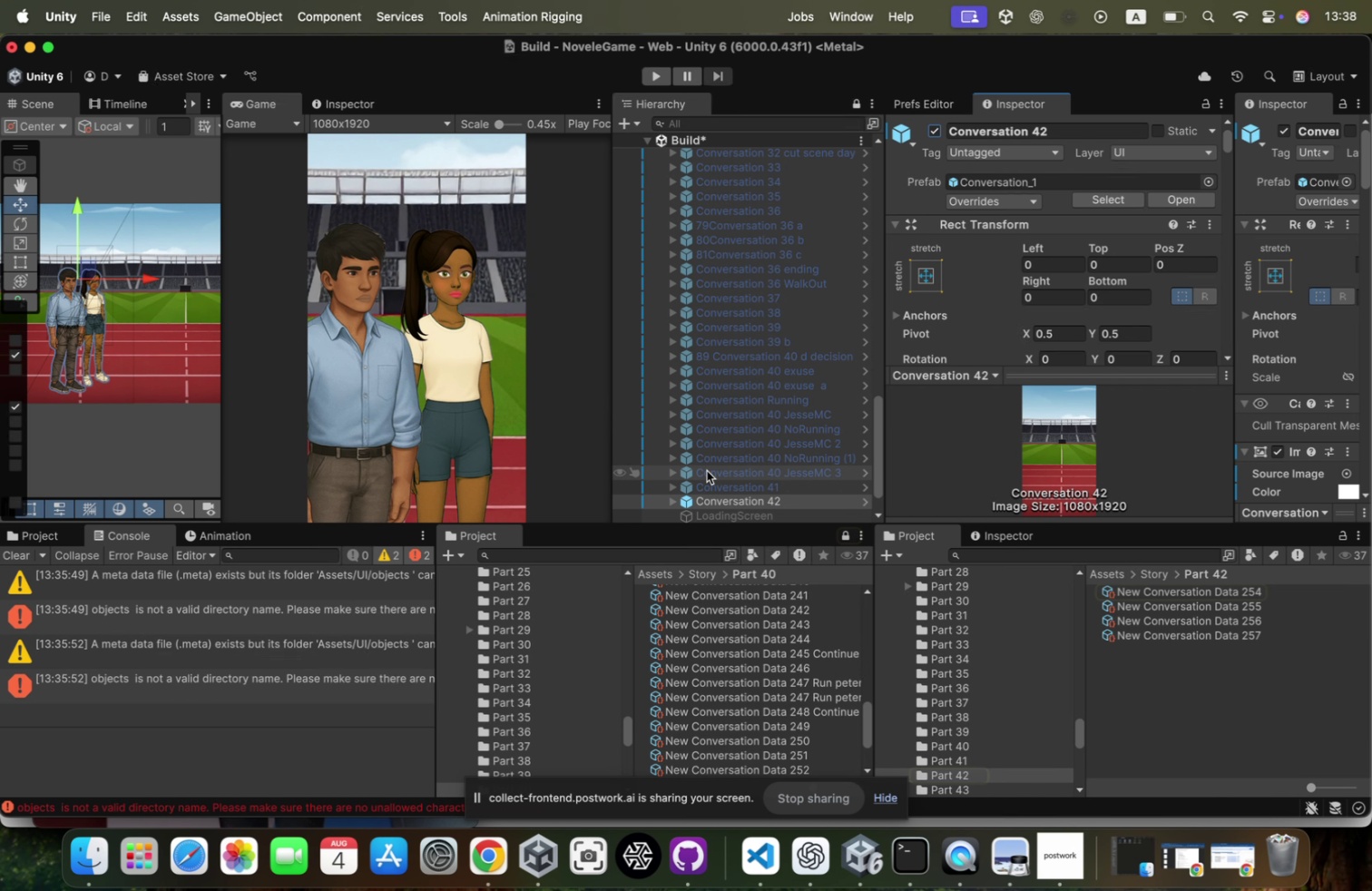 
left_click([691, 499])
 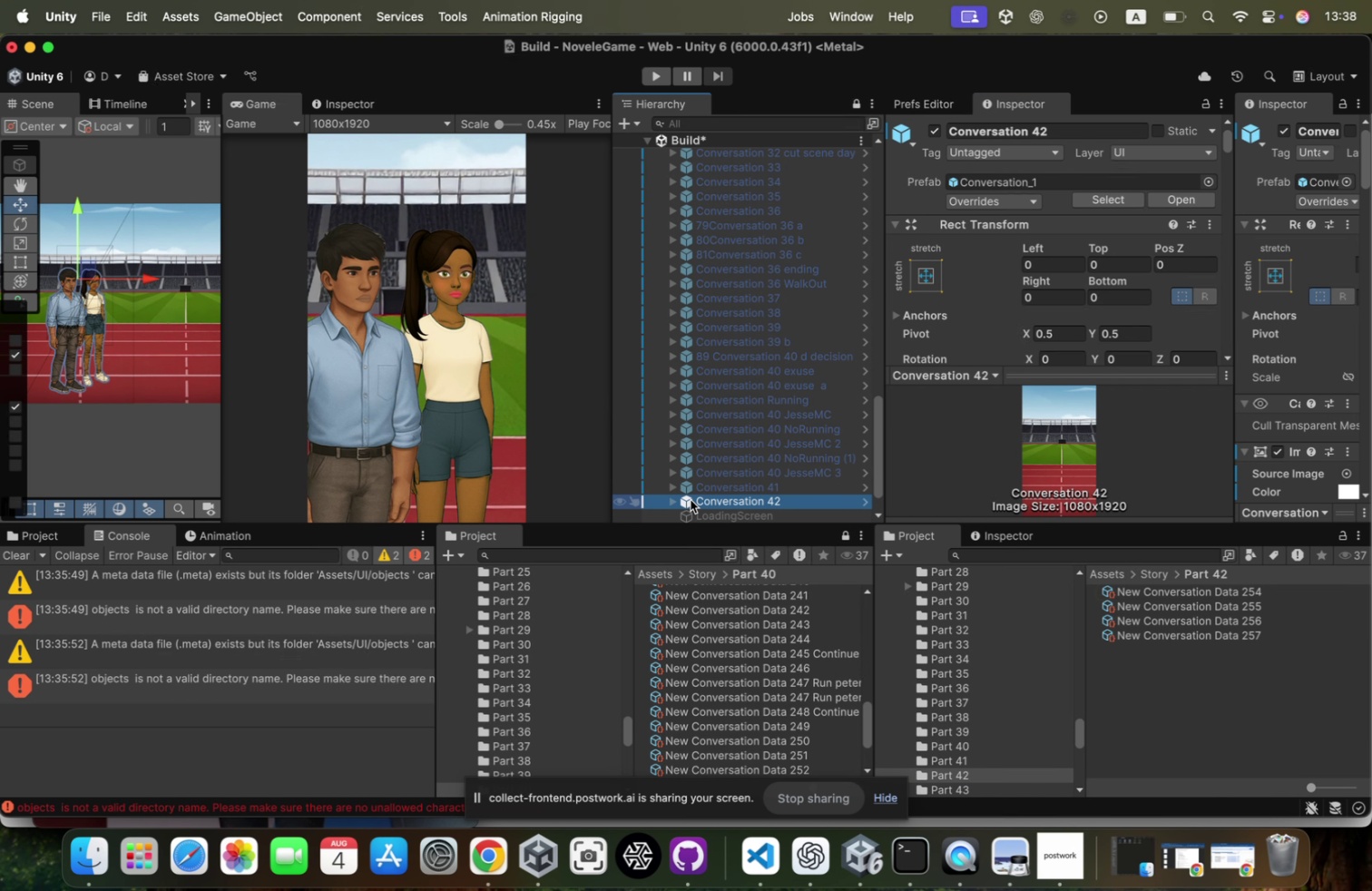 
key(ArrowRight)
 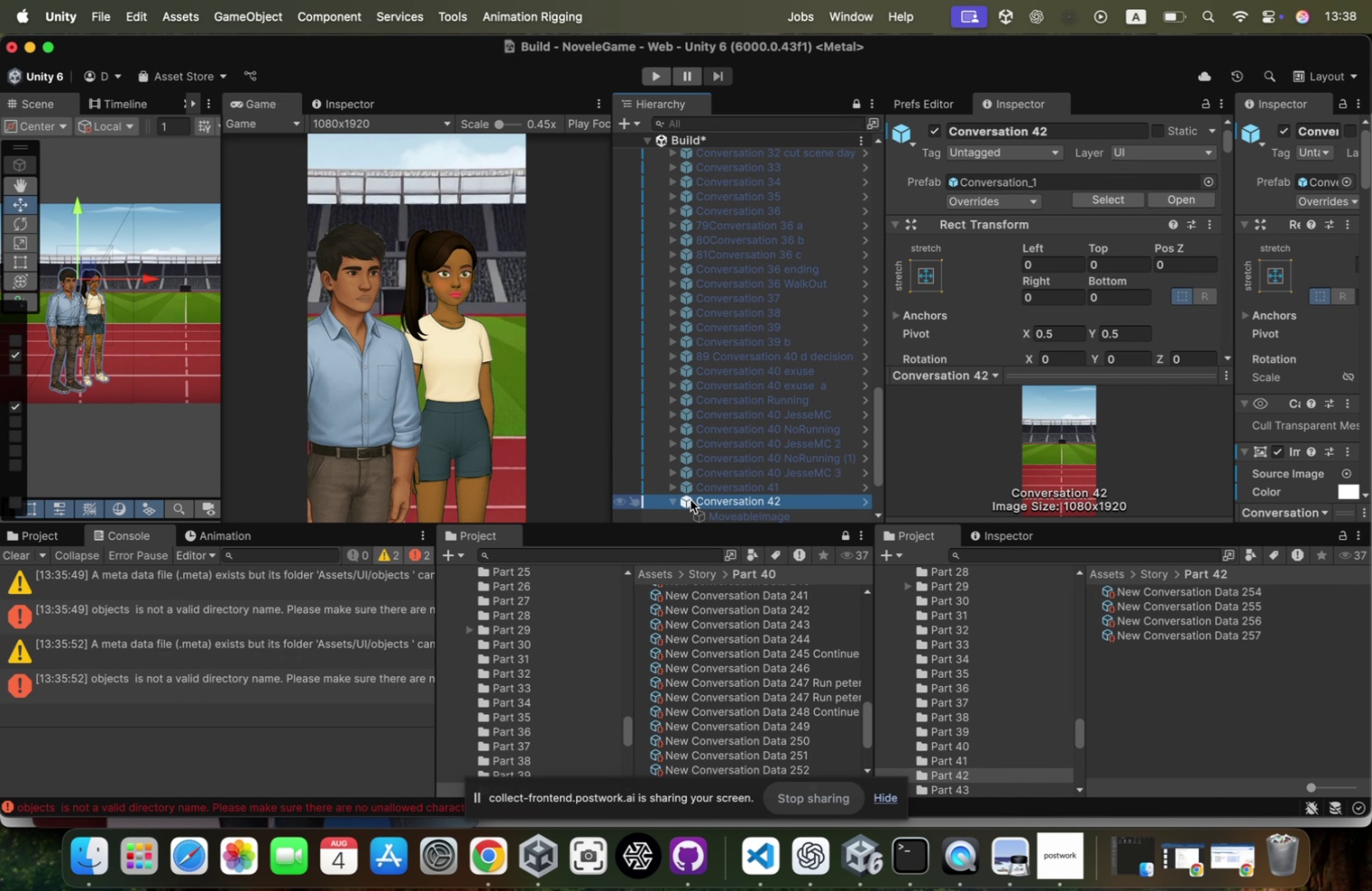 
key(ArrowDown)
 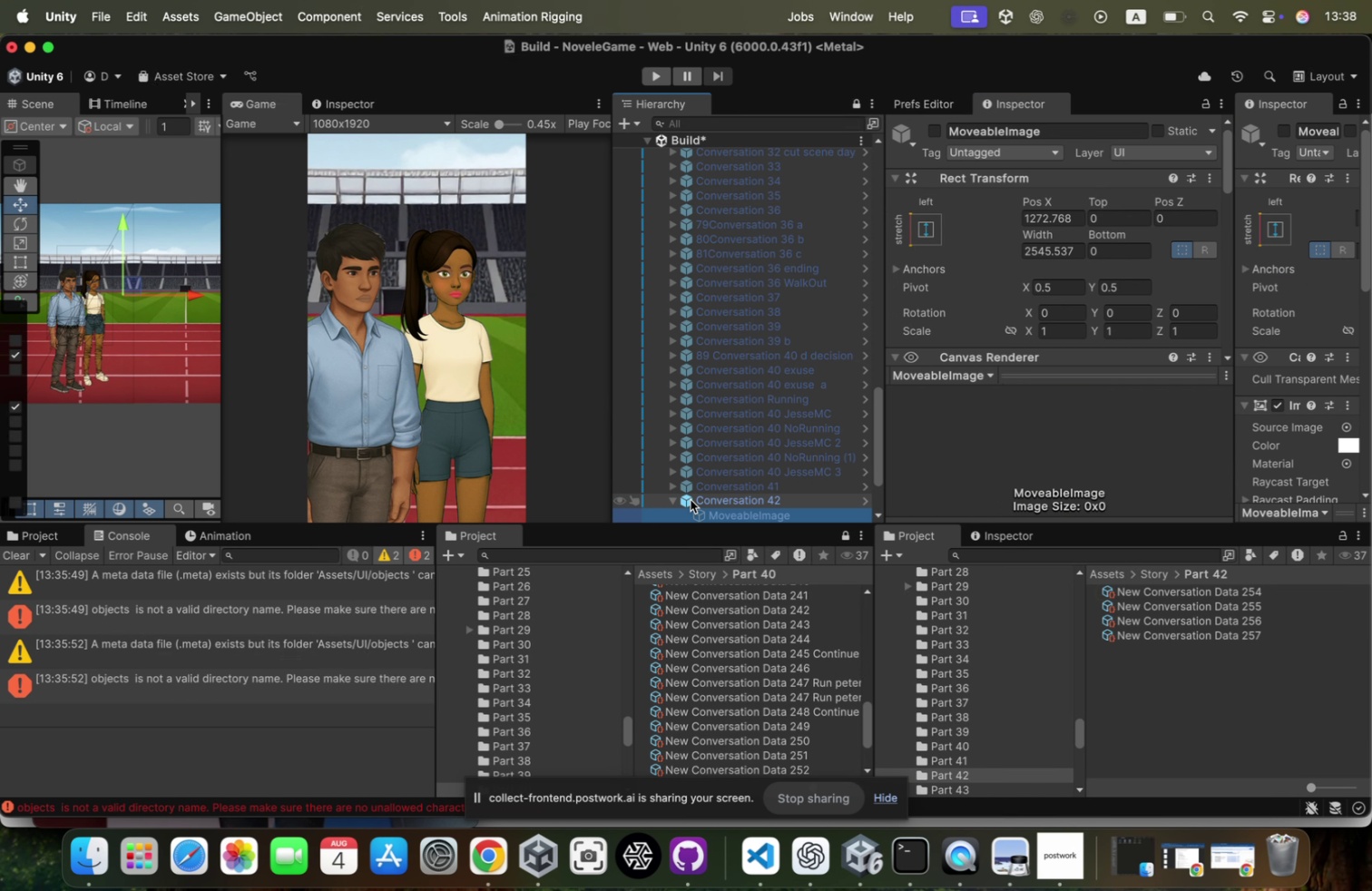 
scroll: coordinate [691, 499], scroll_direction: down, amount: 24.0
 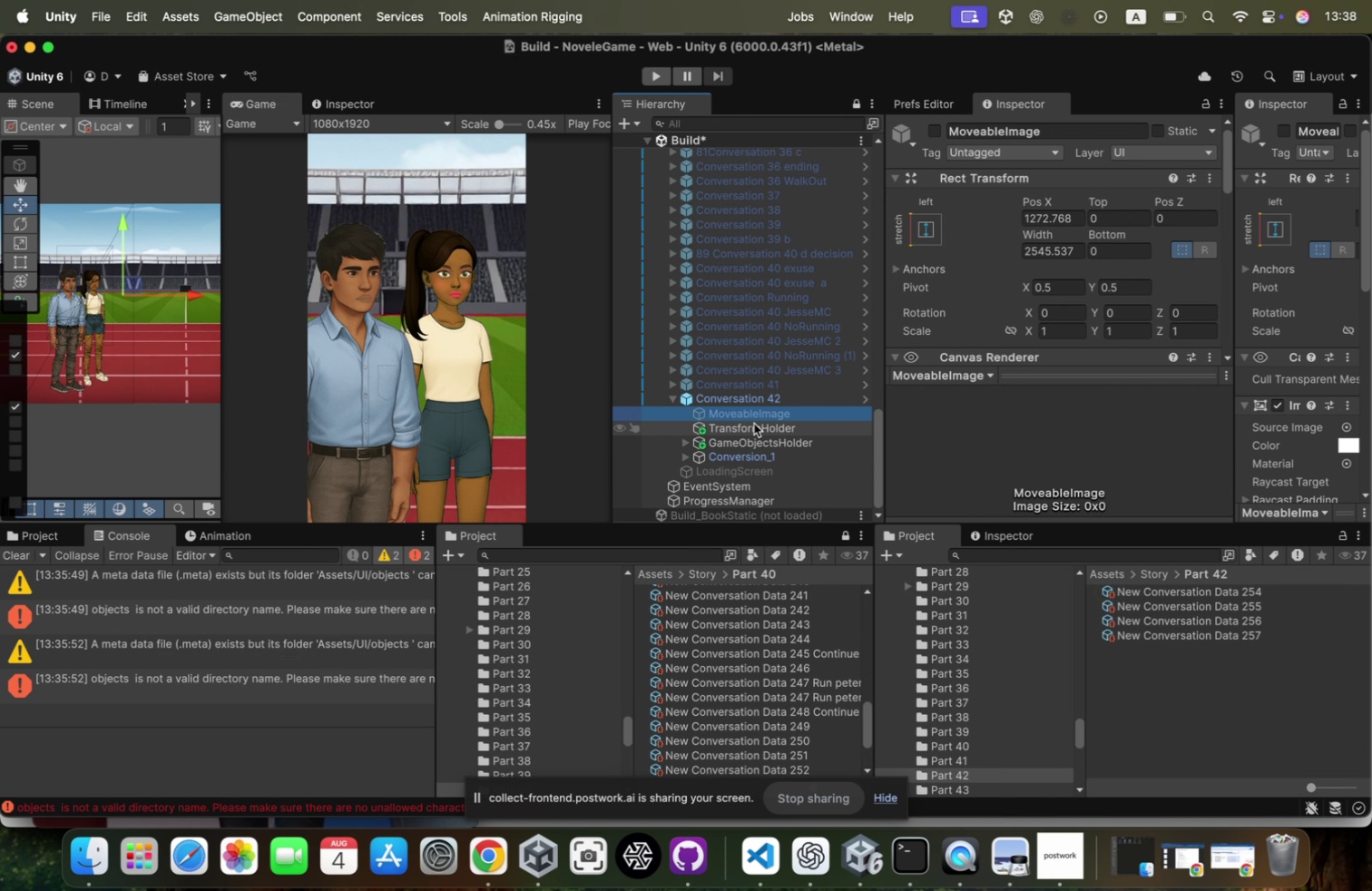 
left_click([751, 427])
 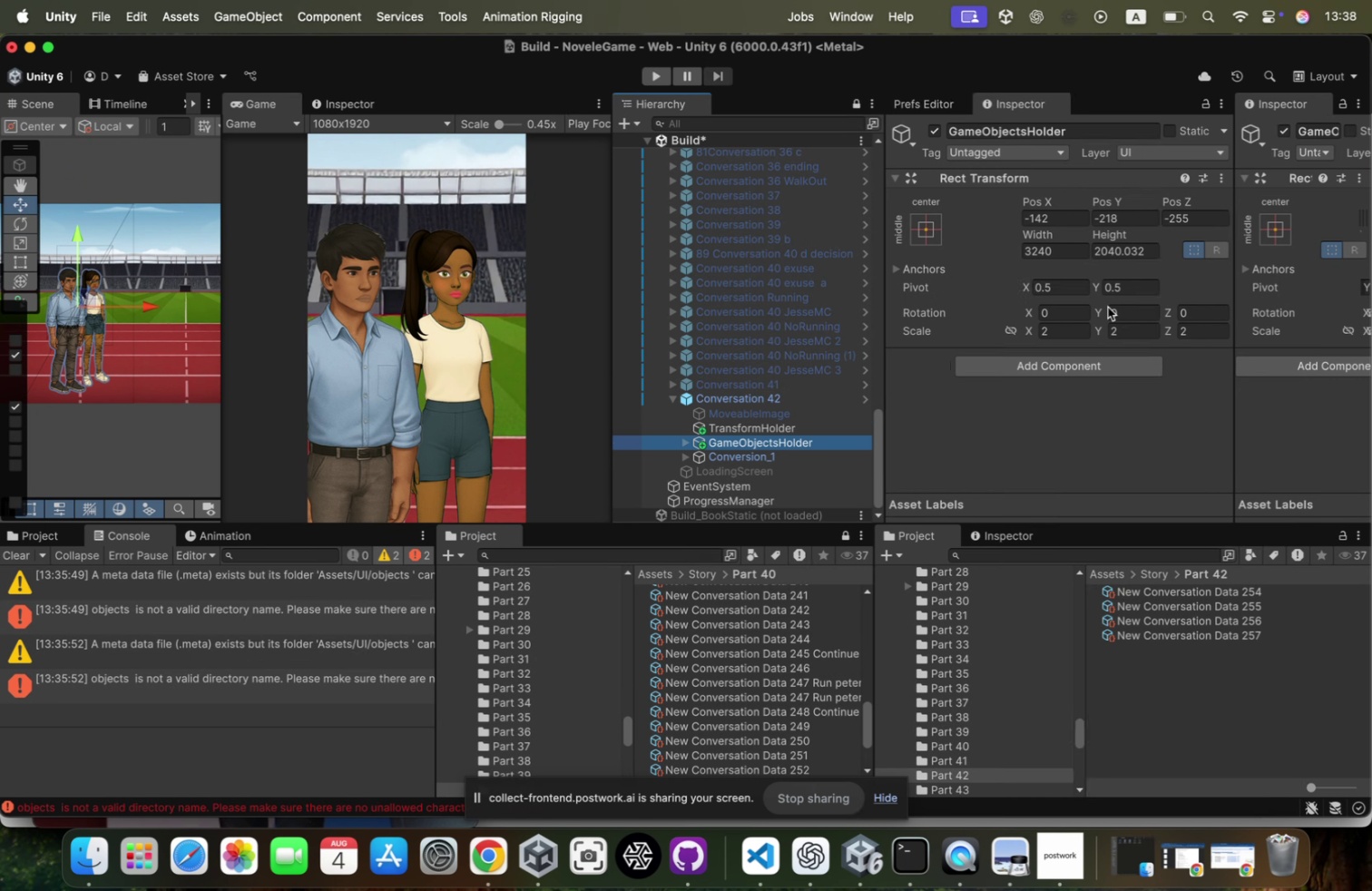 
left_click([1076, 332])
 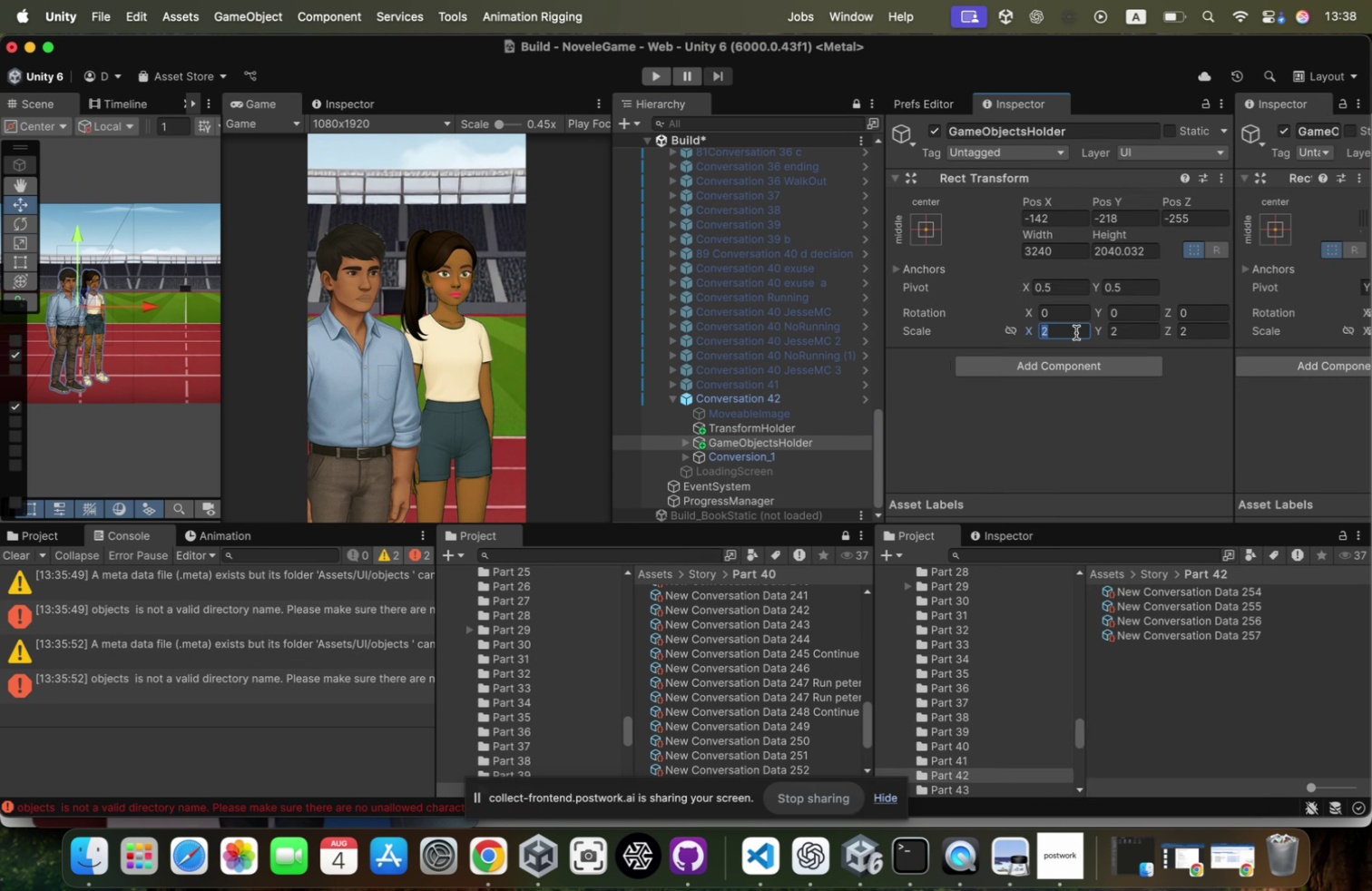 
key(1)
 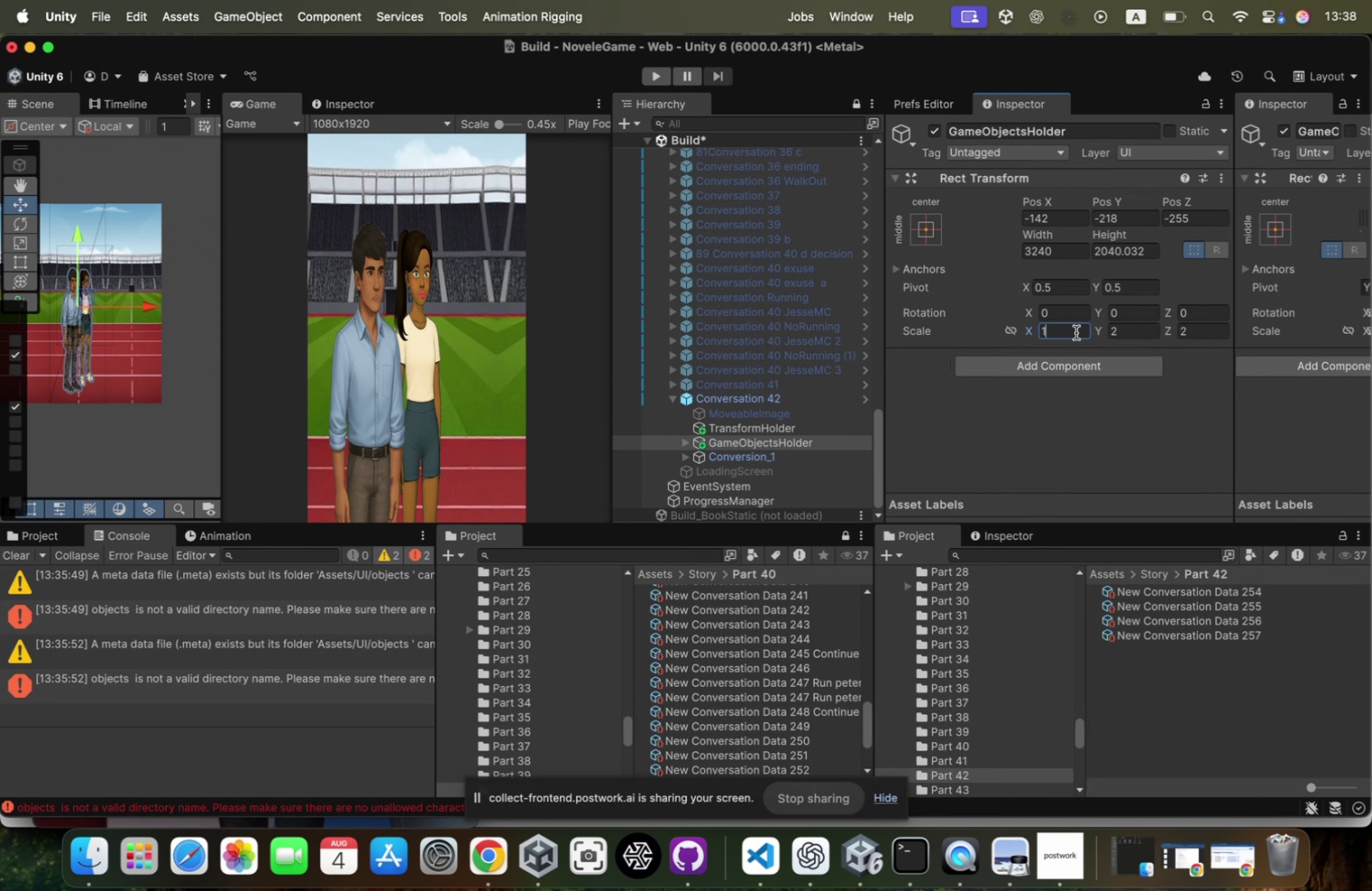 
key(Period)
 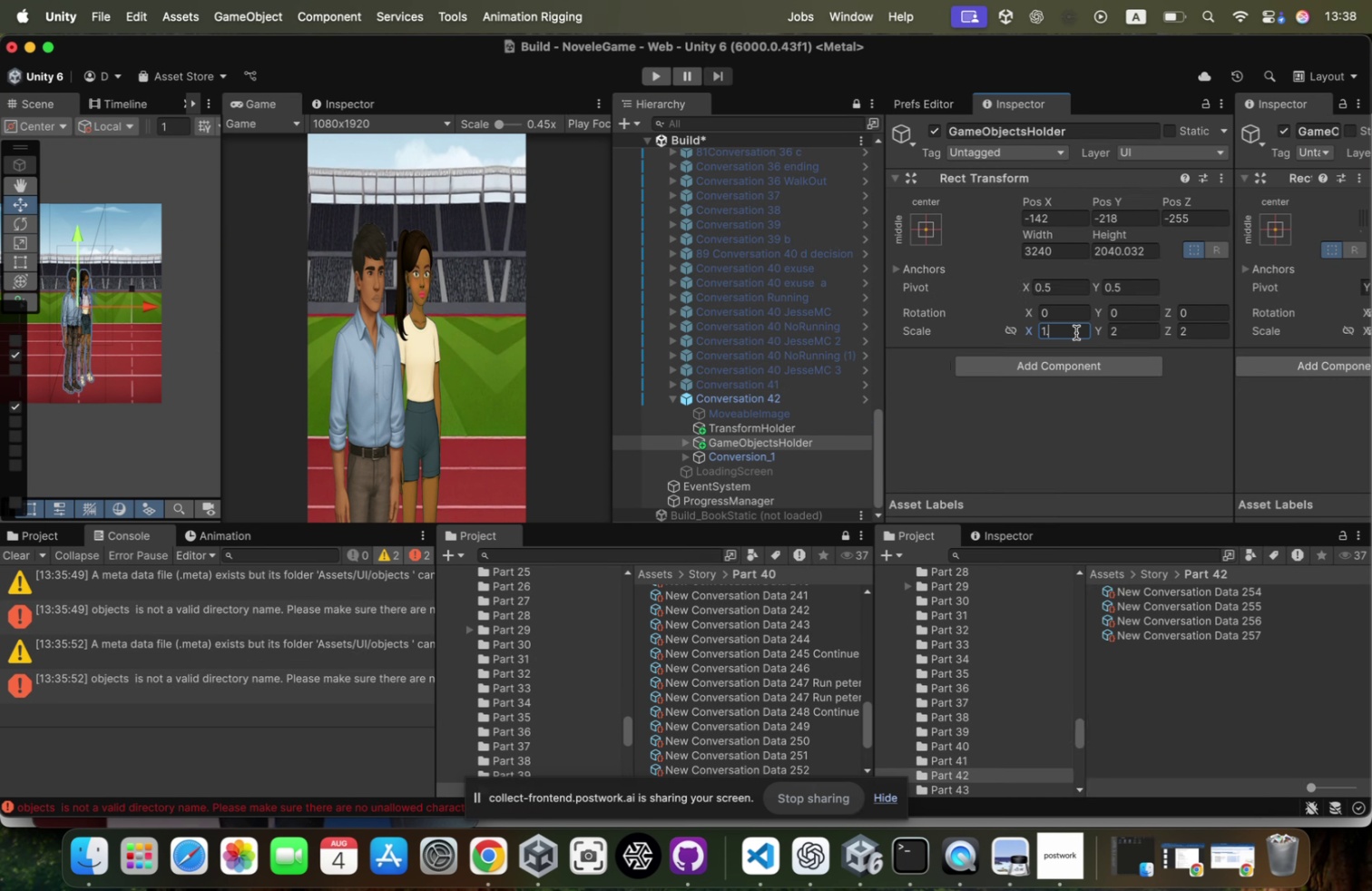 
key(5)
 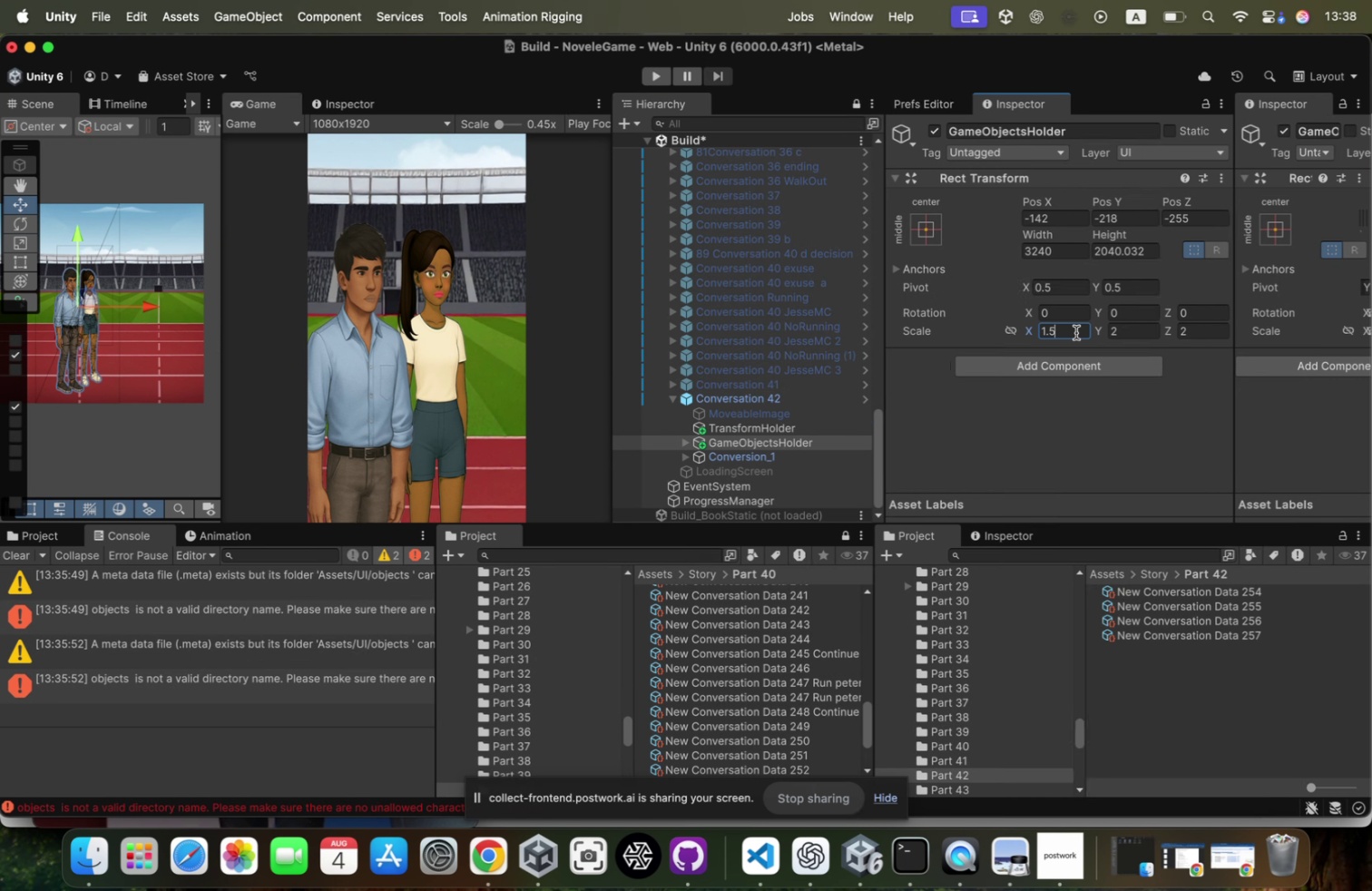 
key(Meta+A)
 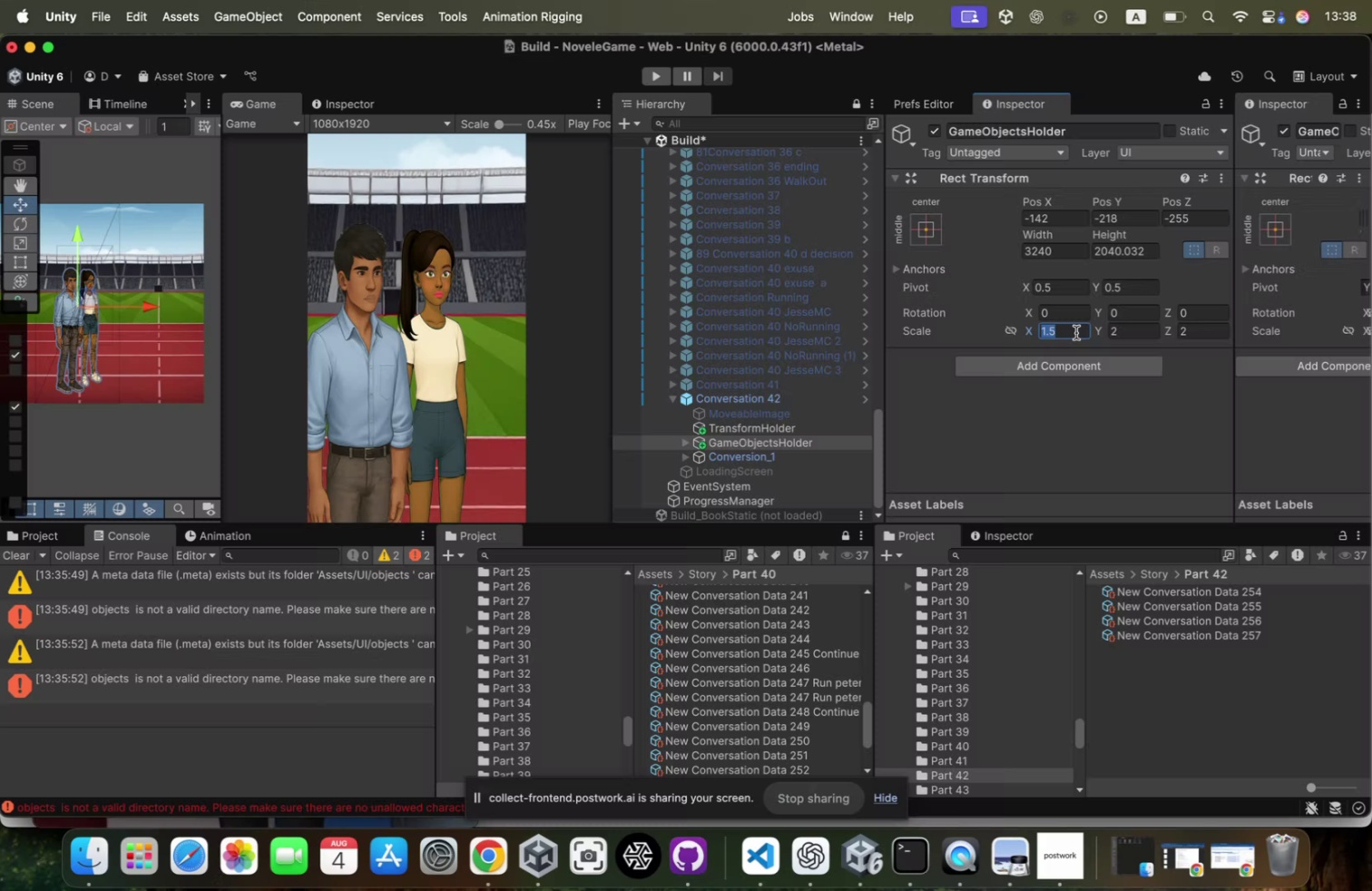 
key(Meta+C)
 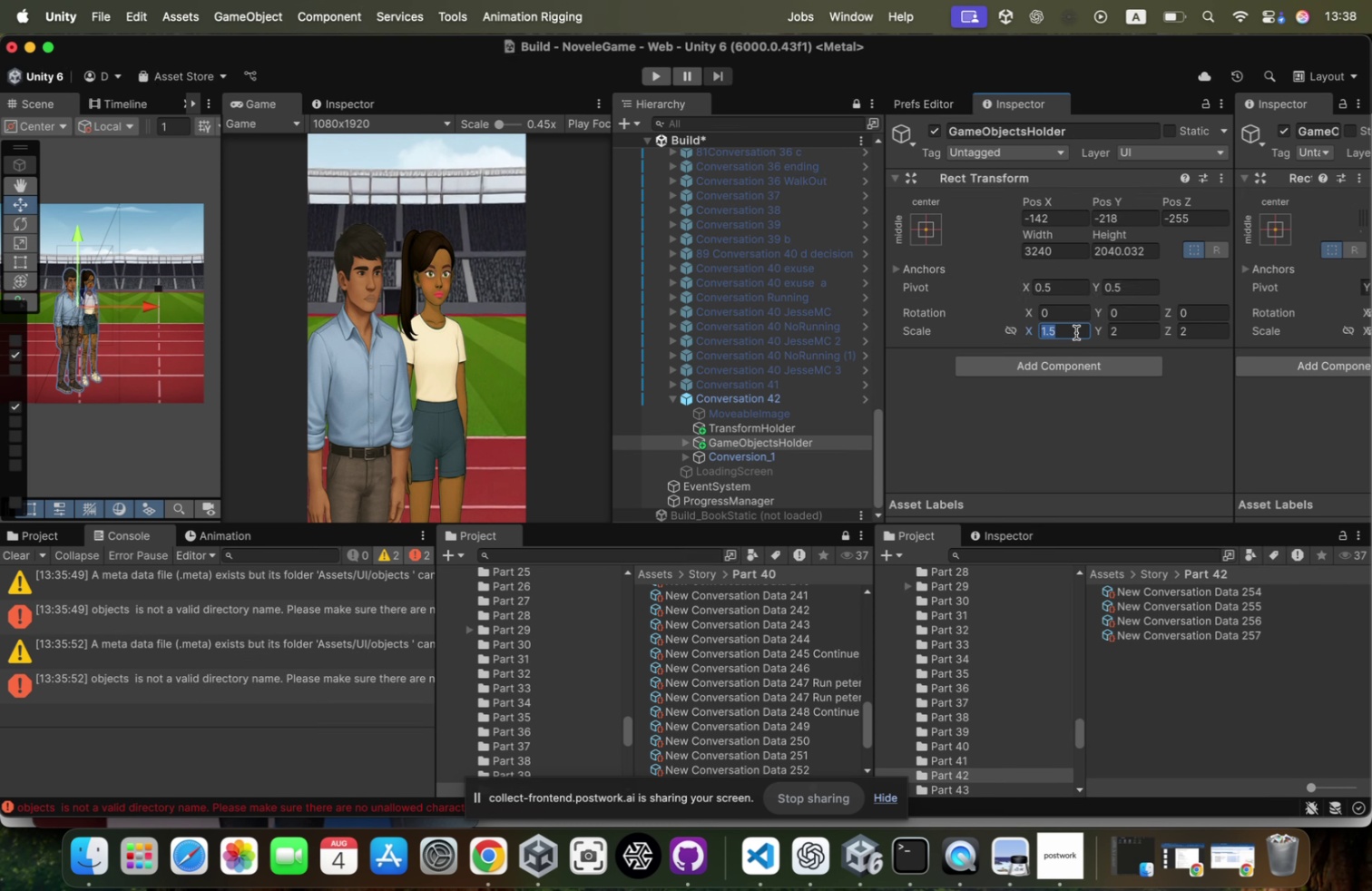 
key(Tab)
 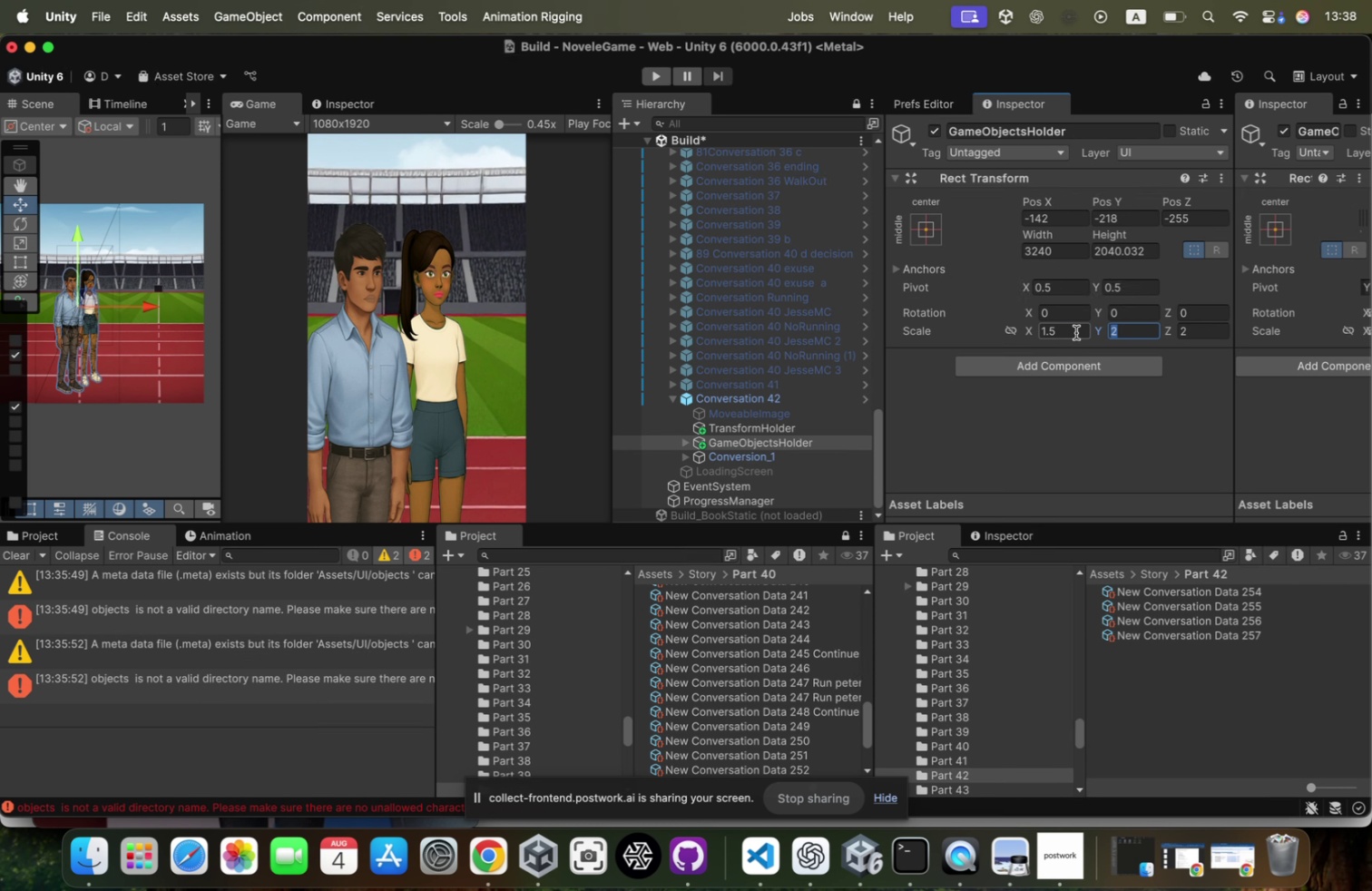 
key(Meta+CommandLeft)
 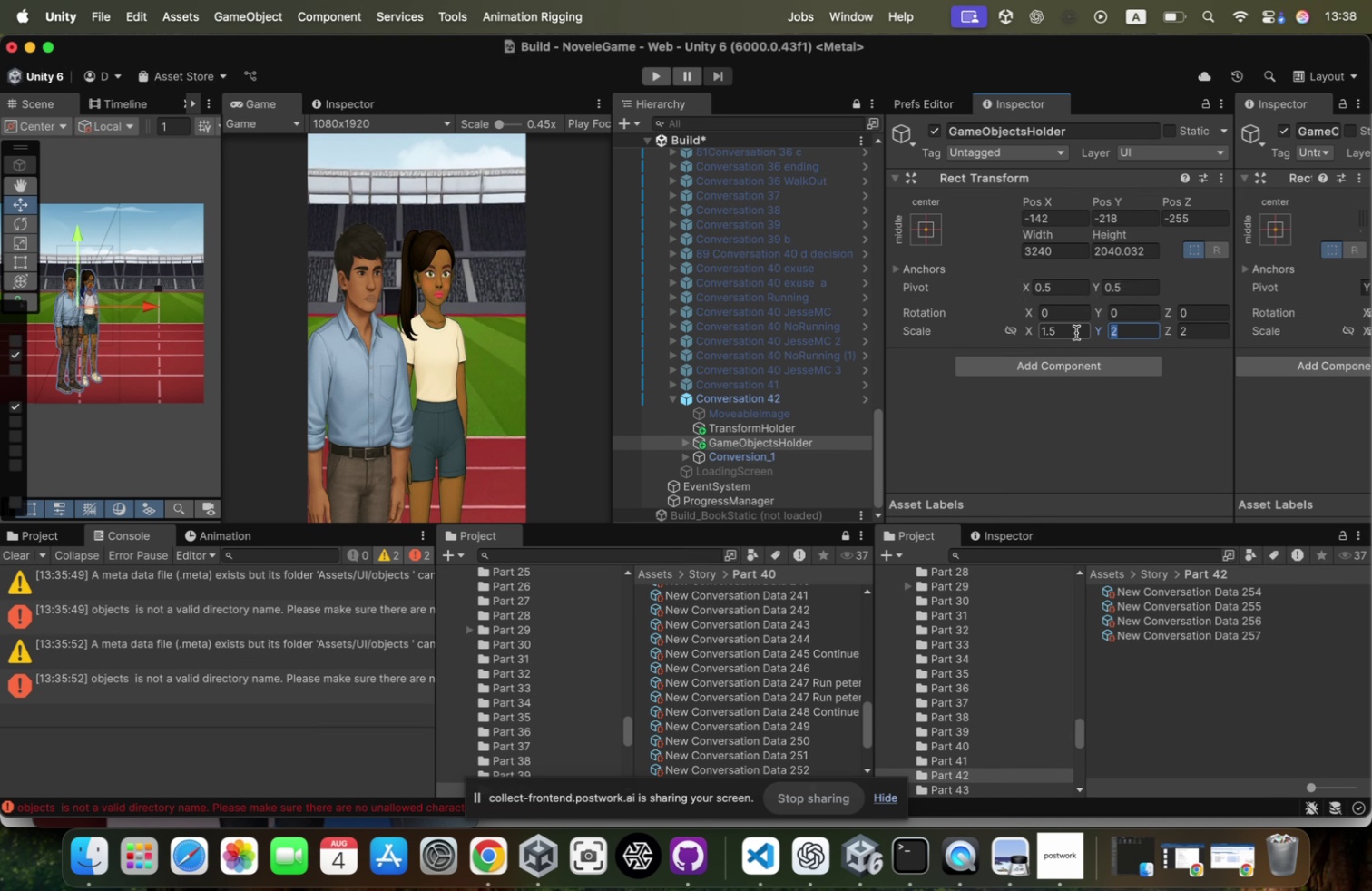 
key(Meta+V)
 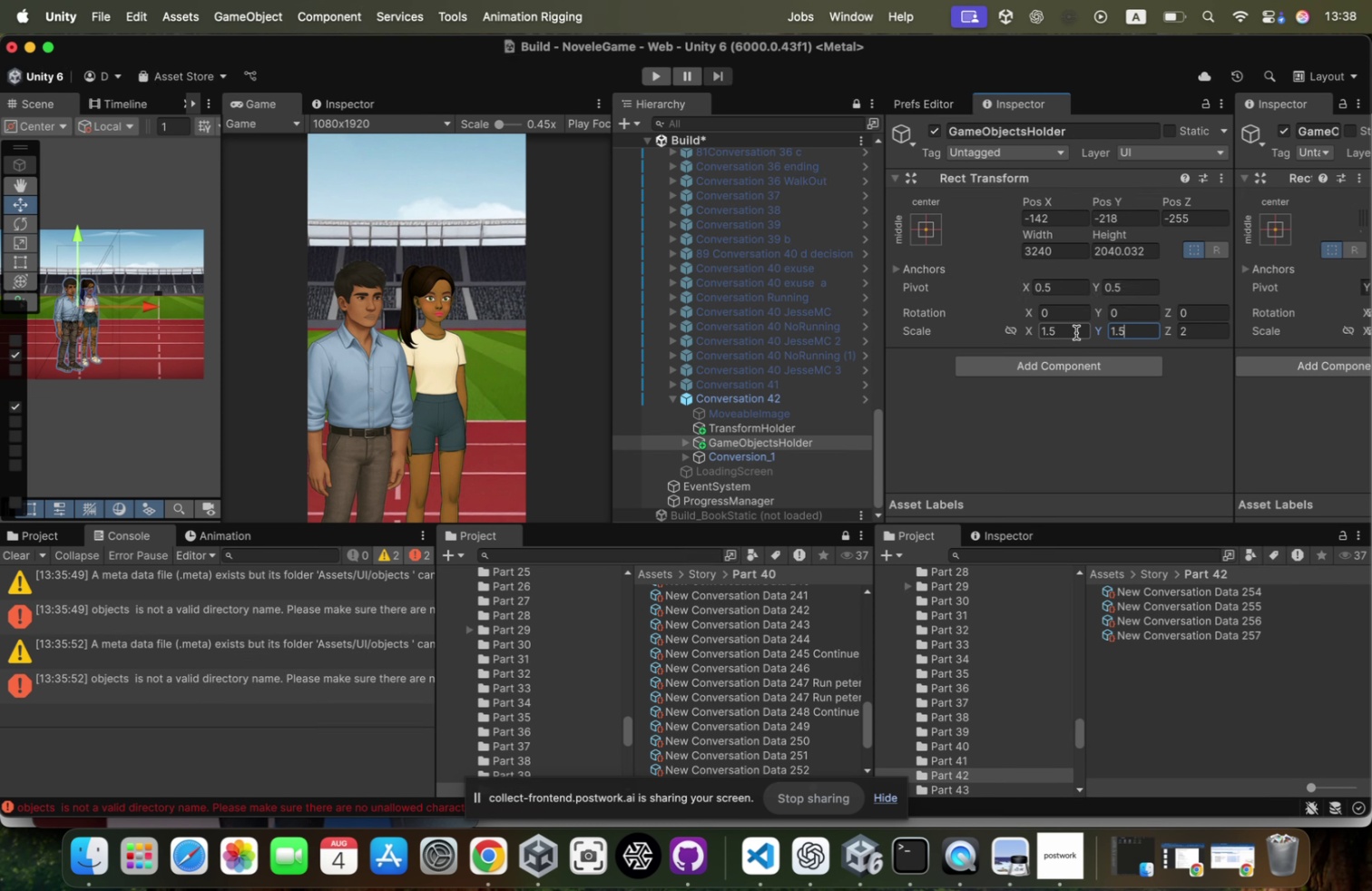 
key(Tab)
 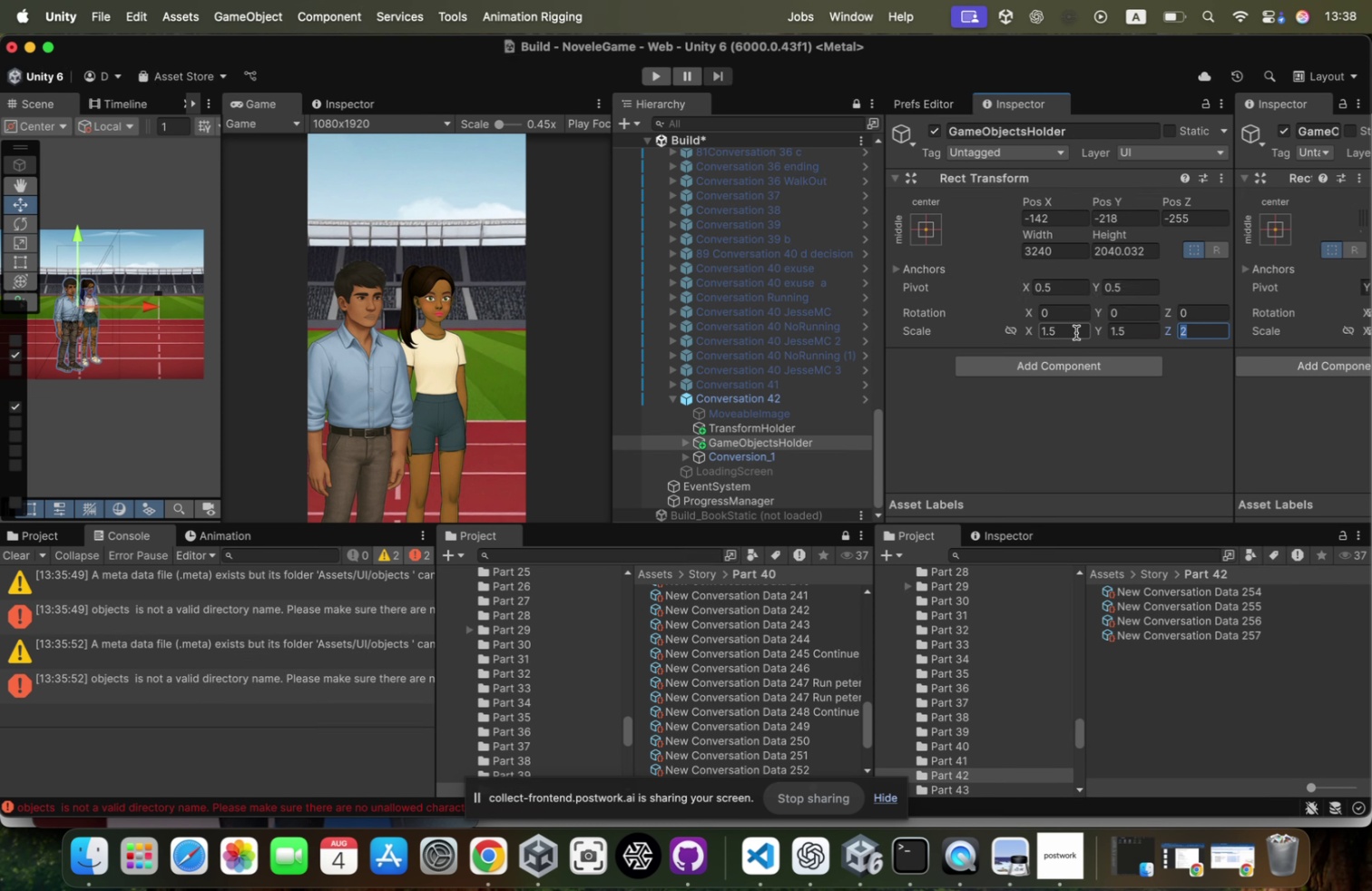 
key(Meta+CommandLeft)
 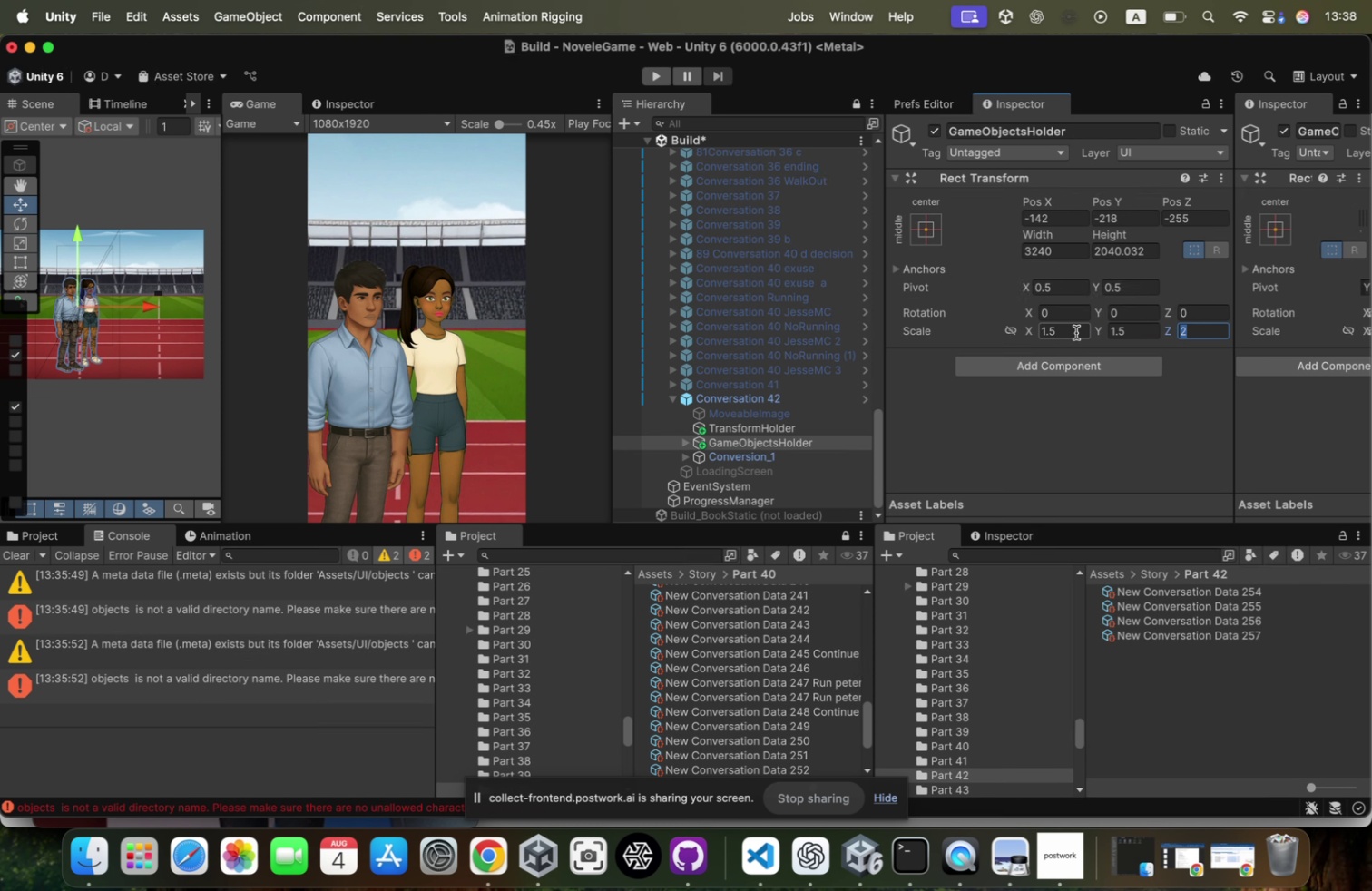 
key(Meta+V)
 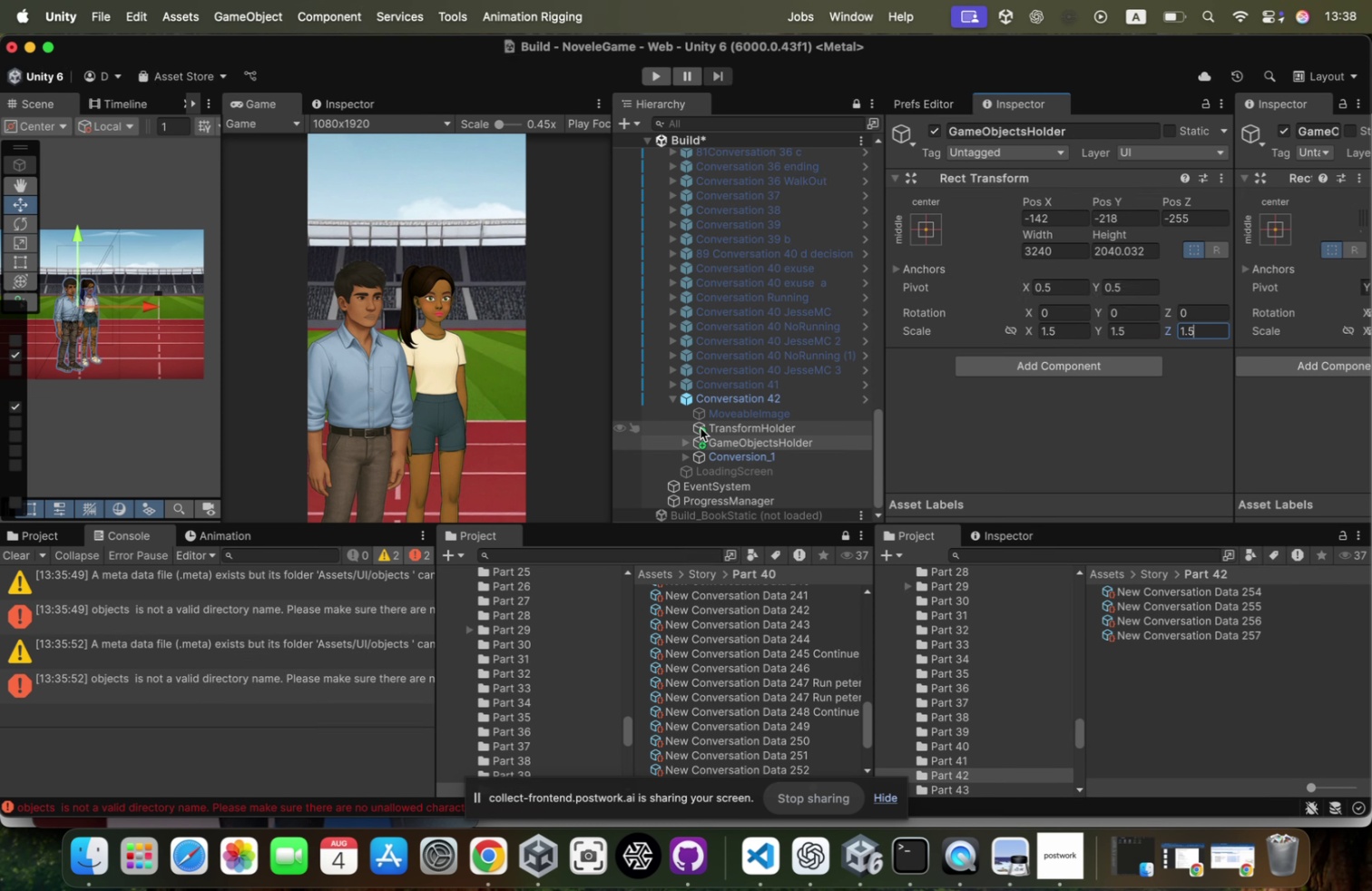 
left_click([697, 450])
 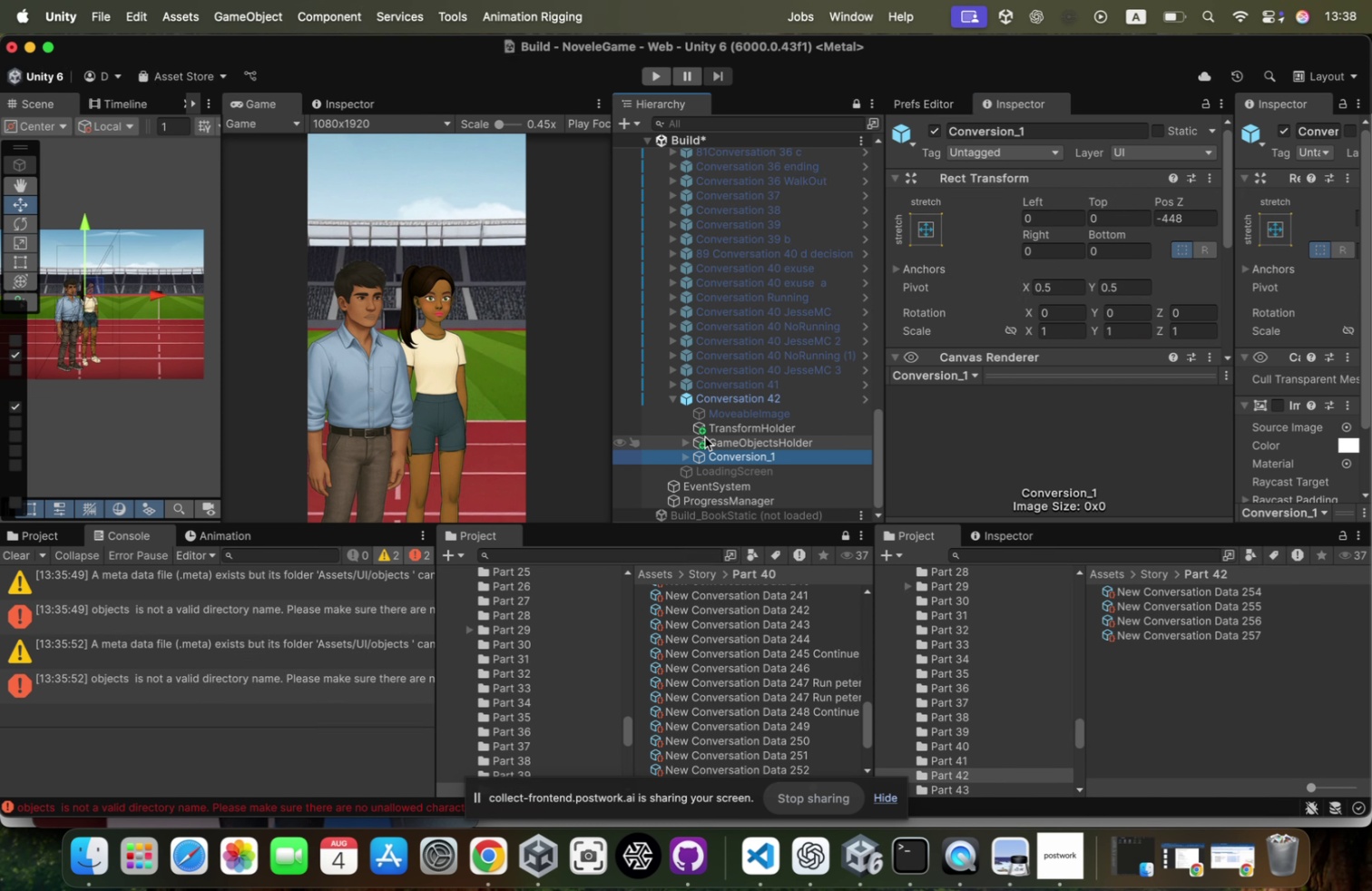 
left_click([706, 435])
 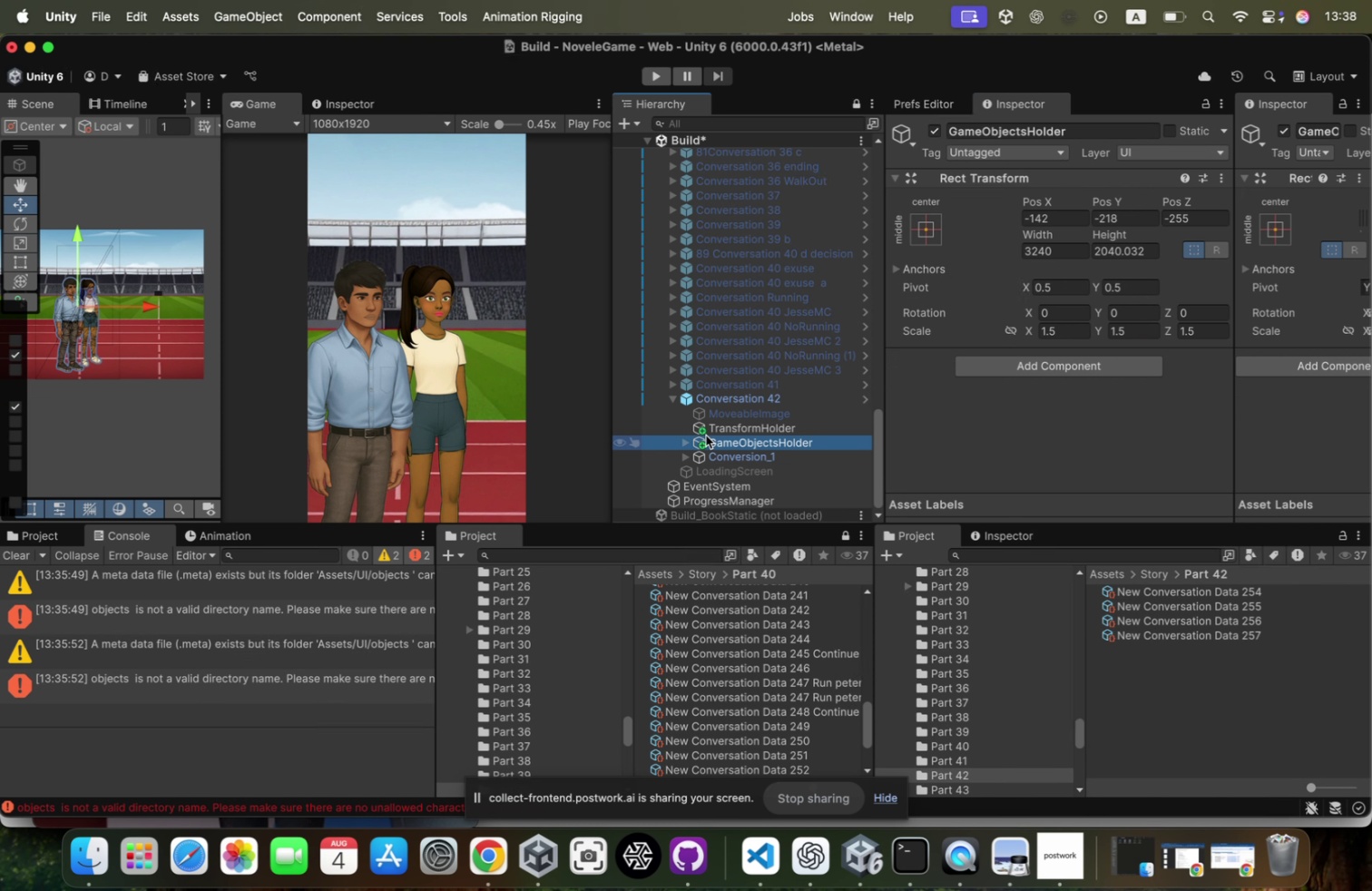 
key(ArrowRight)
 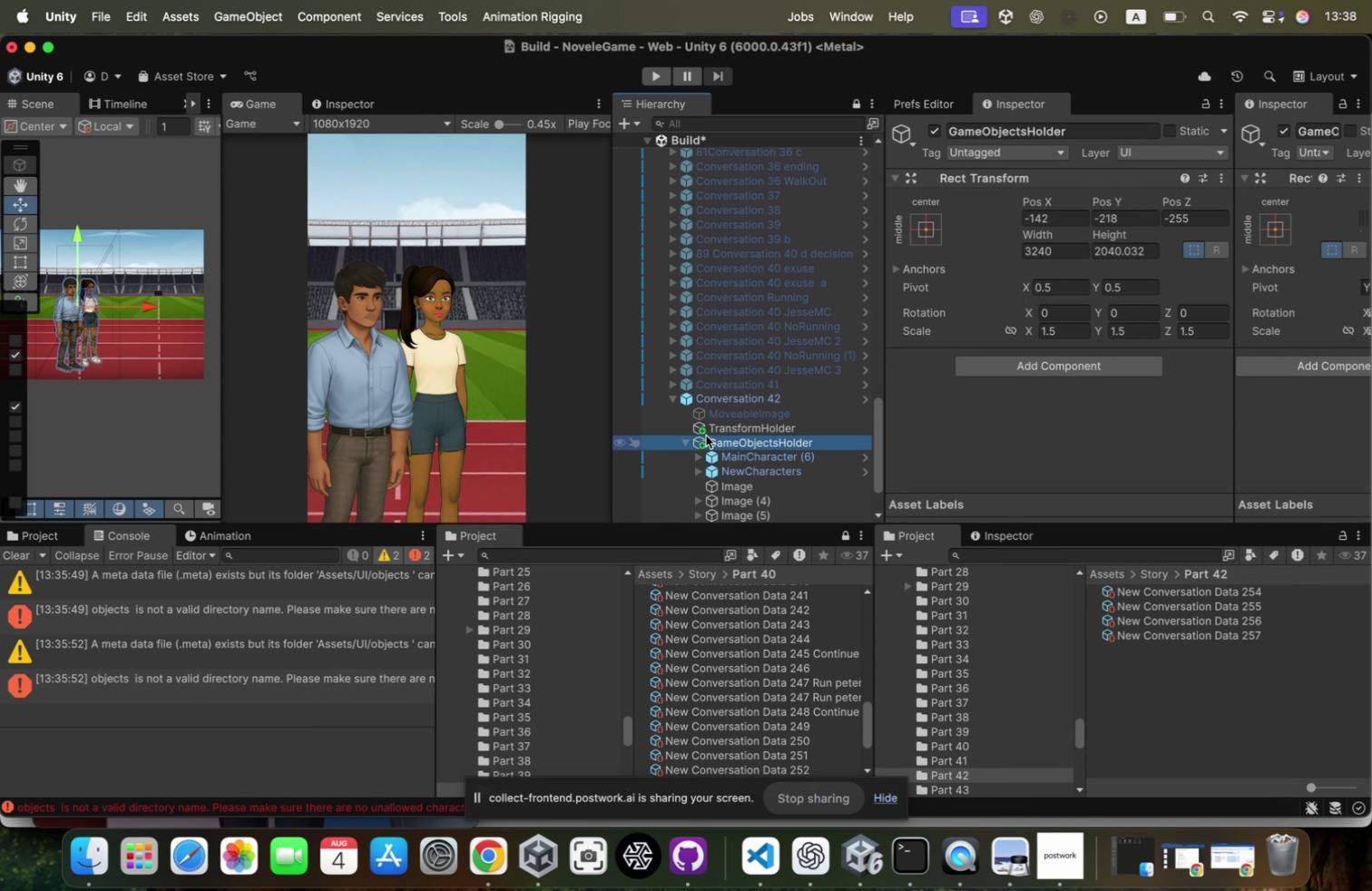 
key(ArrowDown)
 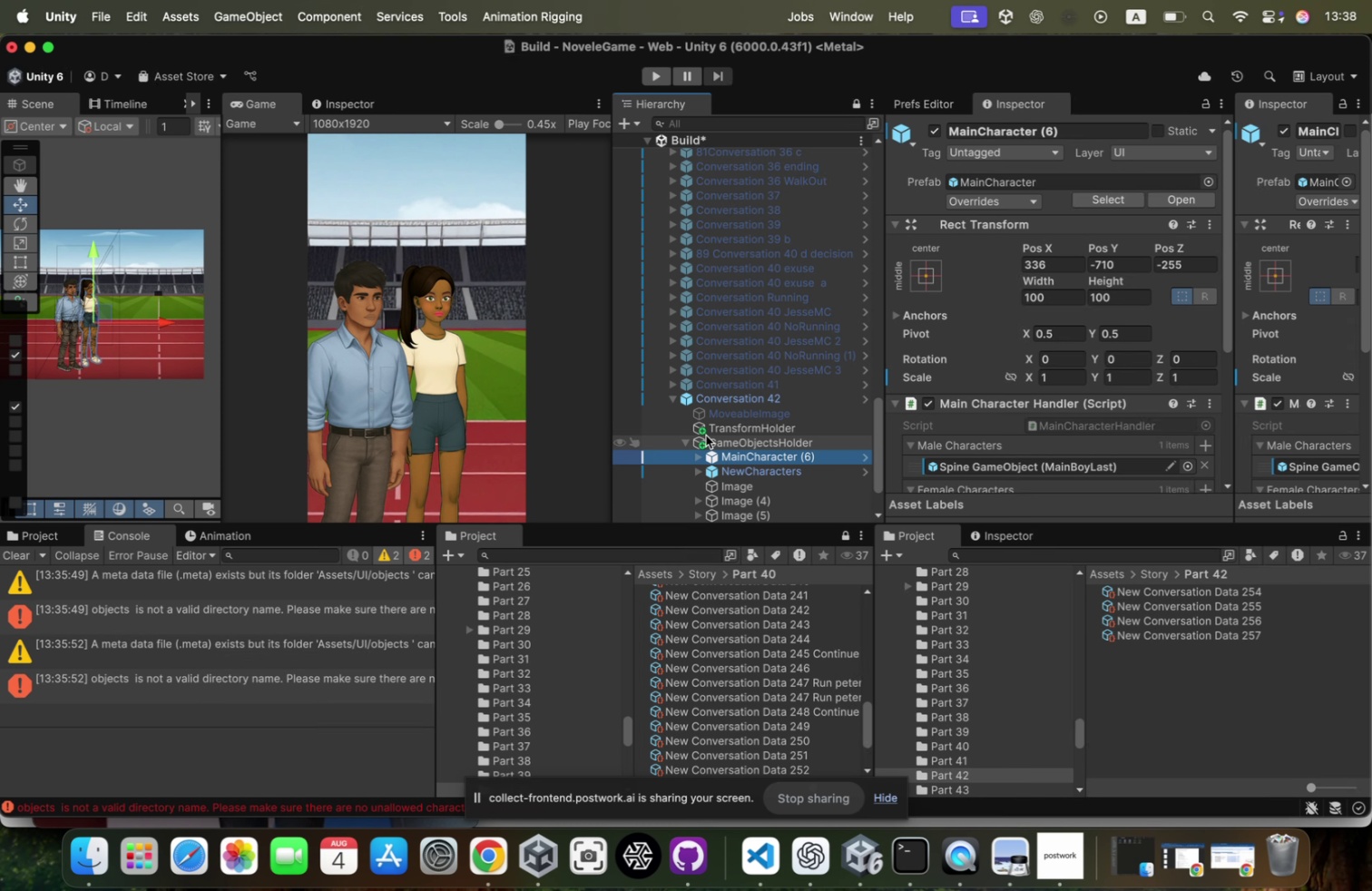 
scroll: coordinate [706, 435], scroll_direction: down, amount: 11.0
 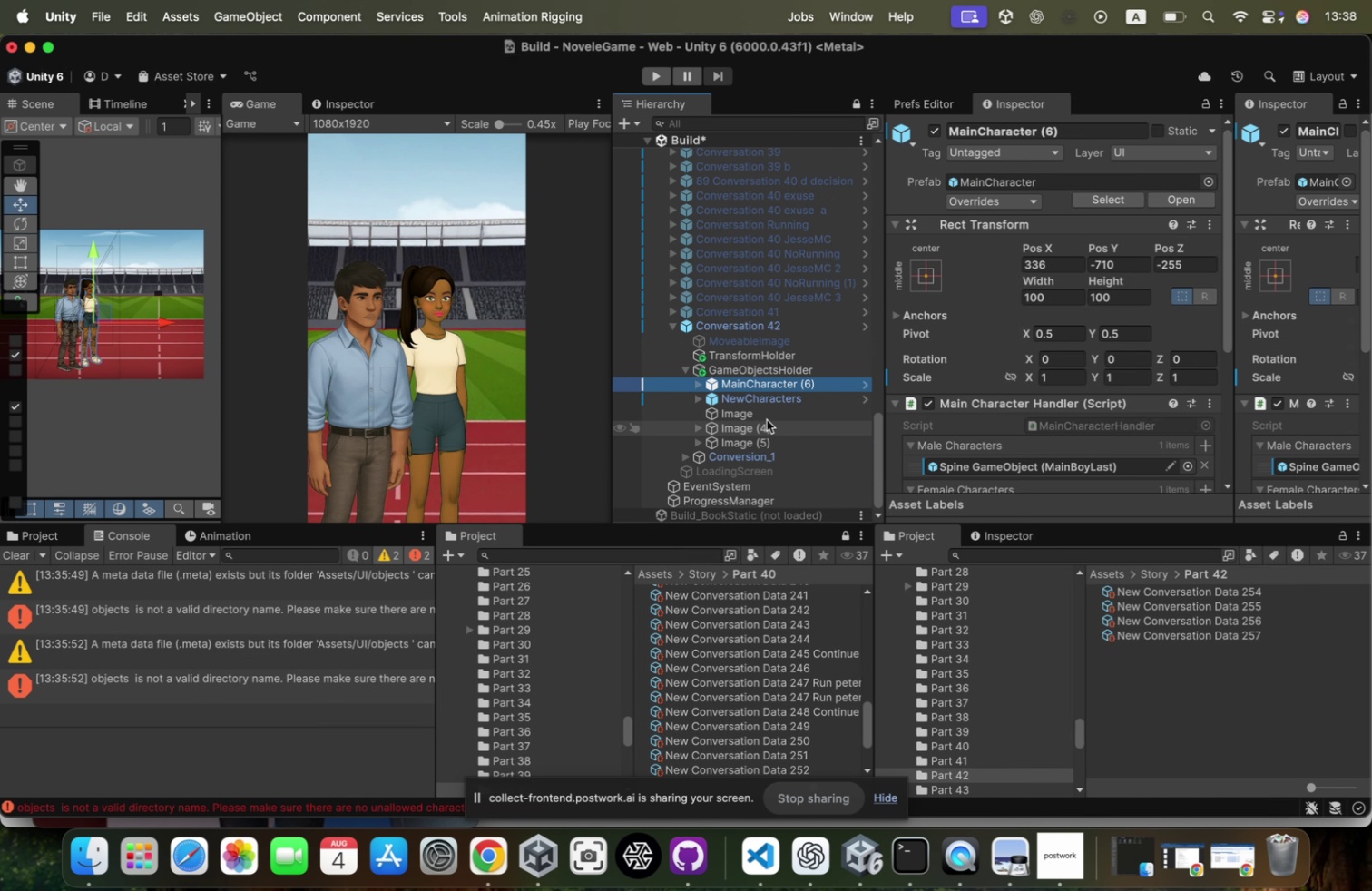 
left_click([767, 419])
 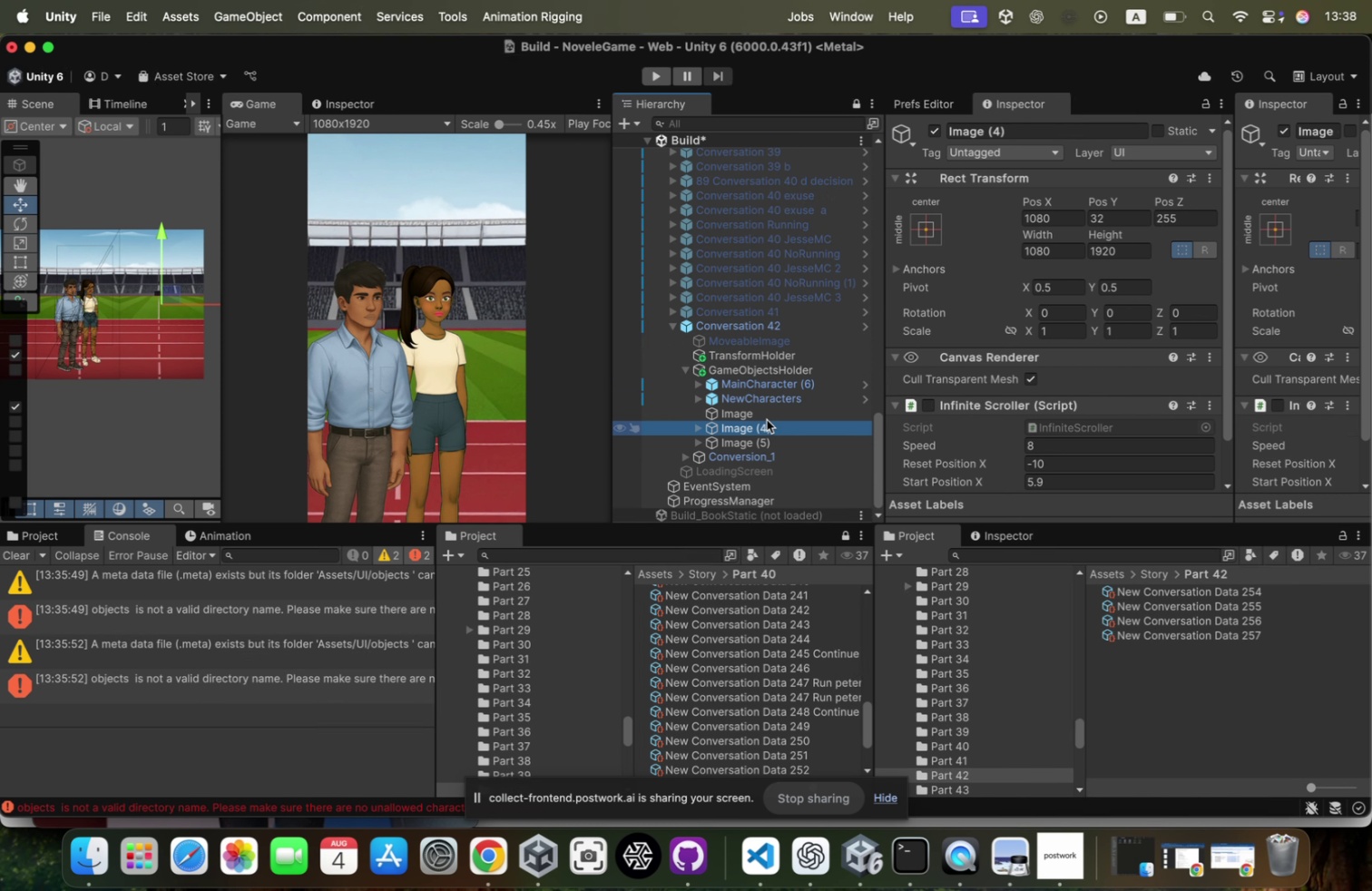 
hold_key(key=ShiftLeft, duration=0.38)
 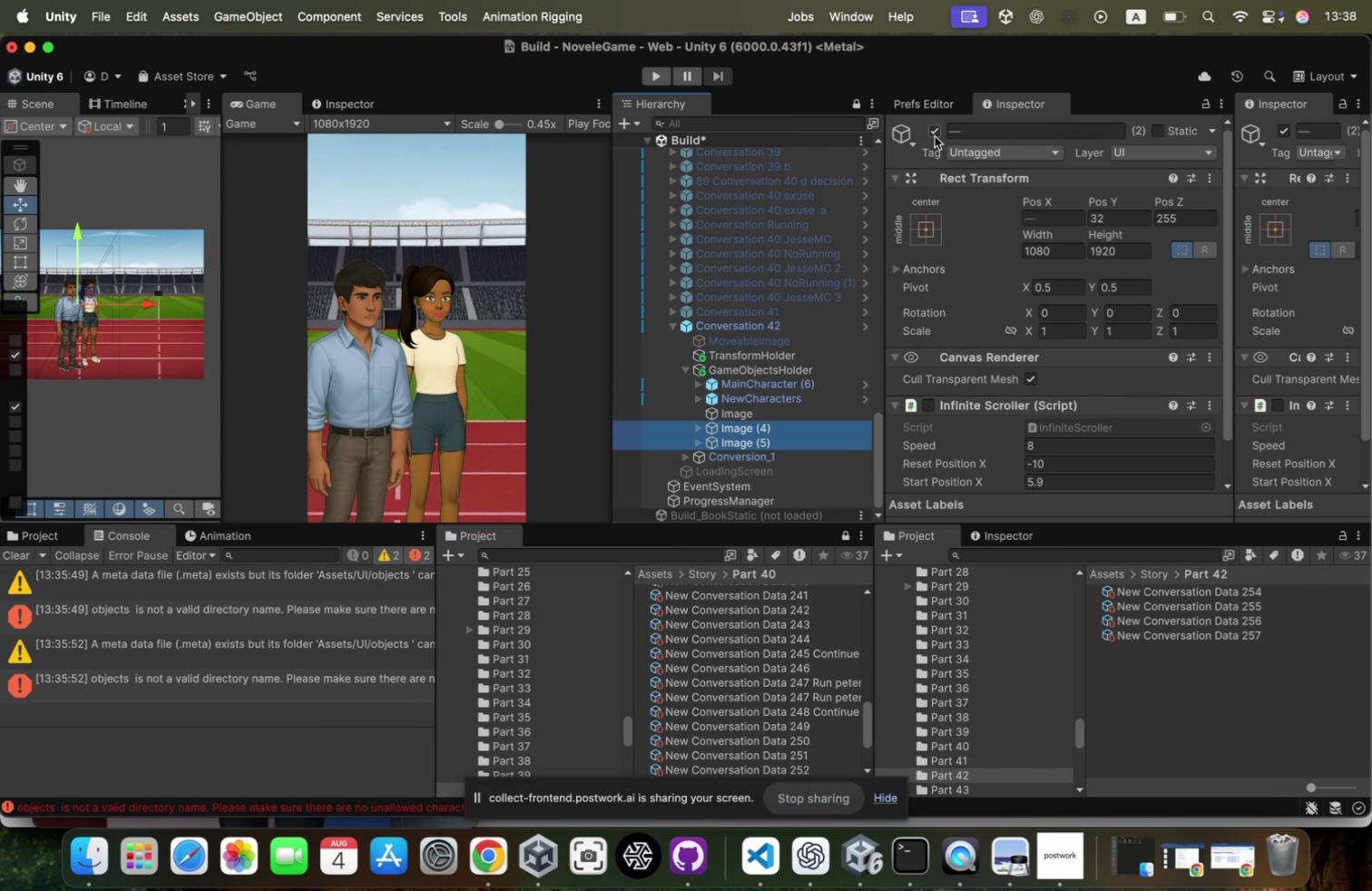 
left_click([936, 135])
 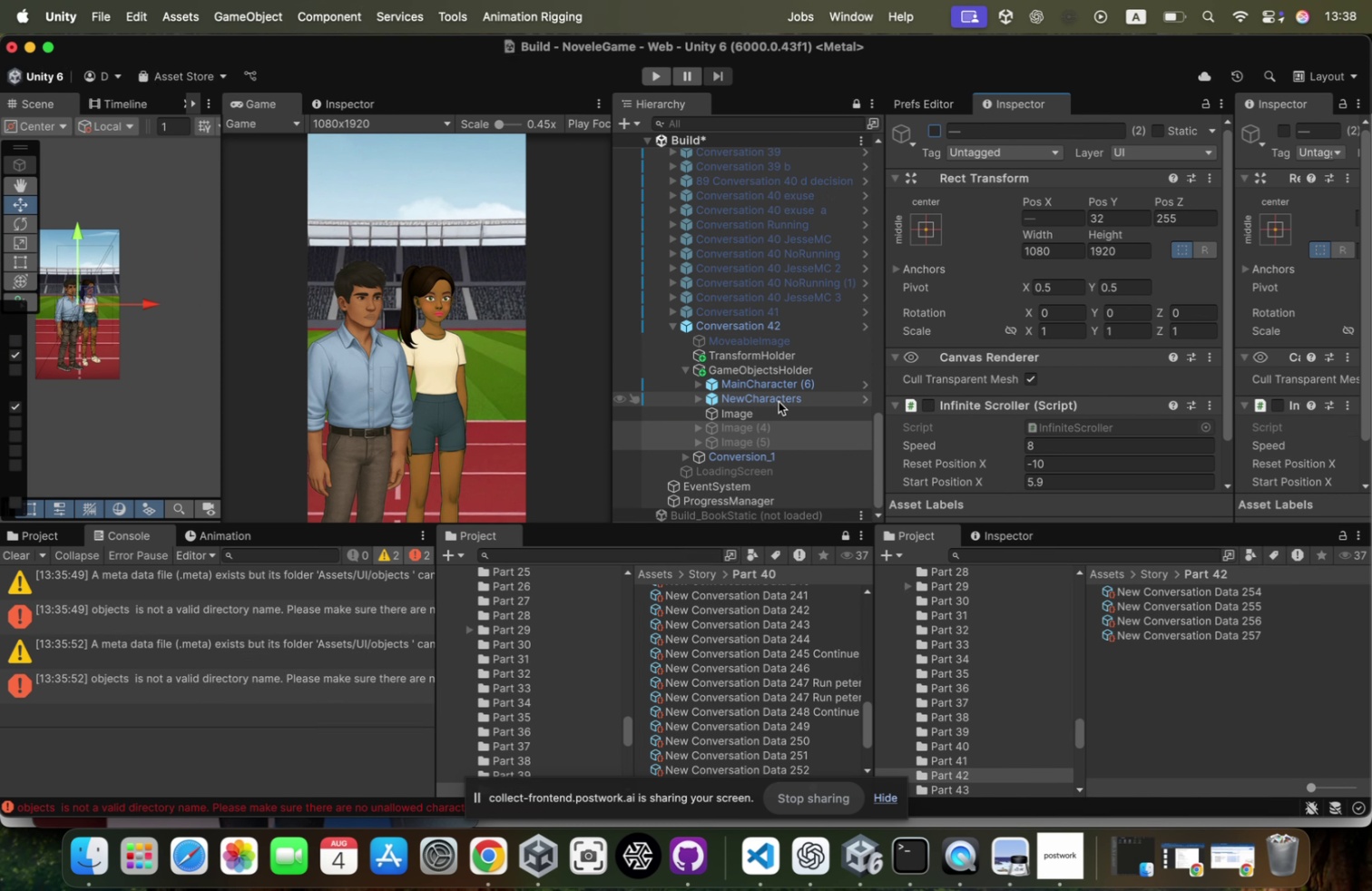 
left_click([775, 406])
 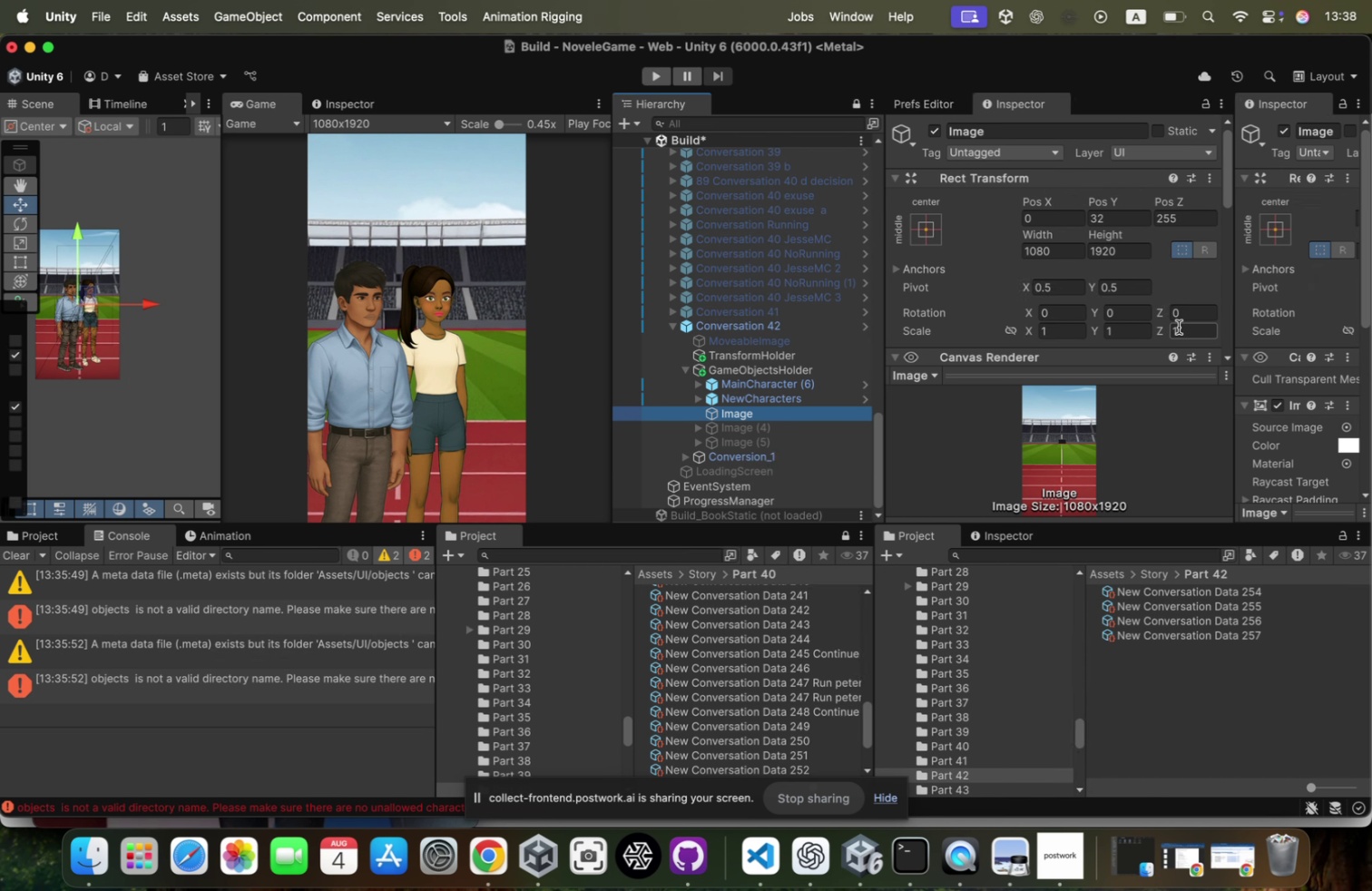 
scroll: coordinate [1140, 192], scroll_direction: down, amount: 26.0
 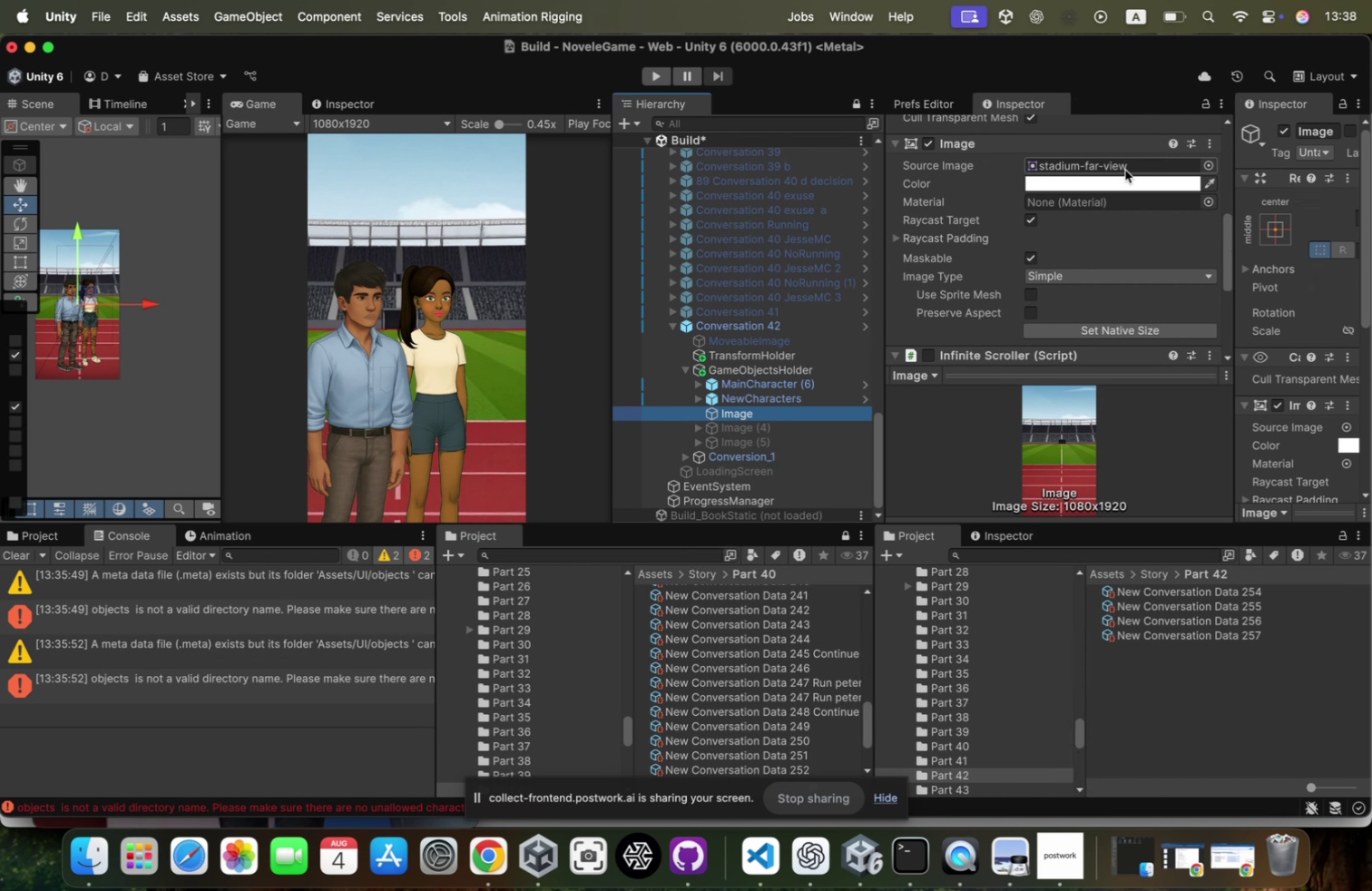 
left_click([1125, 171])
 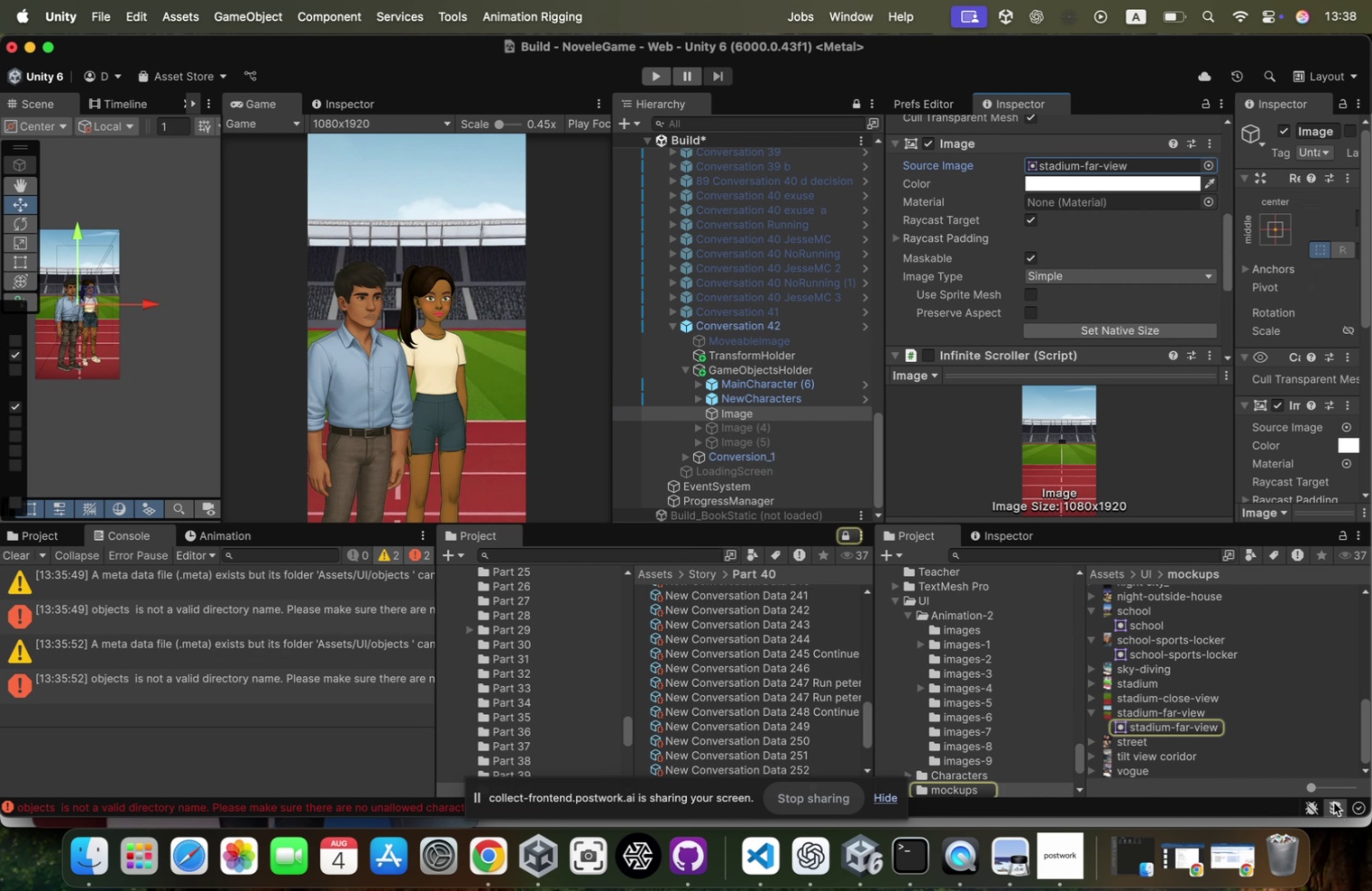 
left_click_drag(start_coordinate=[1332, 789], to_coordinate=[1361, 789])
 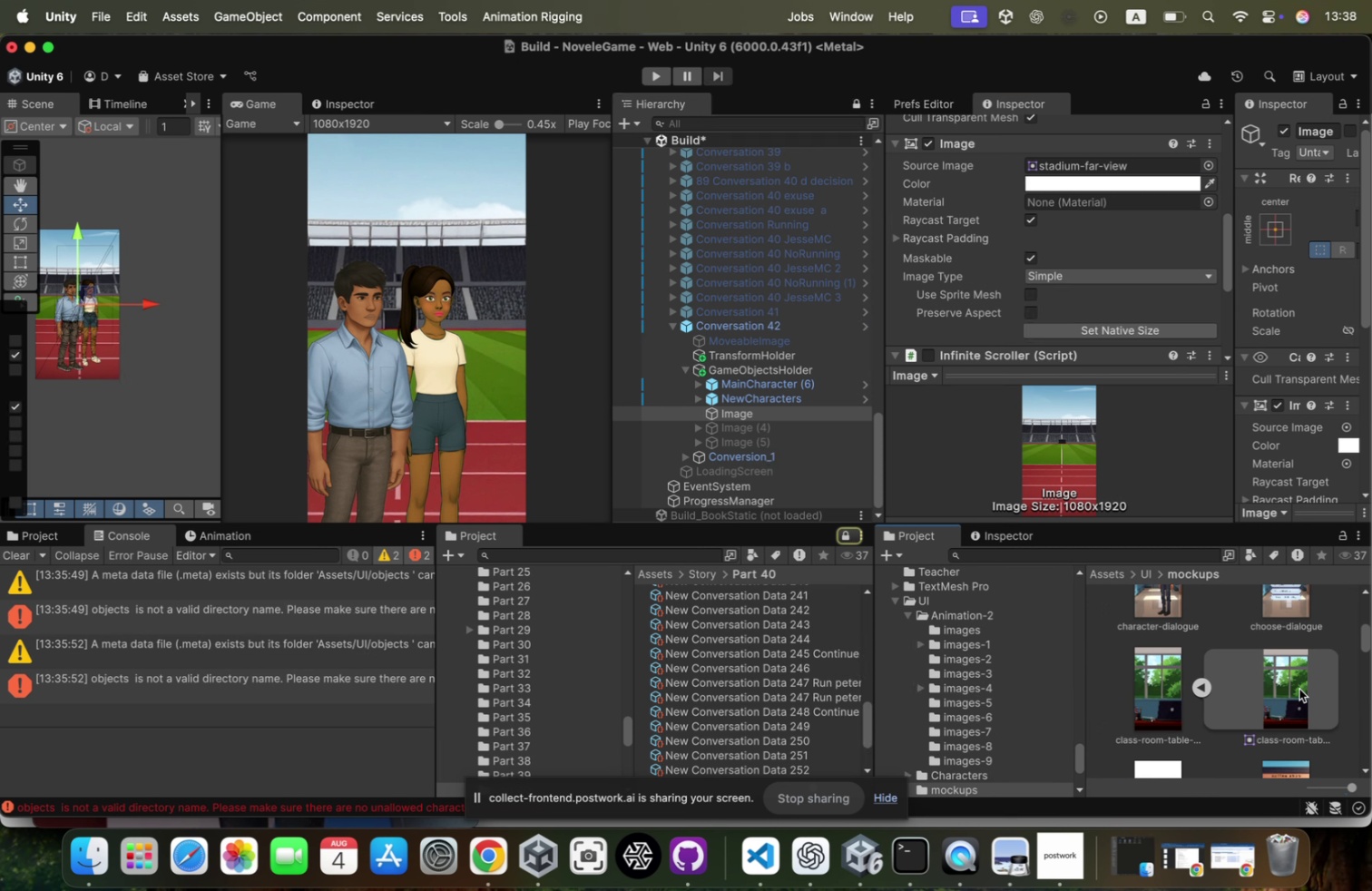 
scroll: coordinate [1299, 688], scroll_direction: down, amount: 56.0
 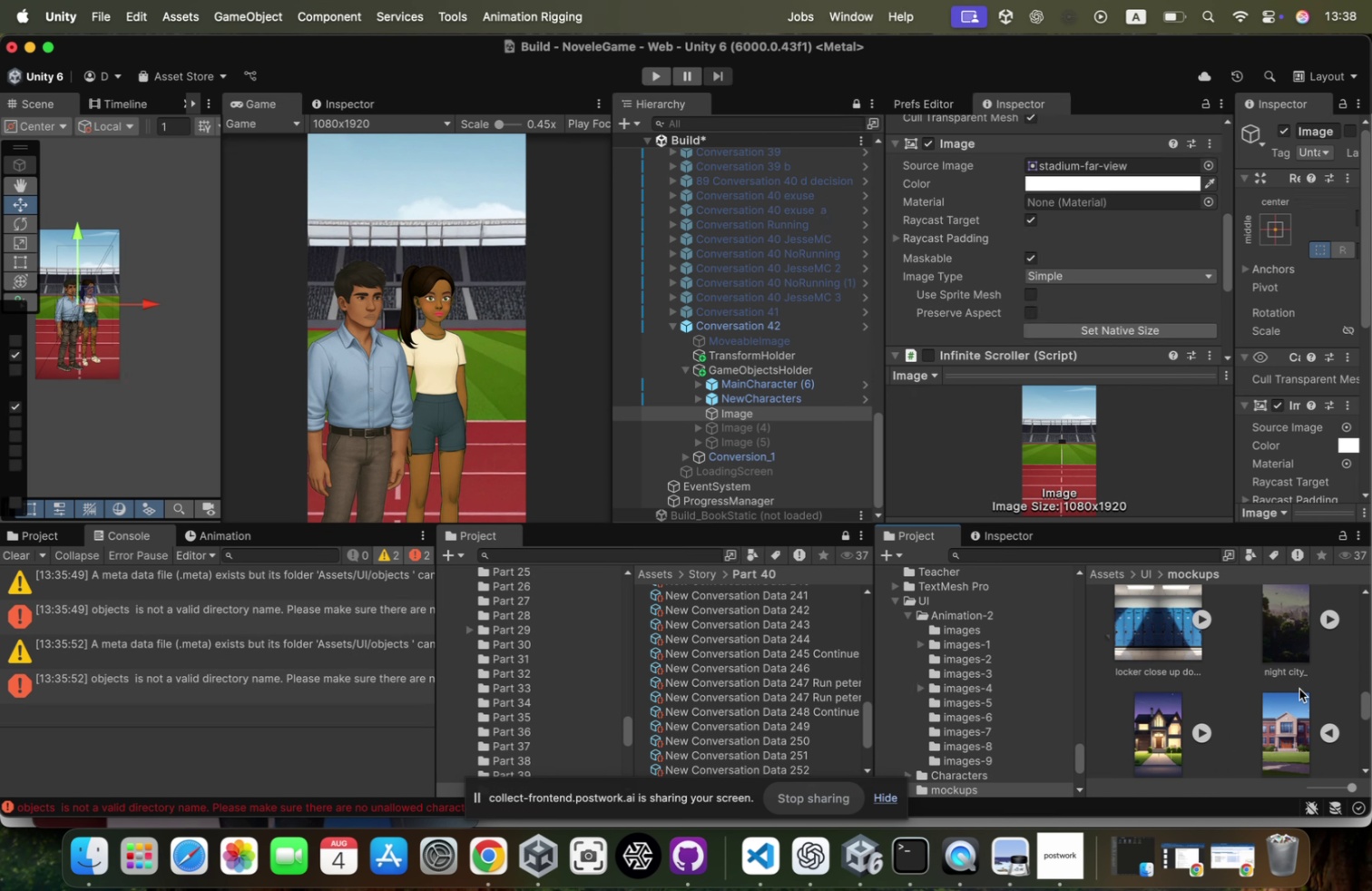 
scroll: coordinate [1299, 688], scroll_direction: up, amount: 12.0
 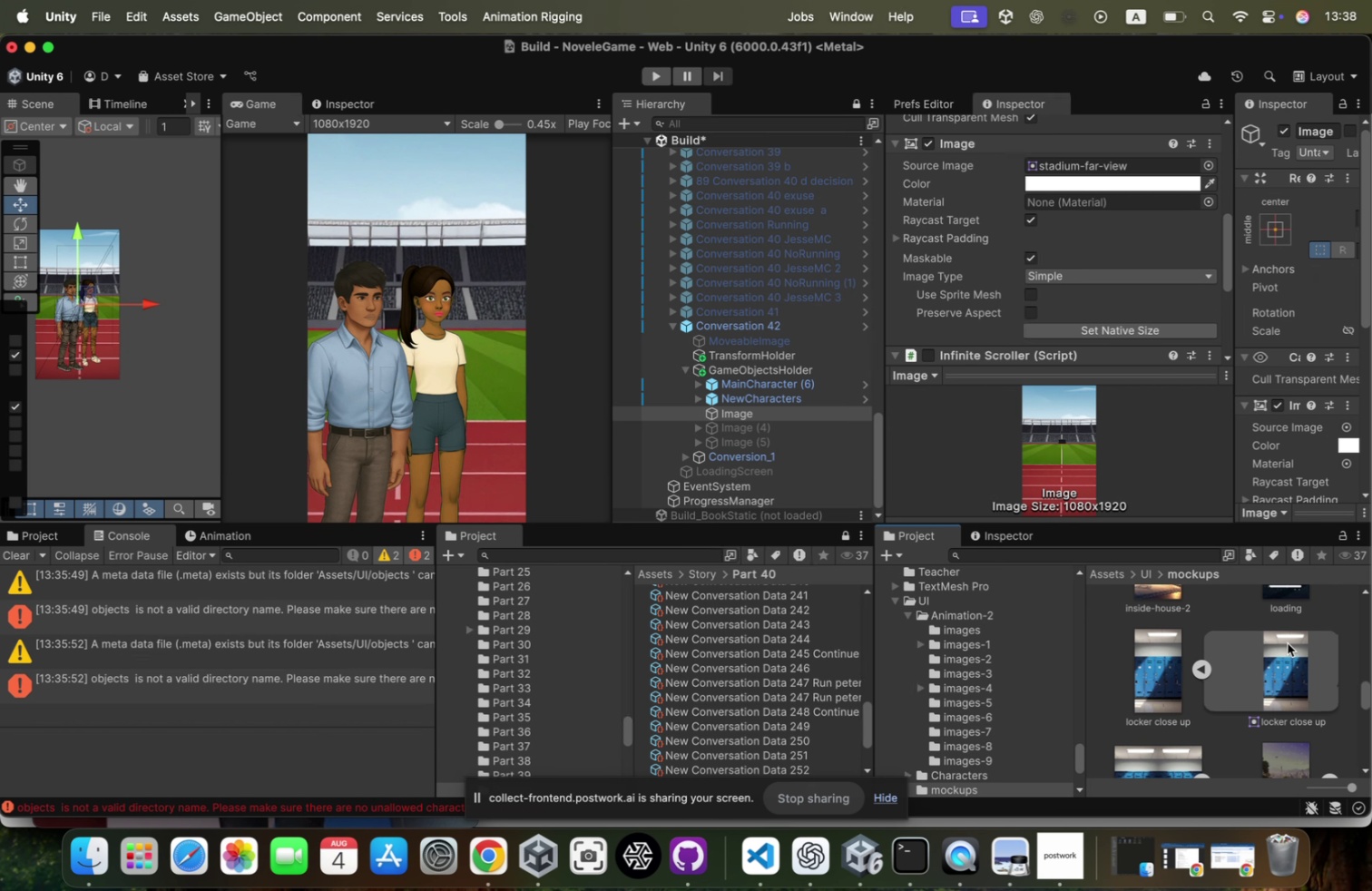 
left_click_drag(start_coordinate=[1288, 642], to_coordinate=[1104, 163])
 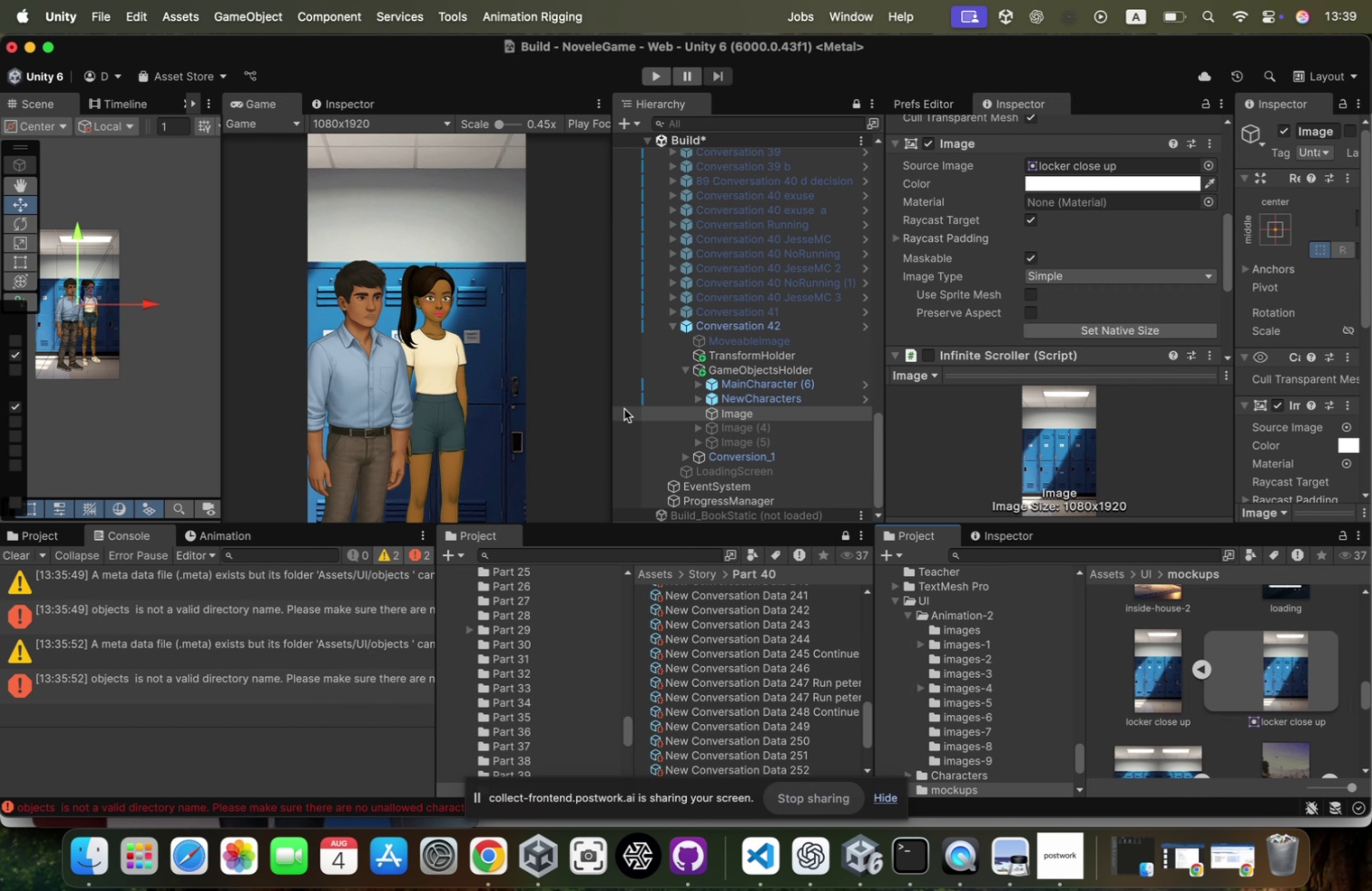 
key(Meta+CommandLeft)
 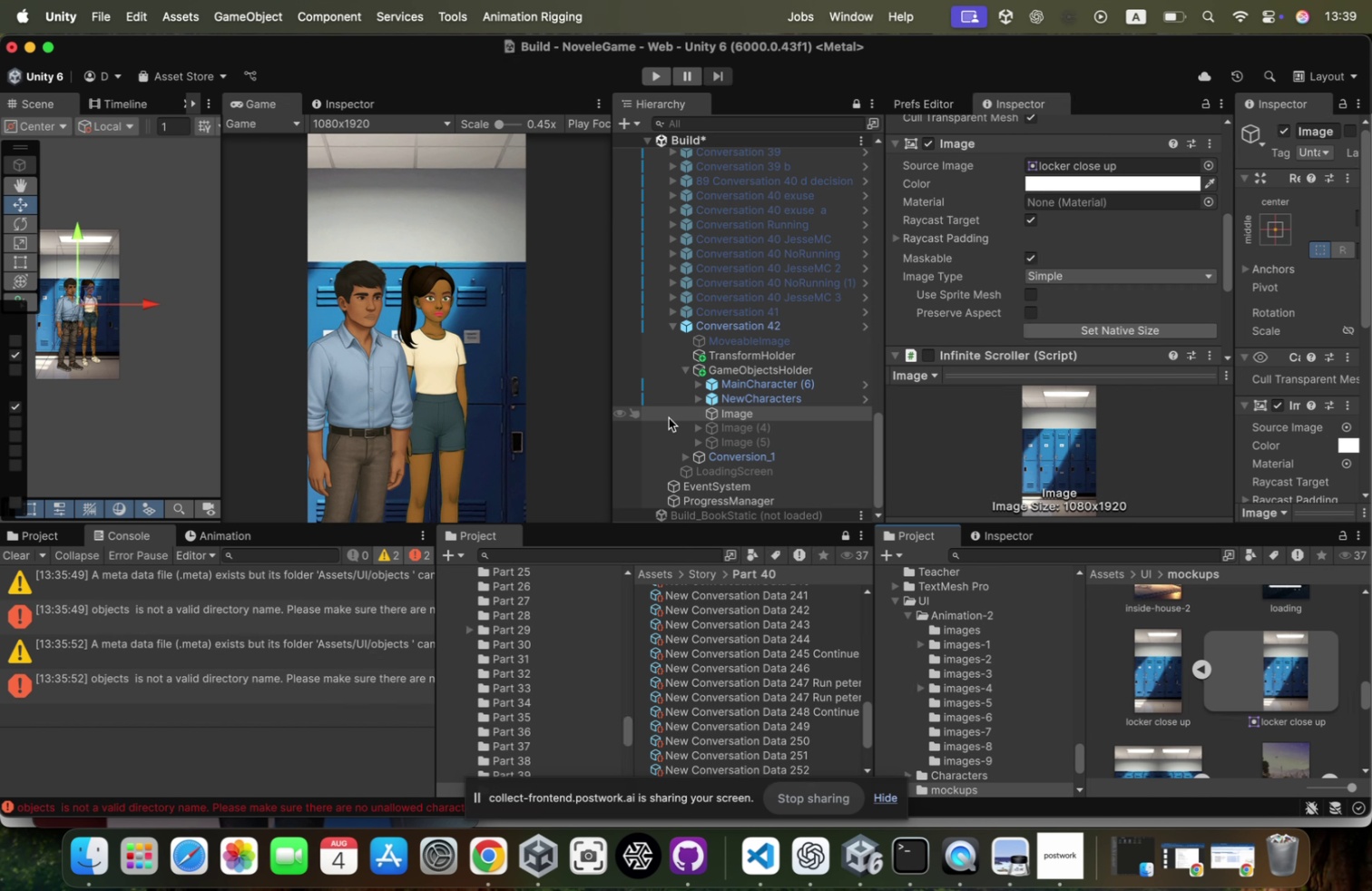 
key(Meta+Tab)
 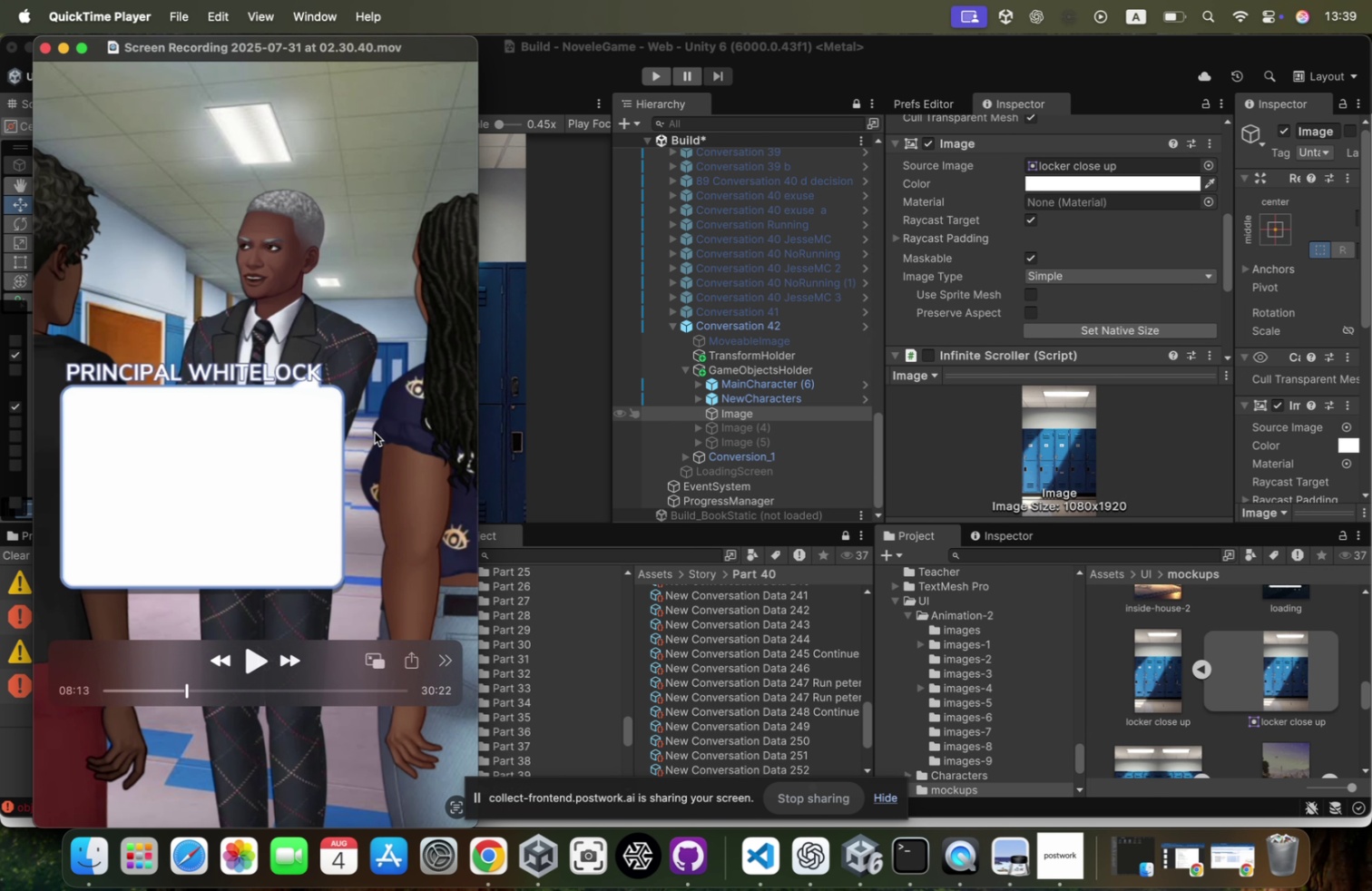 
key(Meta+CommandLeft)
 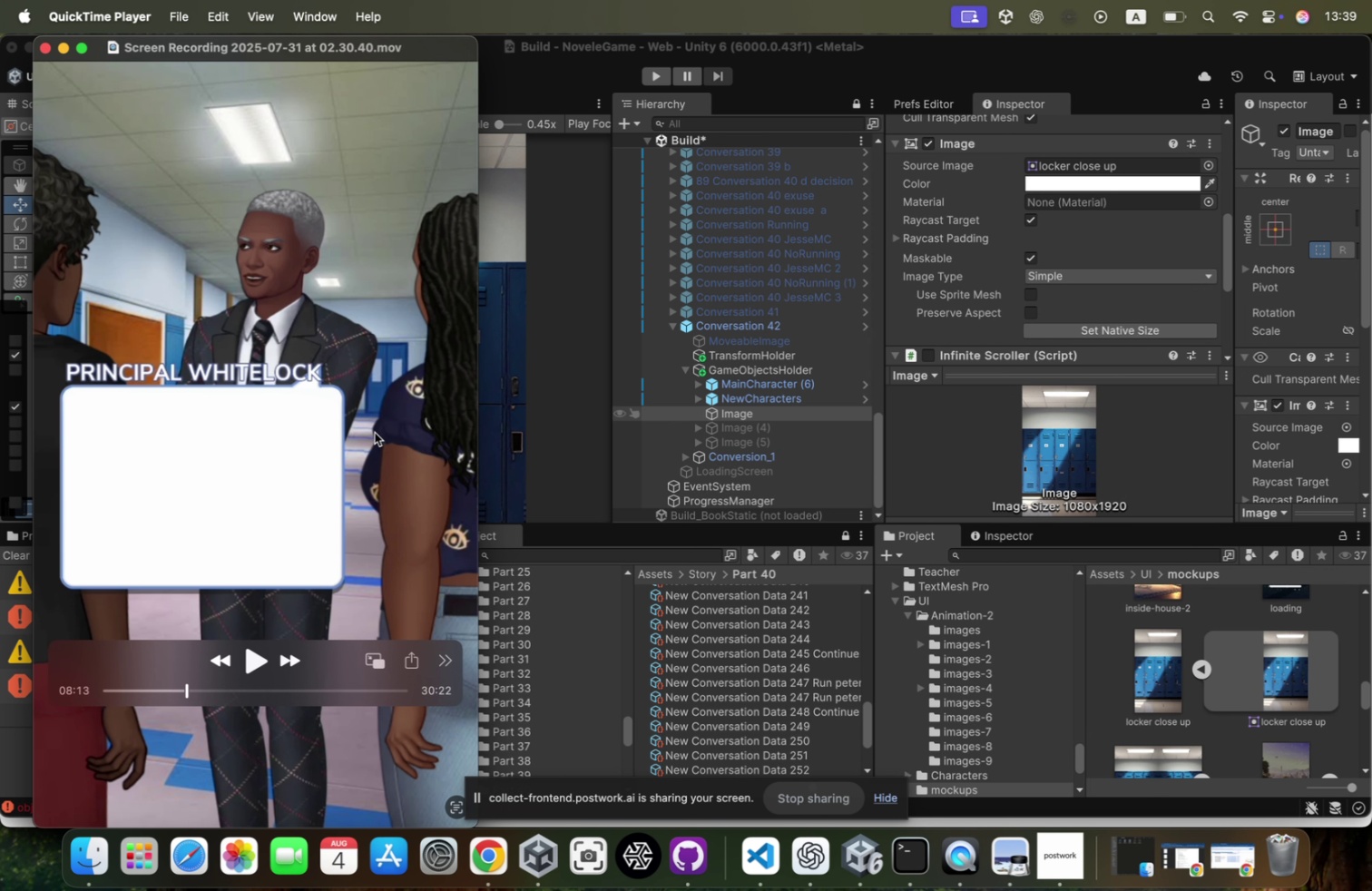 
hold_key(key=Tab, duration=0.49)
 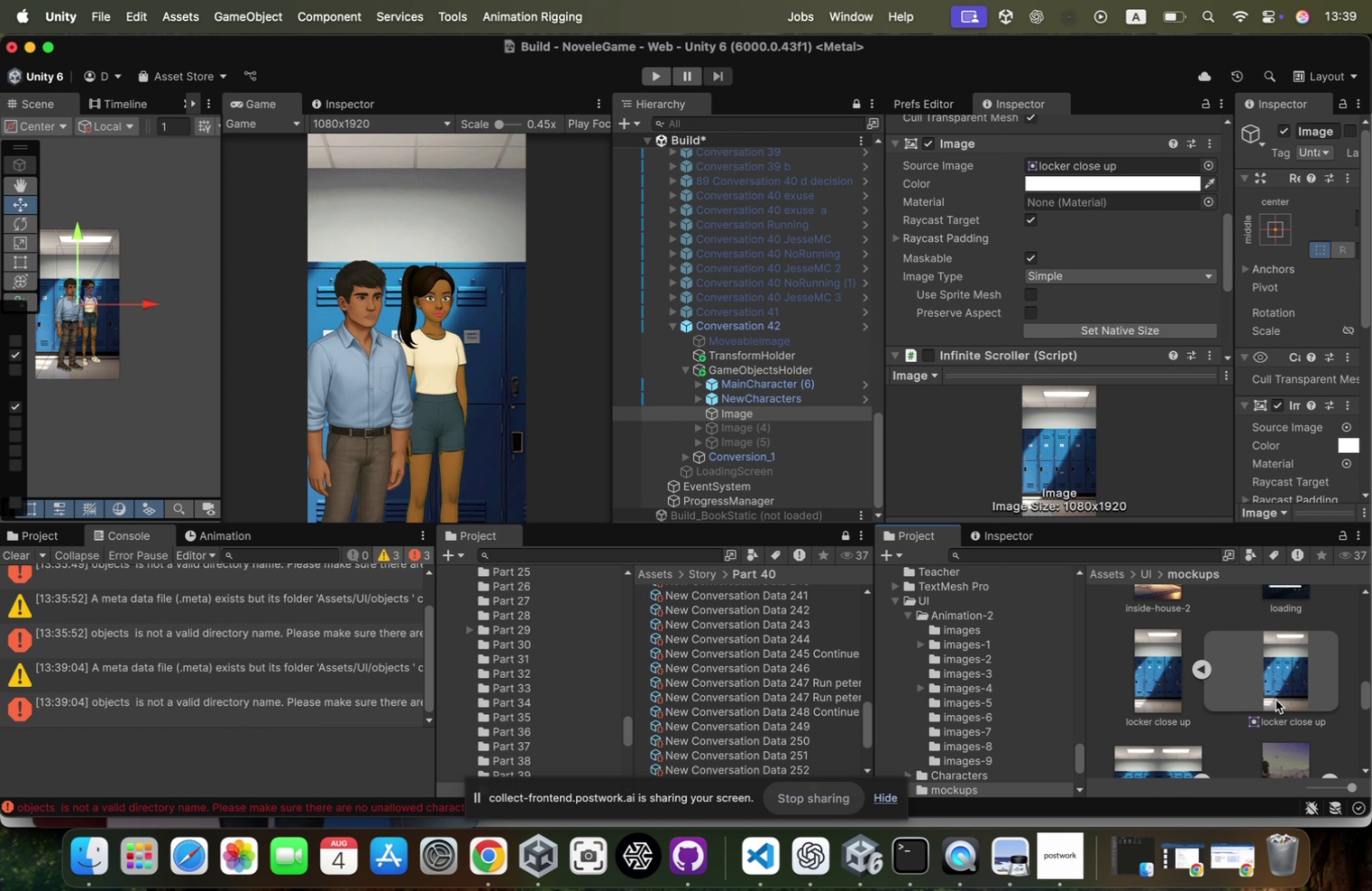 
scroll: coordinate [1276, 699], scroll_direction: down, amount: 100.0
 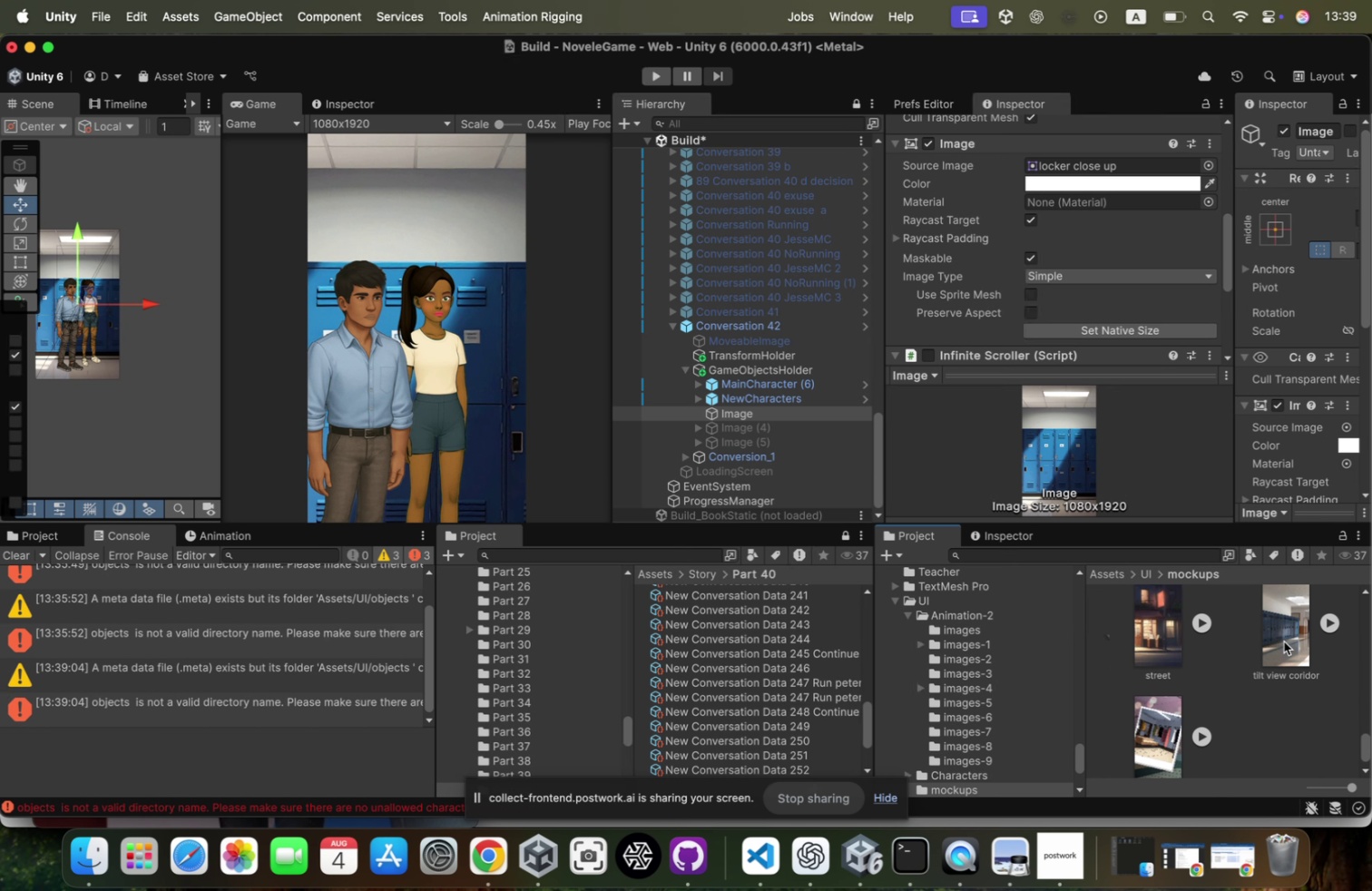 
left_click_drag(start_coordinate=[1284, 641], to_coordinate=[1118, 171])
 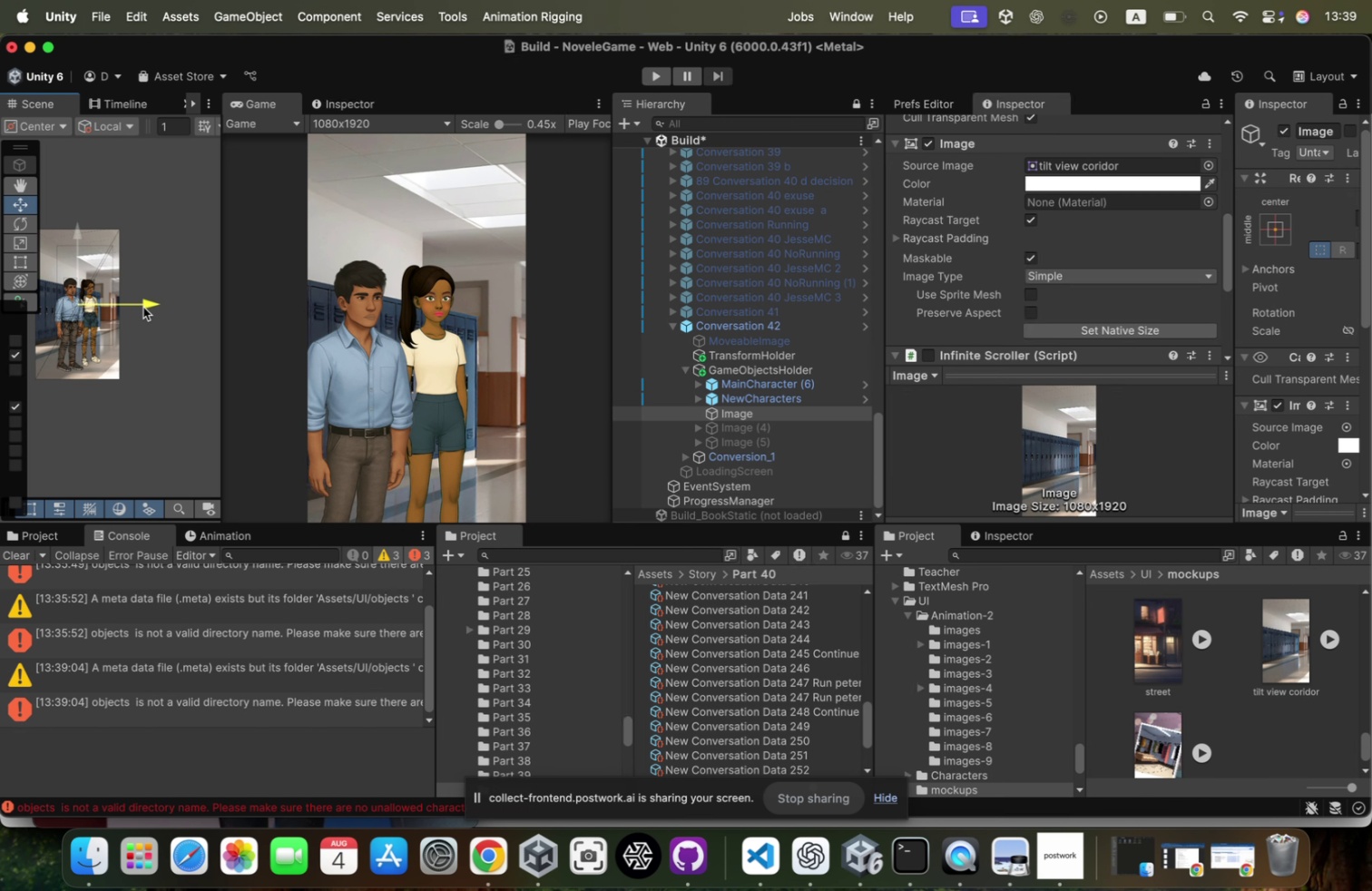 
wait(10.04)
 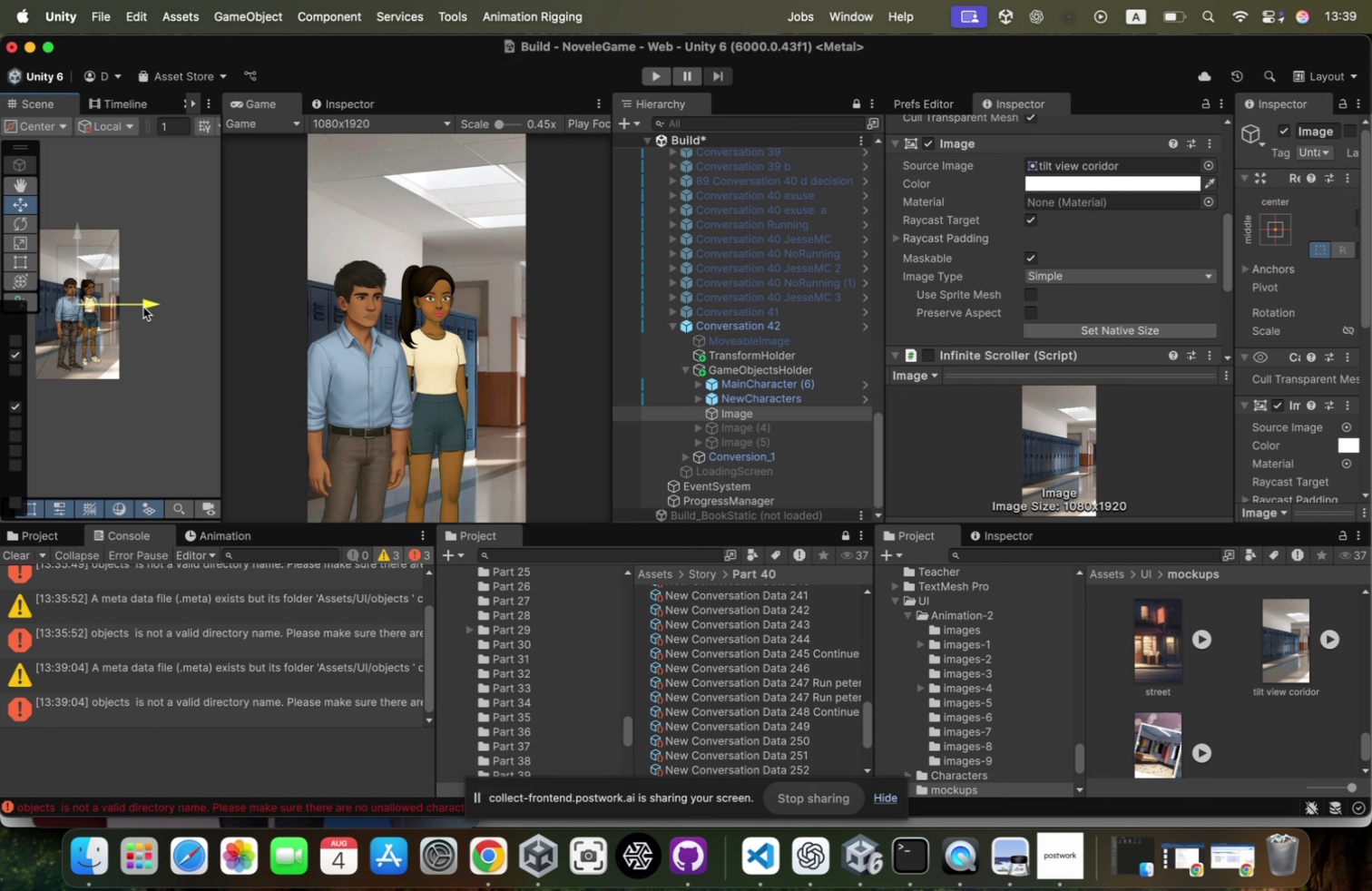 
left_click([1063, 321])
 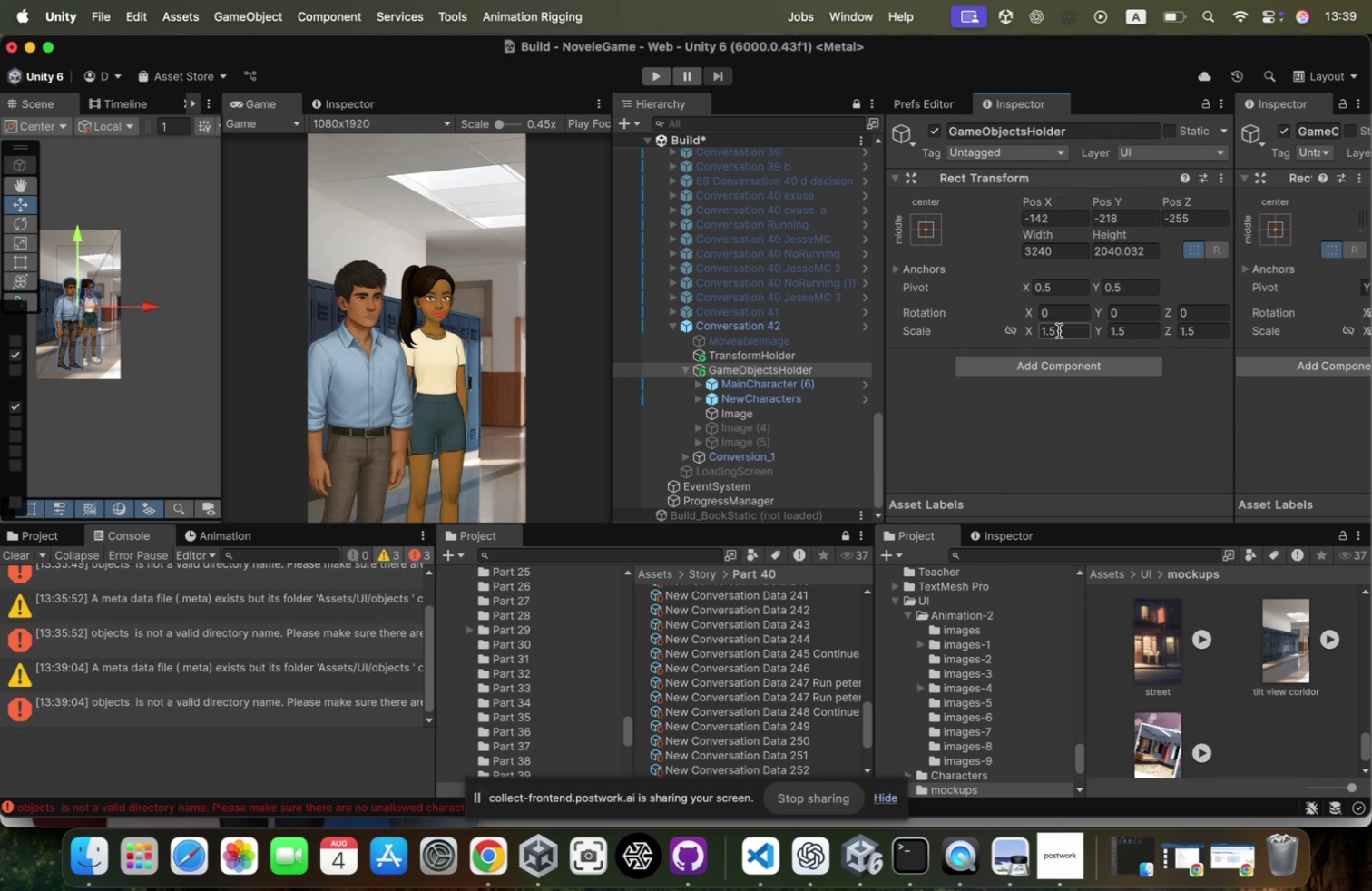 
left_click([1059, 332])
 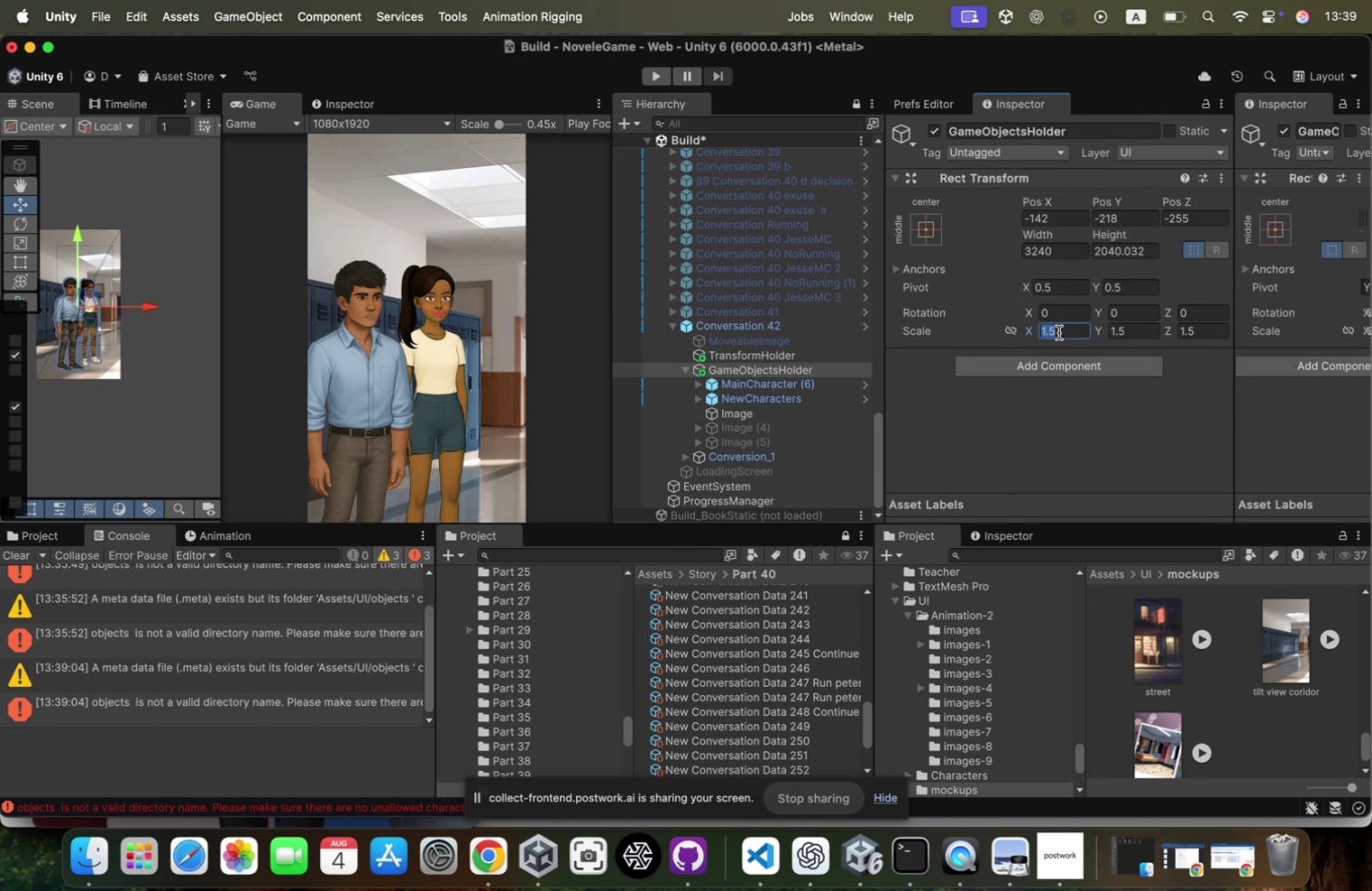 
key(1)
 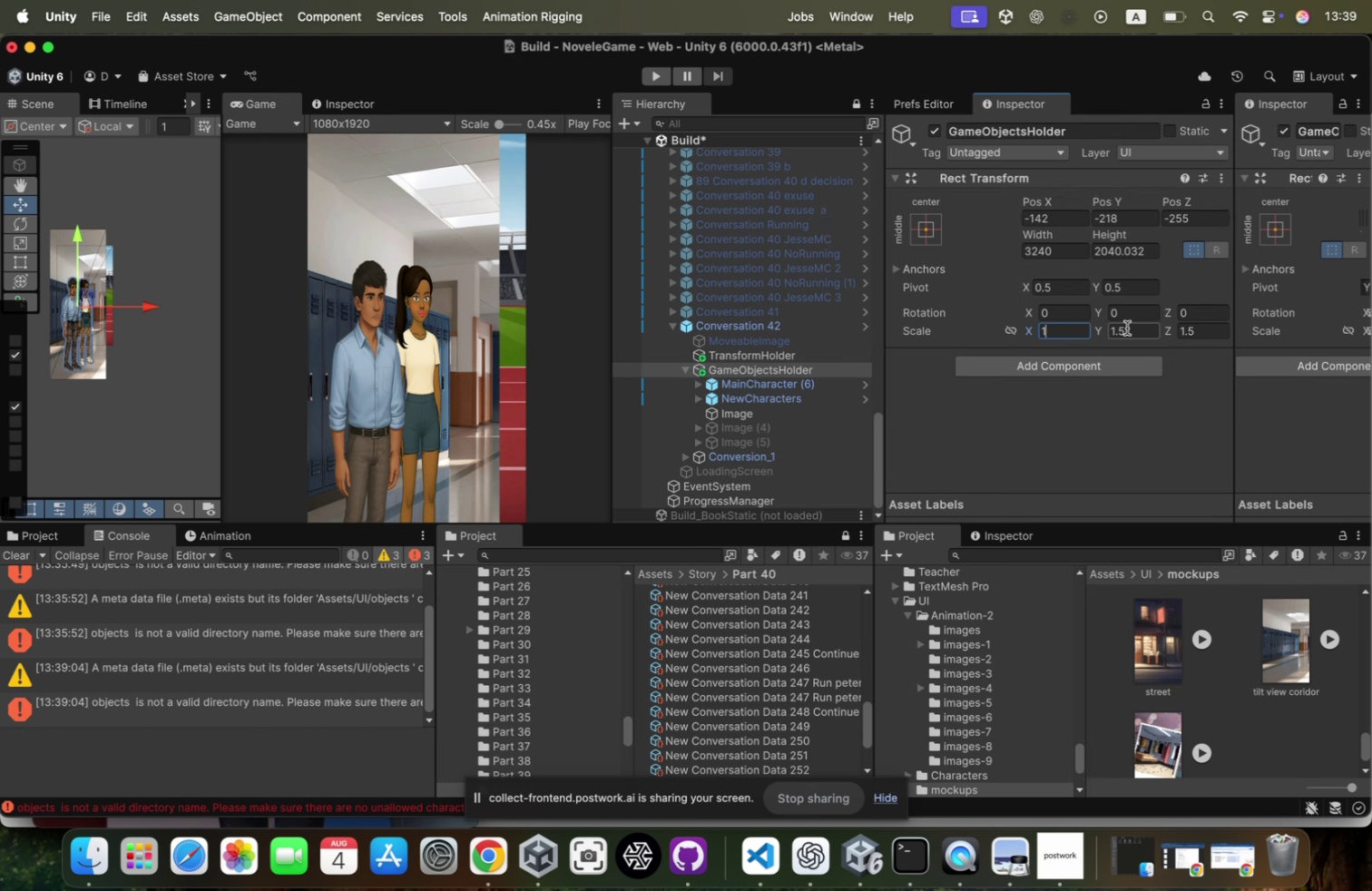 
left_click([1127, 328])
 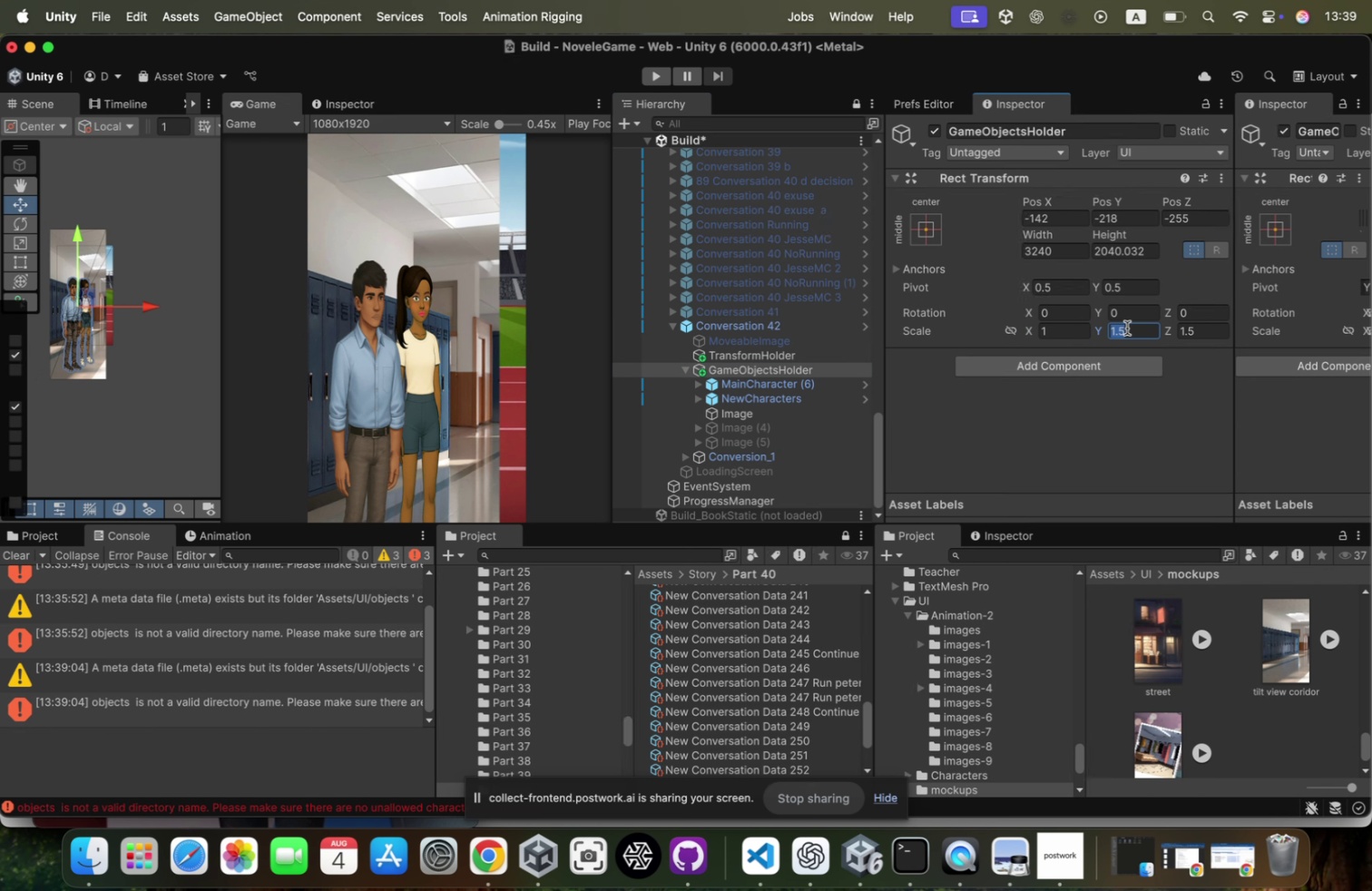 
key(1)
 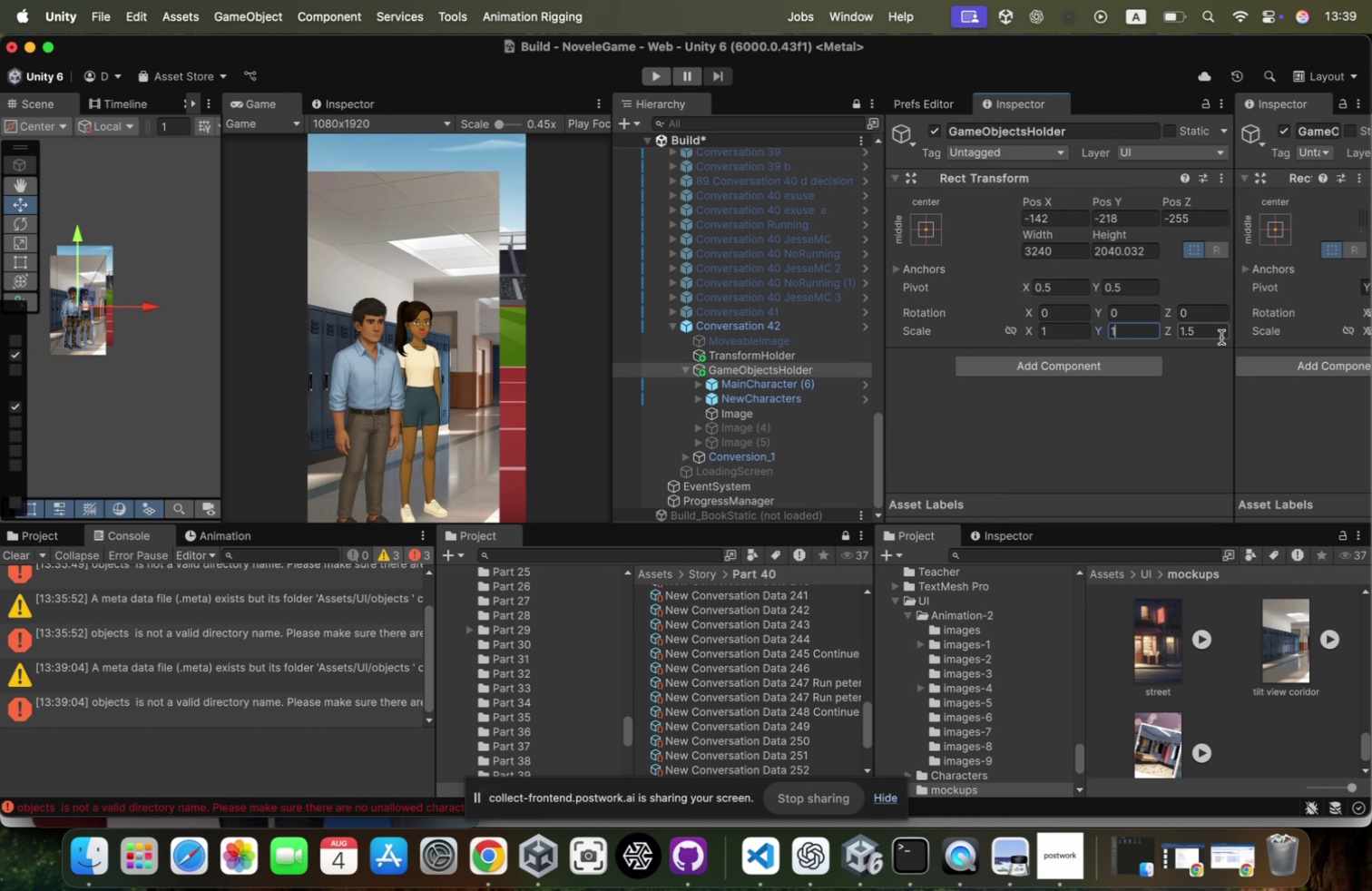 
left_click([1221, 337])
 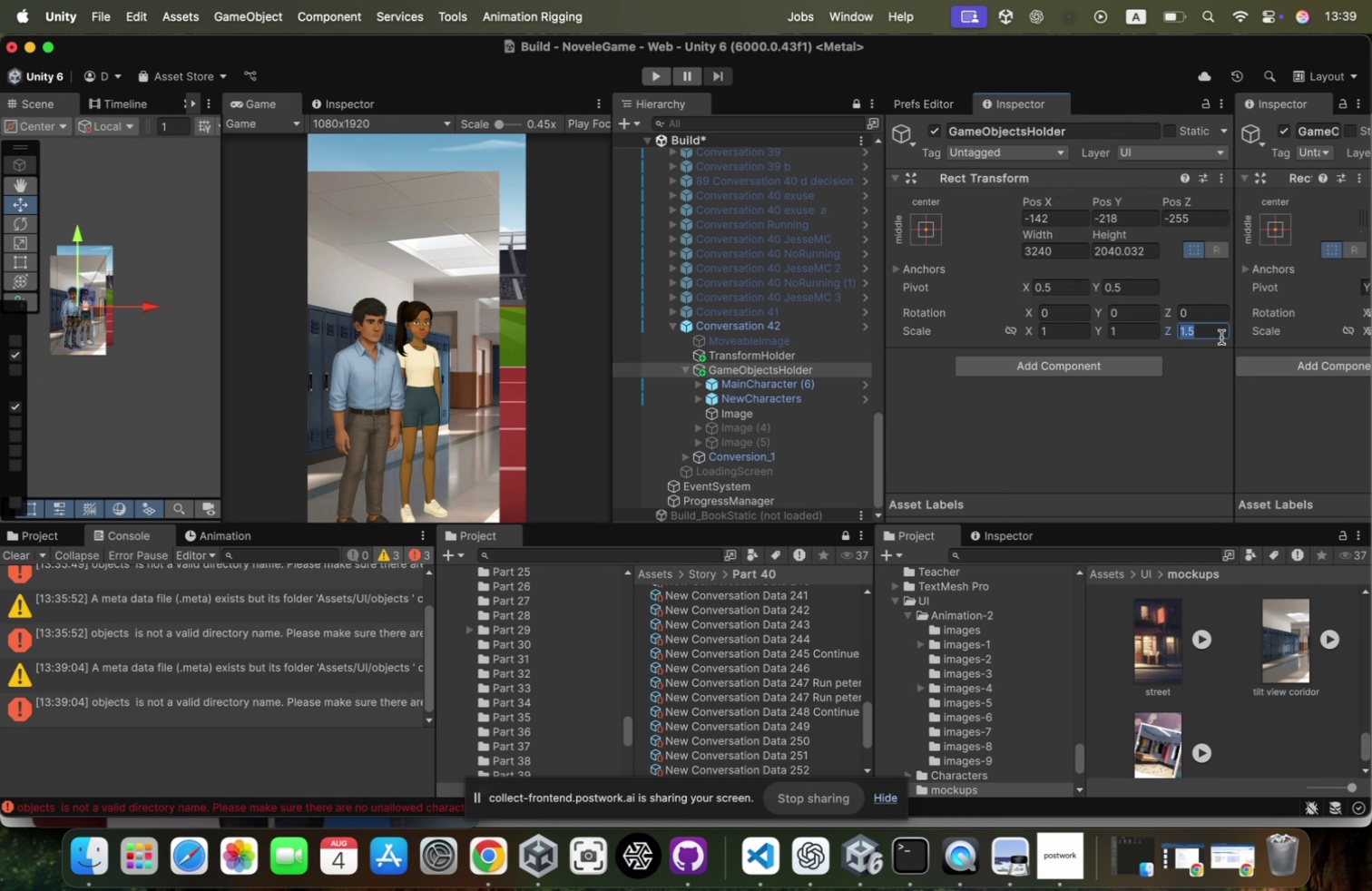 
key(1)
 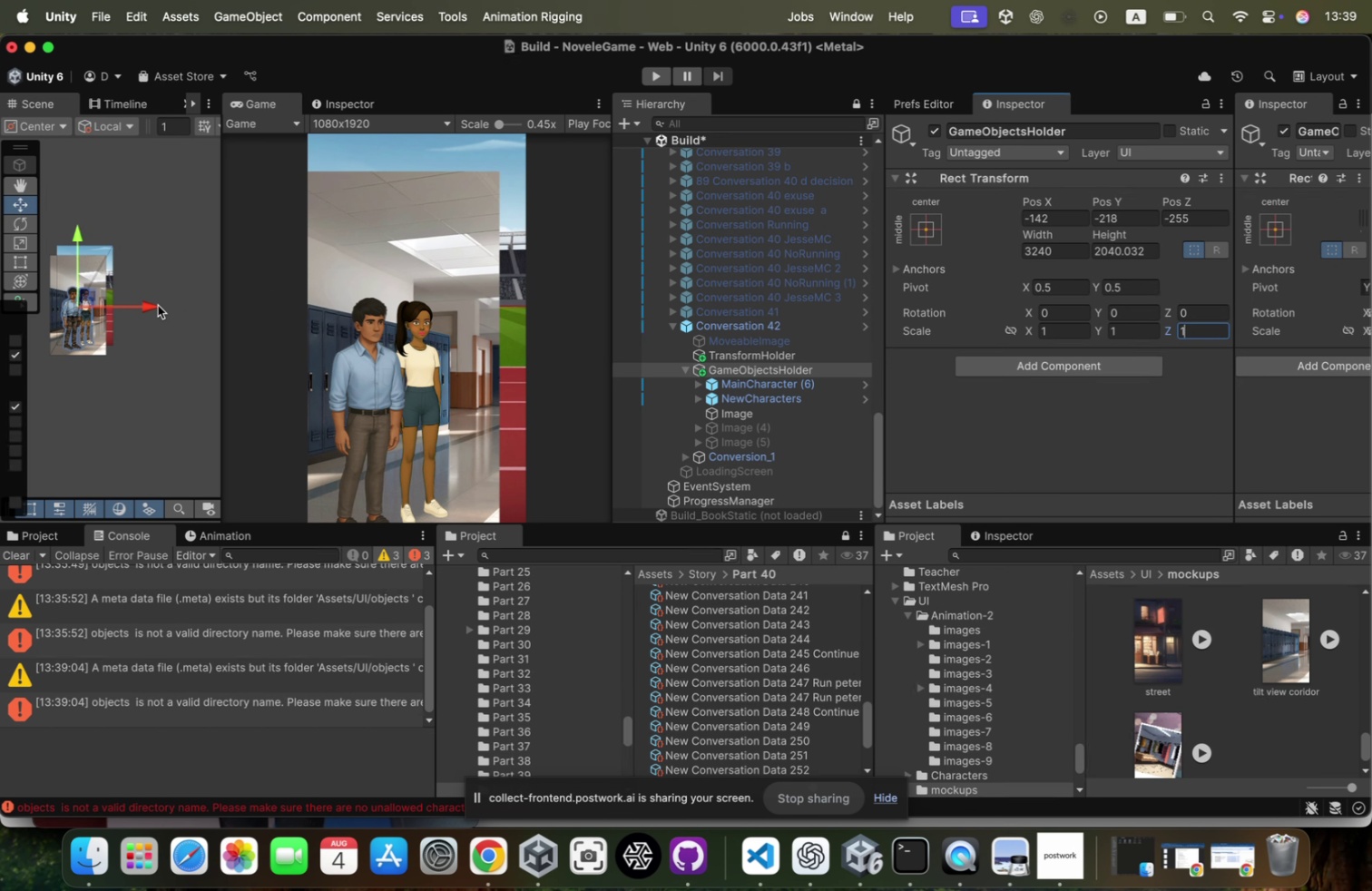 
left_click_drag(start_coordinate=[152, 306], to_coordinate=[160, 301])
 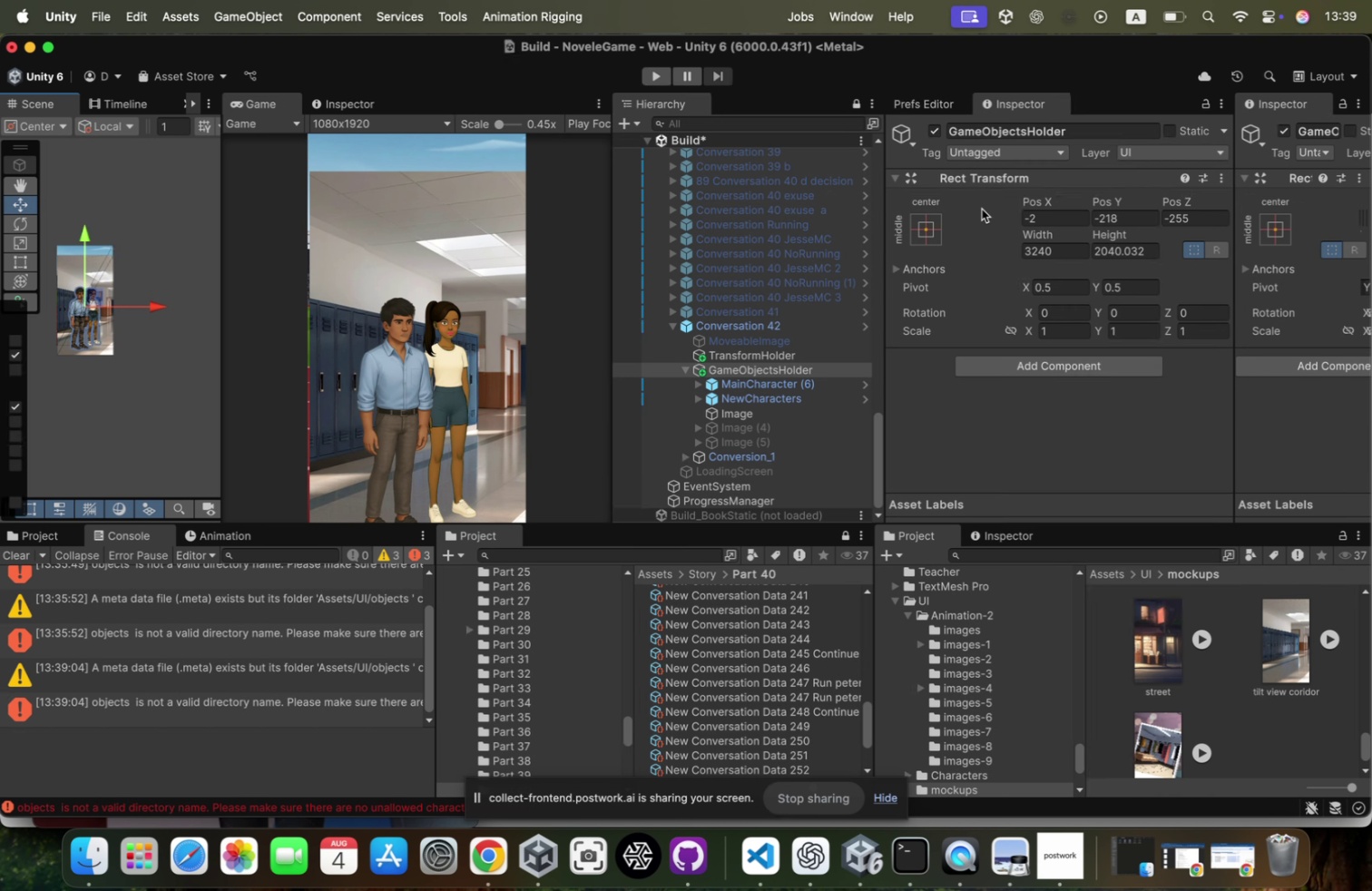 
hold_key(key=OptionLeft, duration=1.11)
 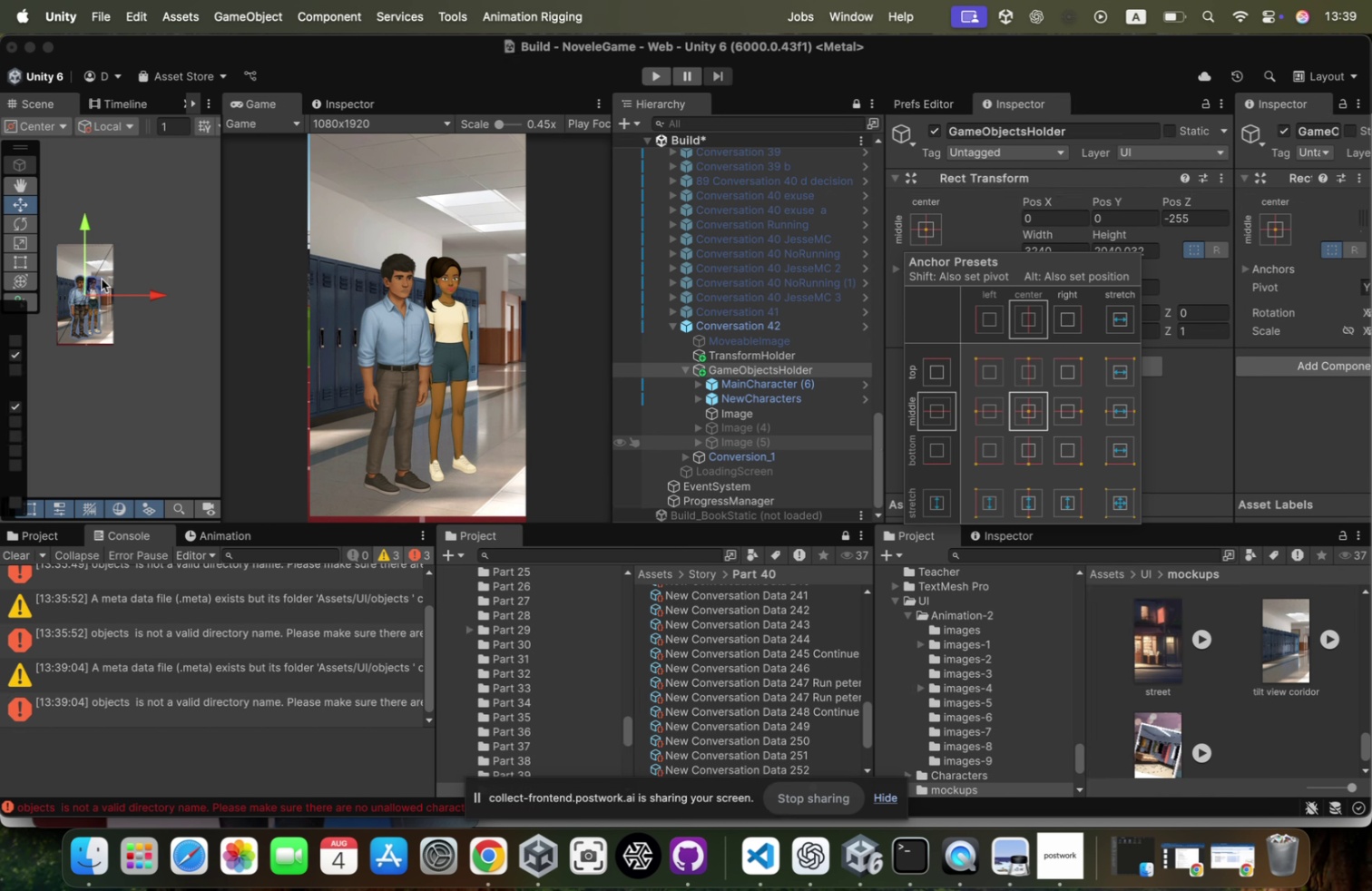 
scroll: coordinate [102, 279], scroll_direction: up, amount: 48.0
 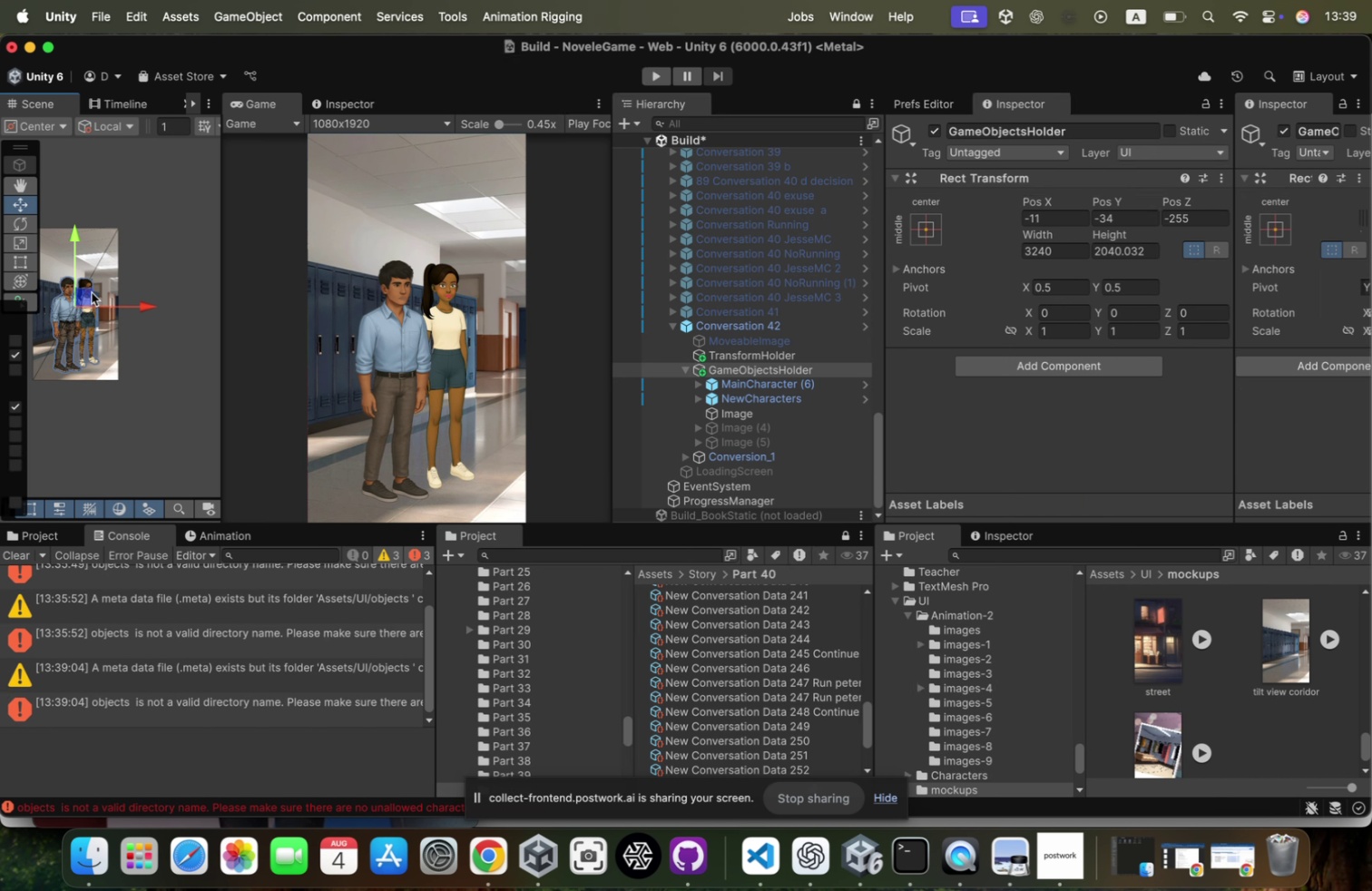 
left_click([1078, 325])
 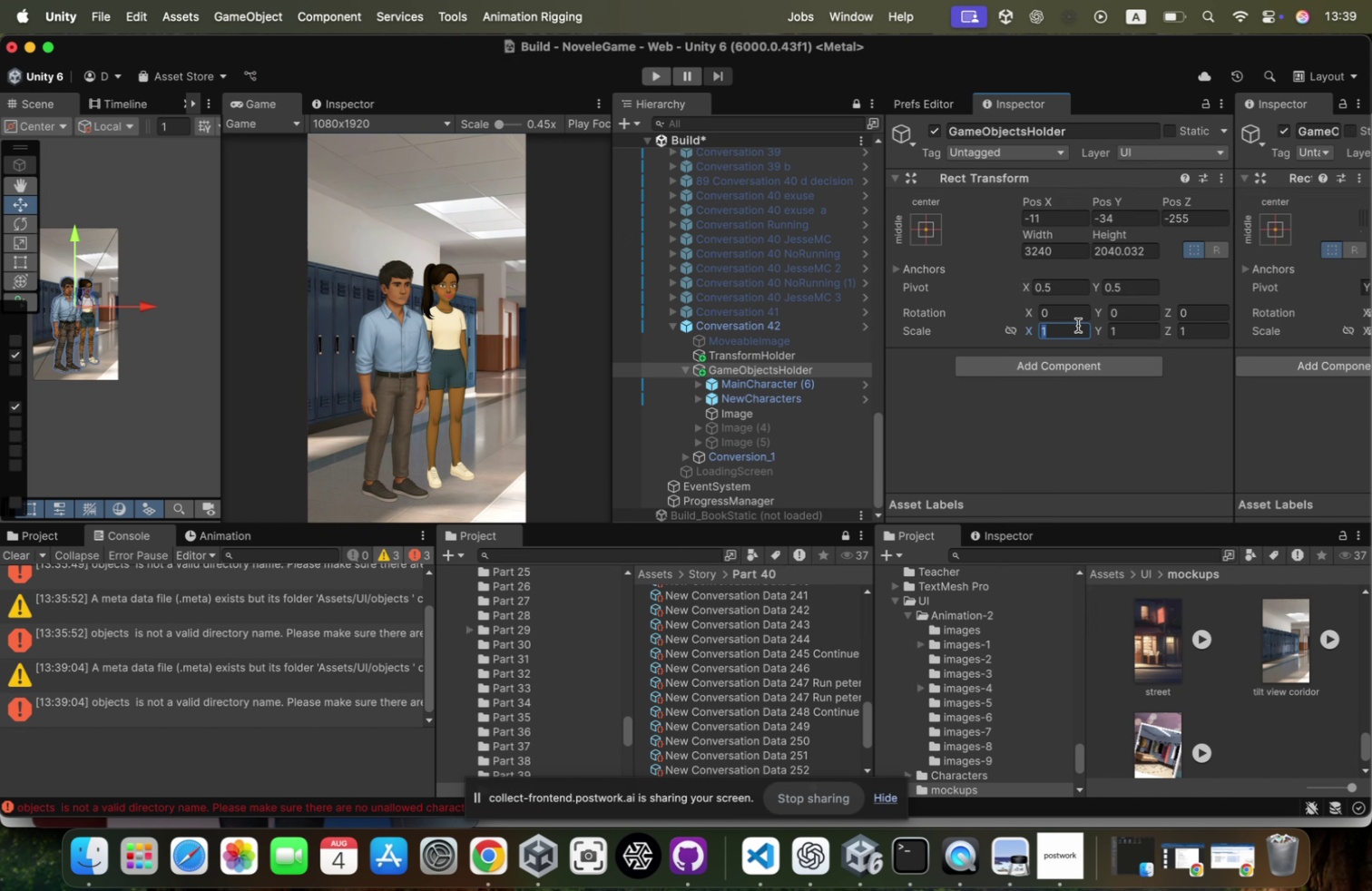 
key(1)
 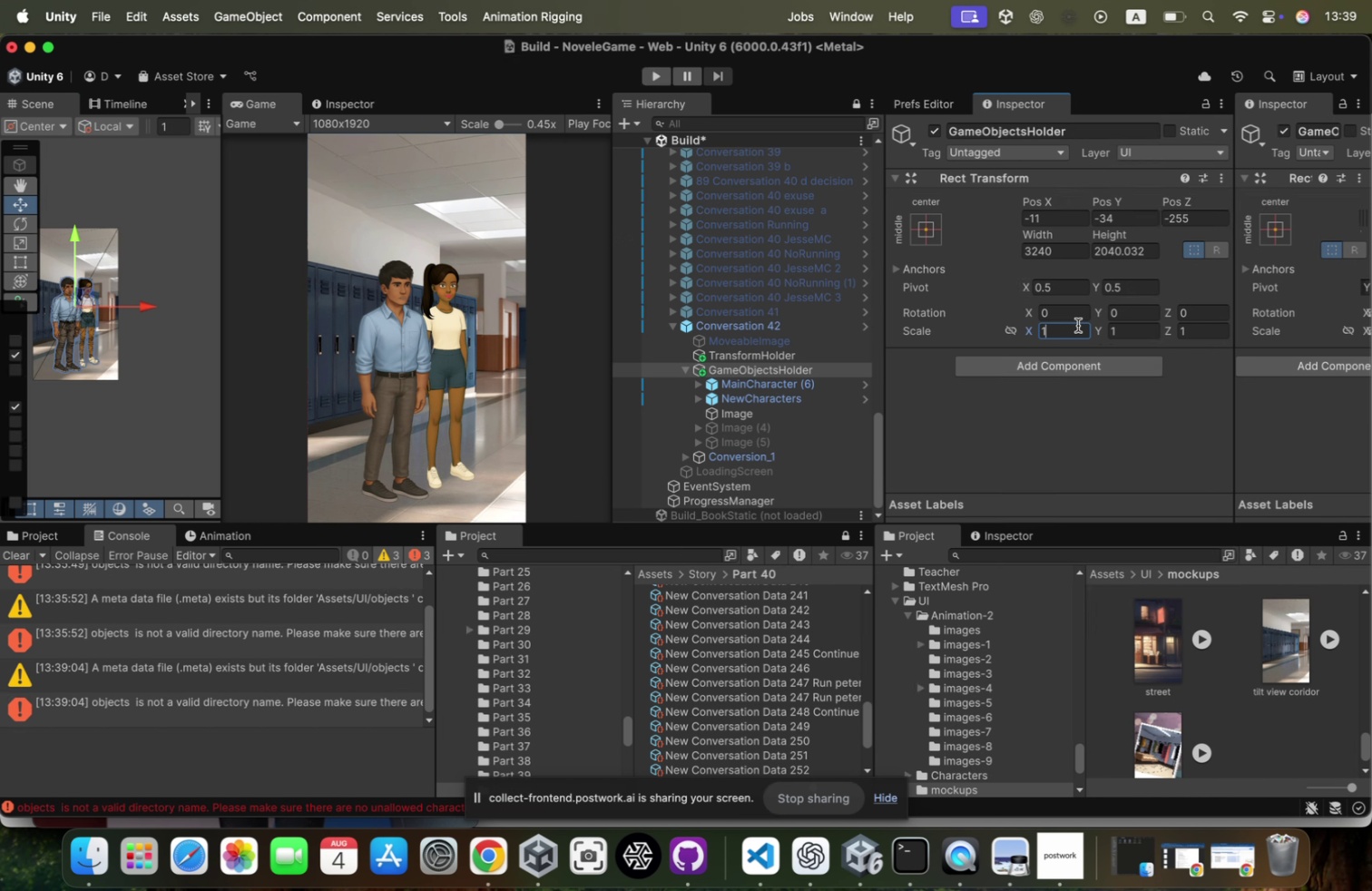 
key(Period)
 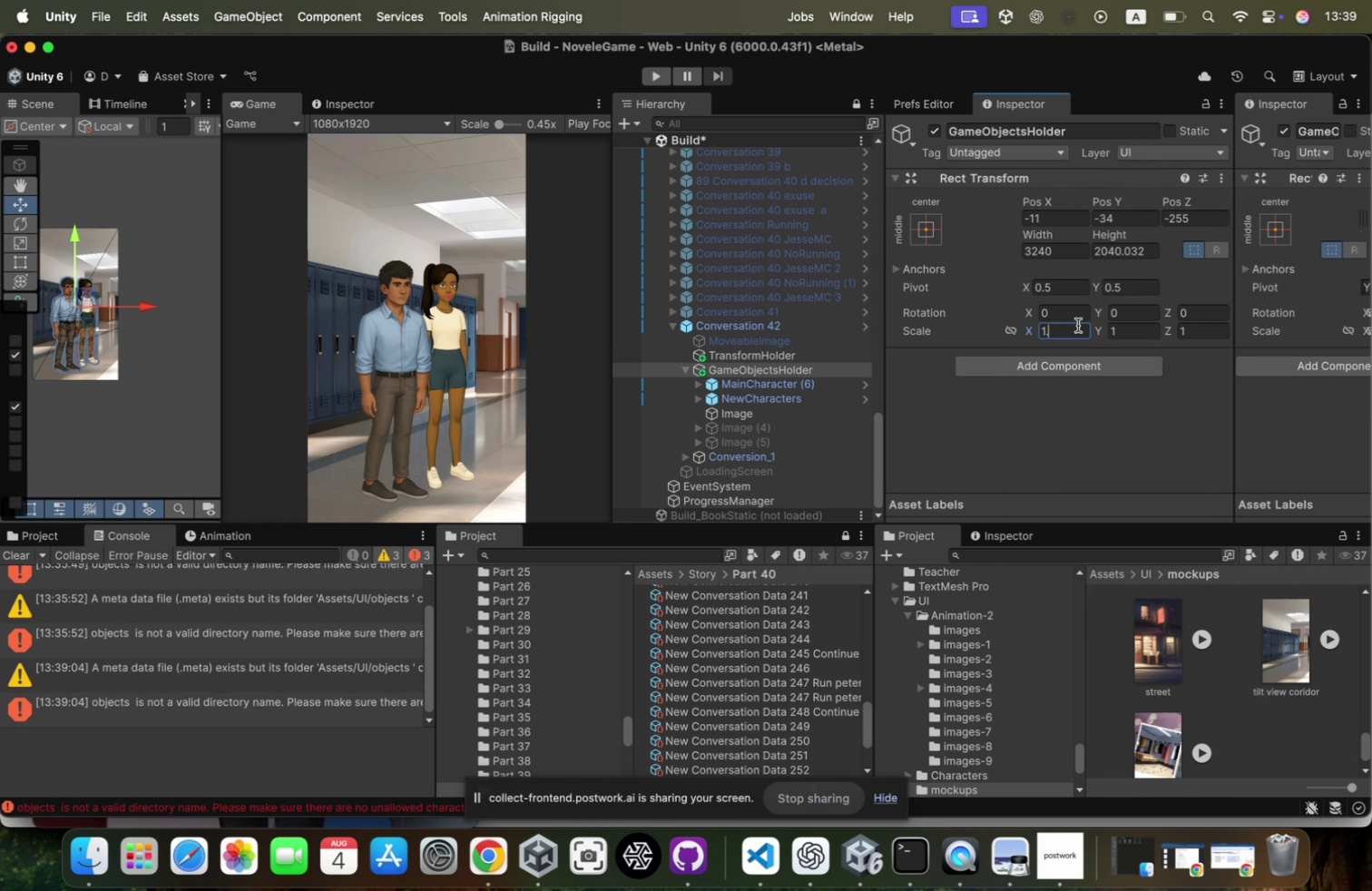 
key(1)
 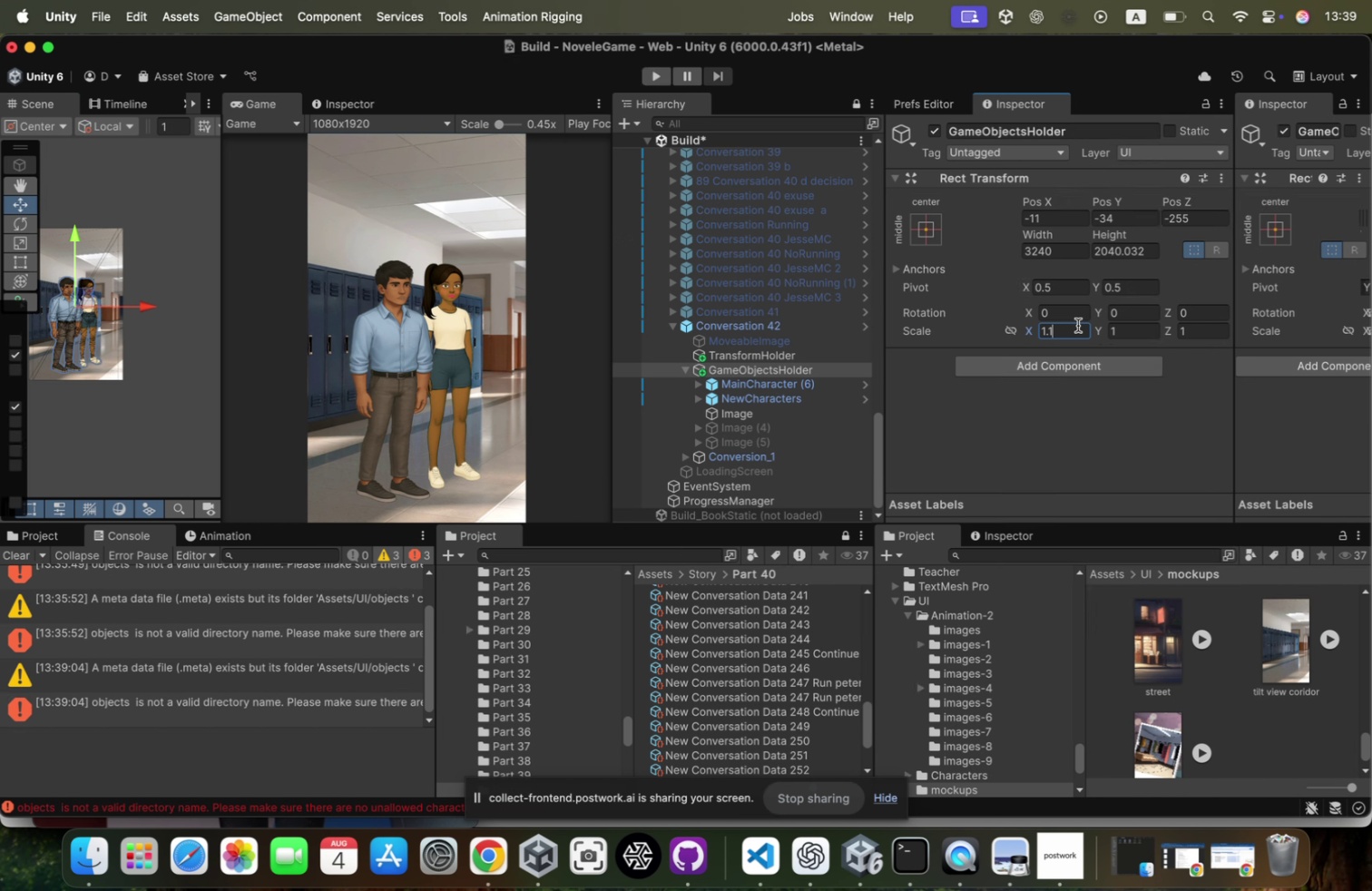 
key(Meta+A)
 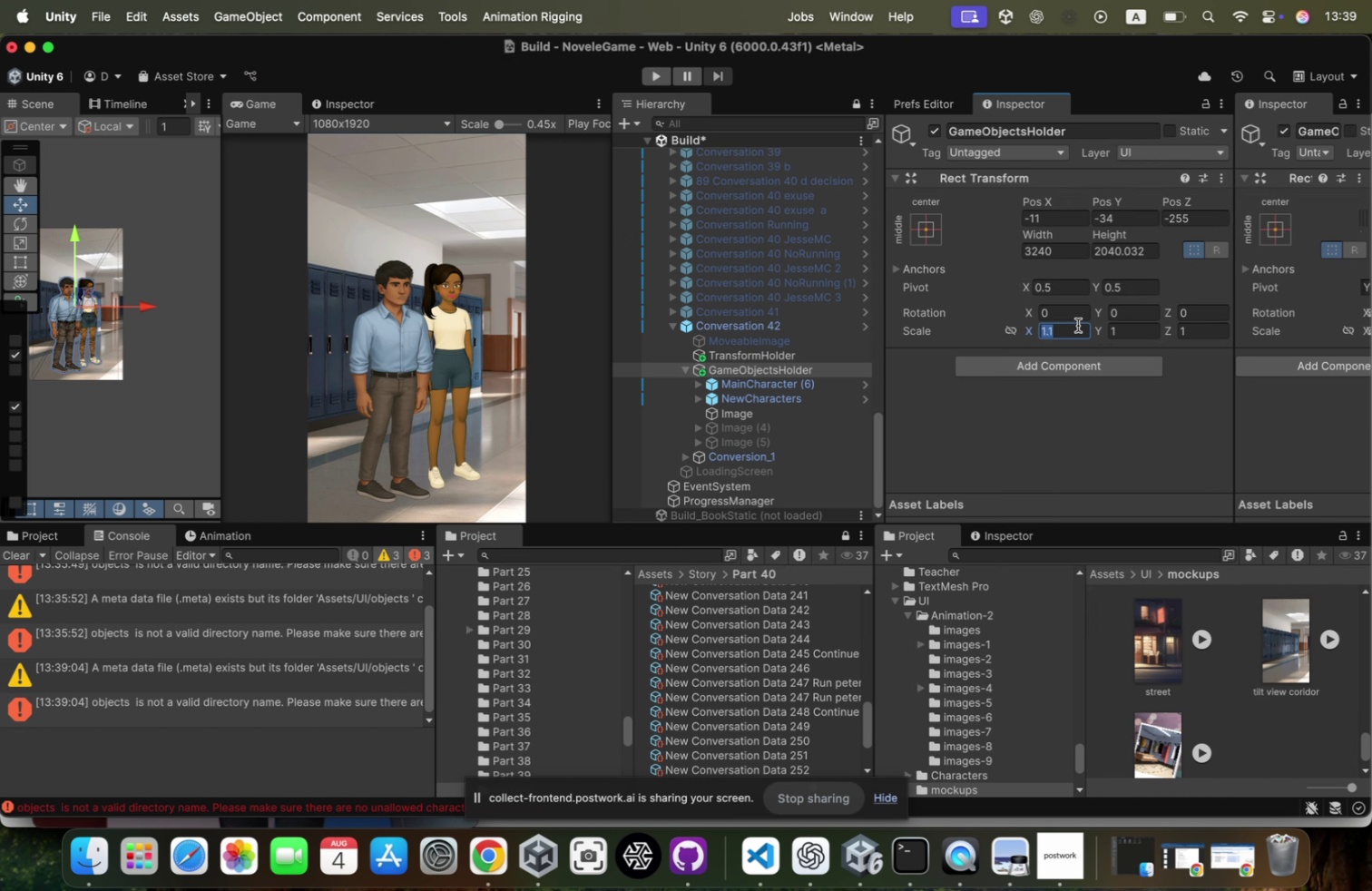 
key(Meta+C)
 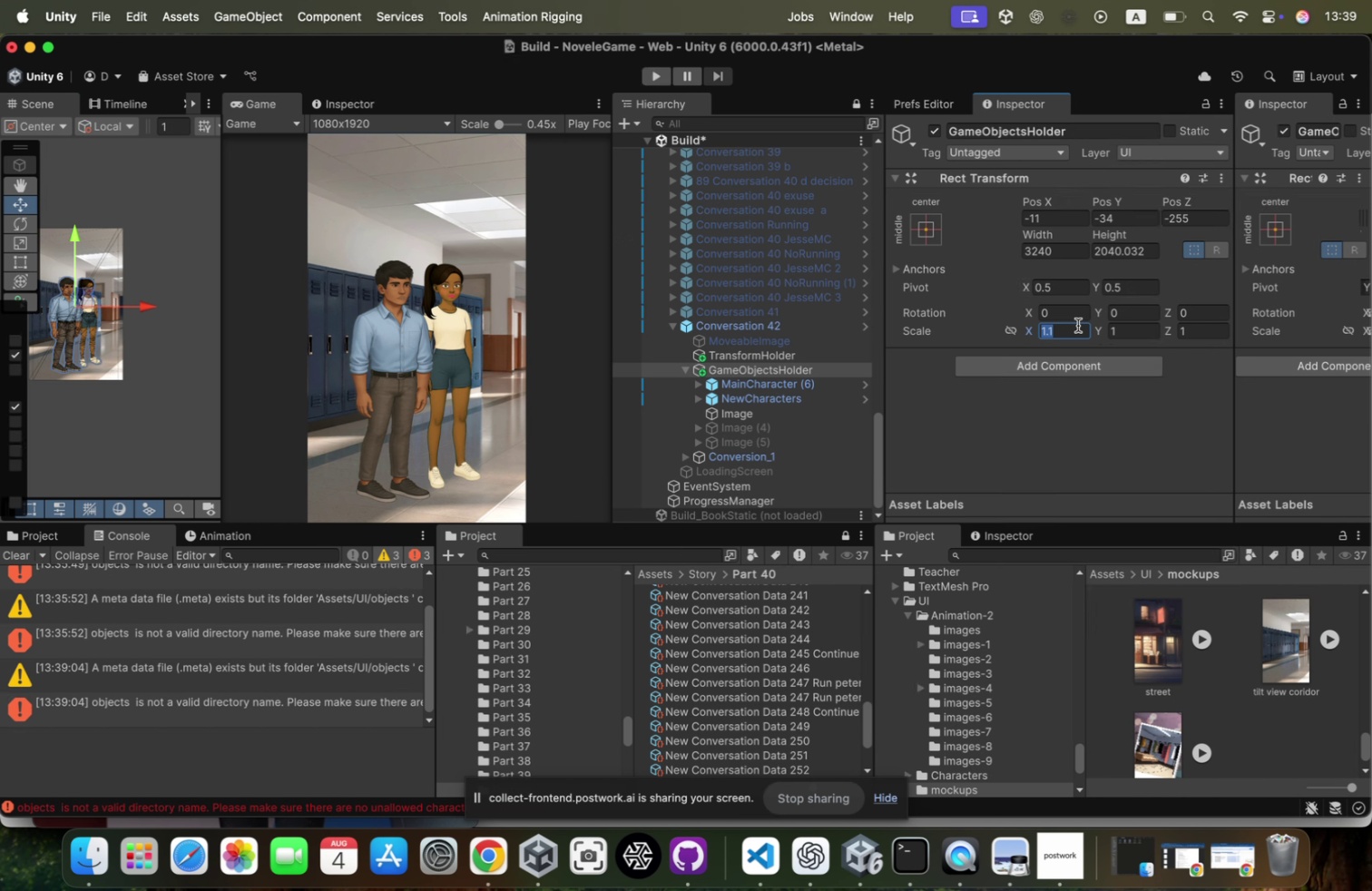 
key(Tab)
 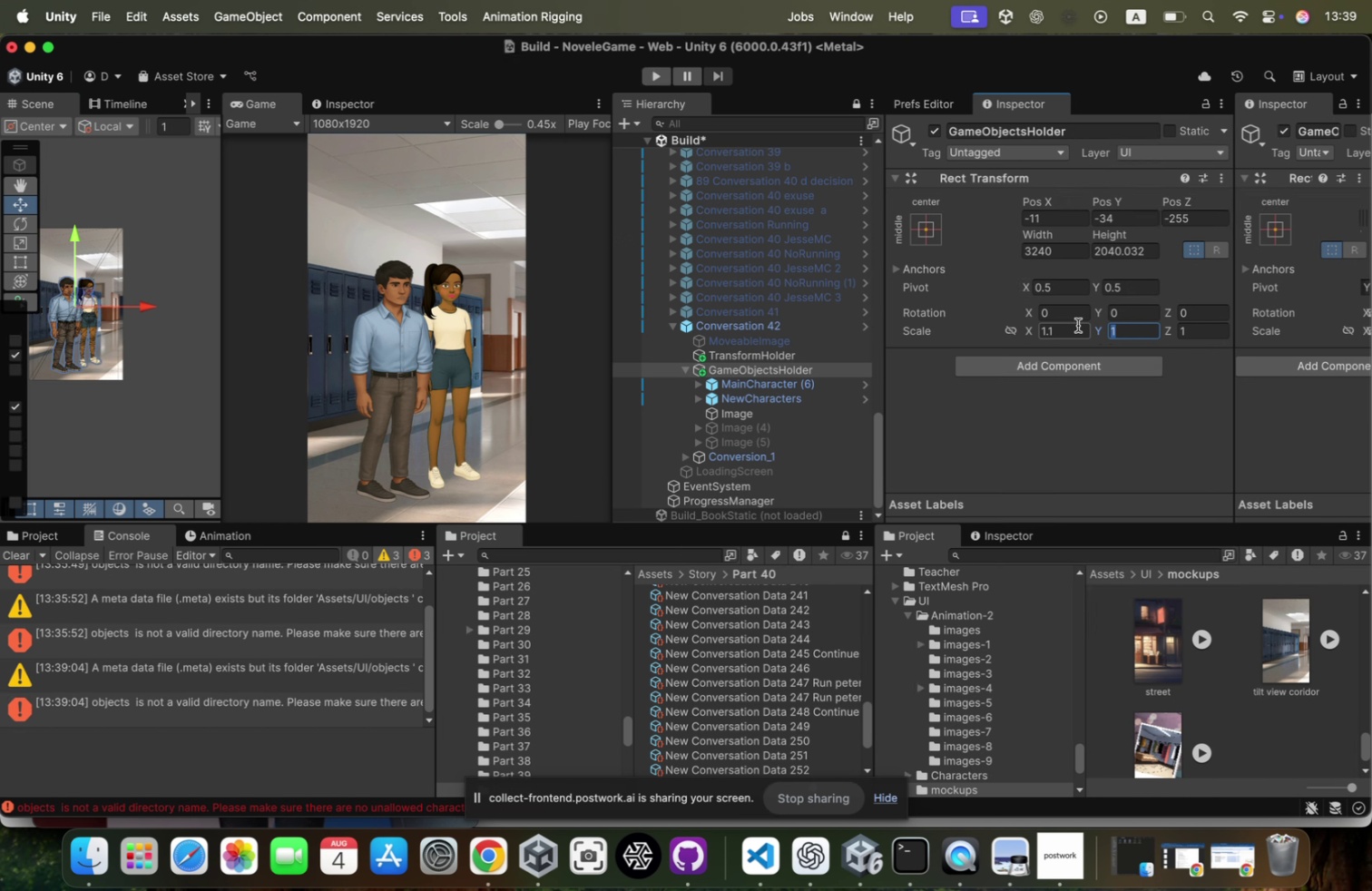 
key(Meta+CommandLeft)
 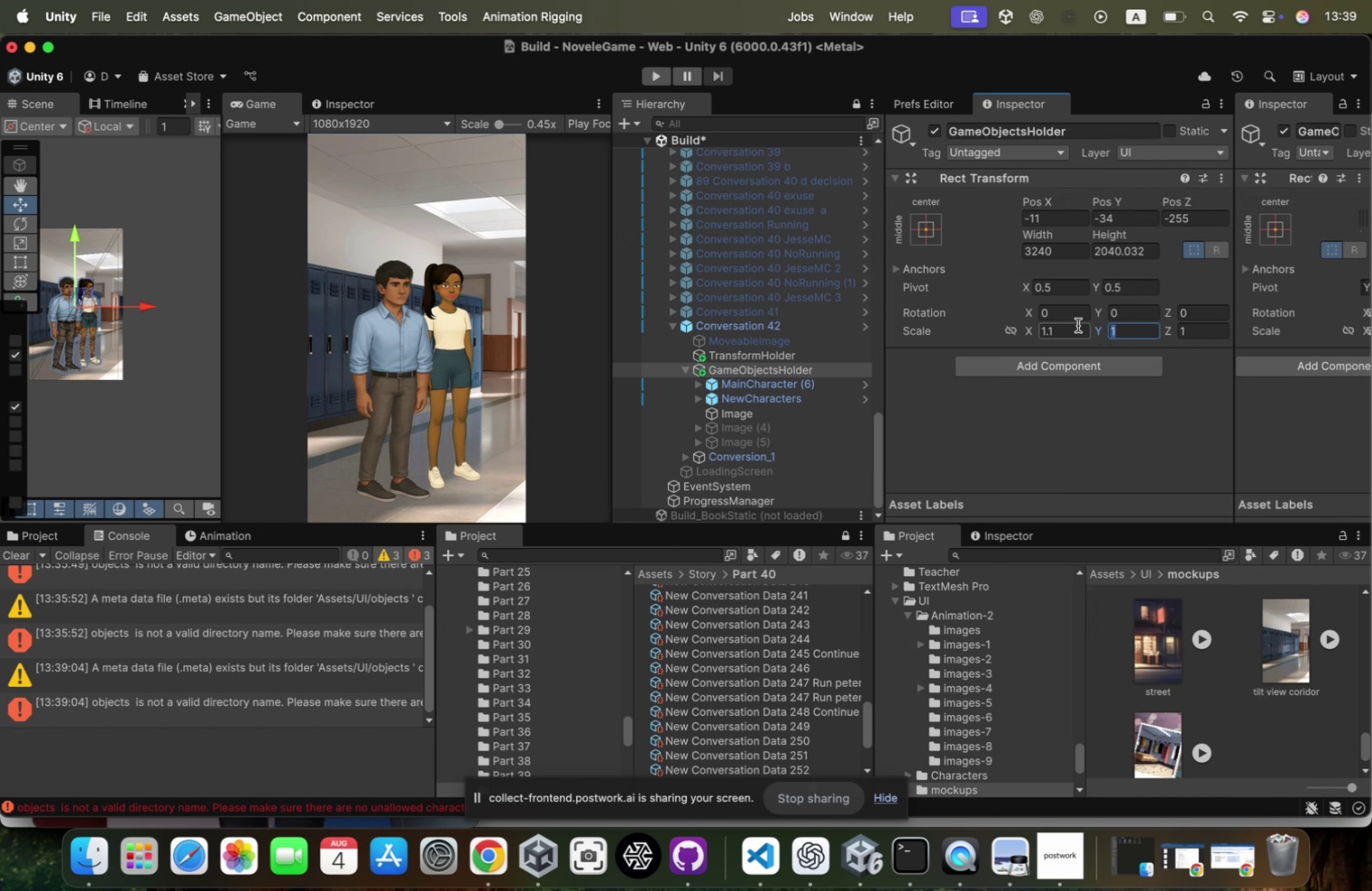 
key(Meta+V)
 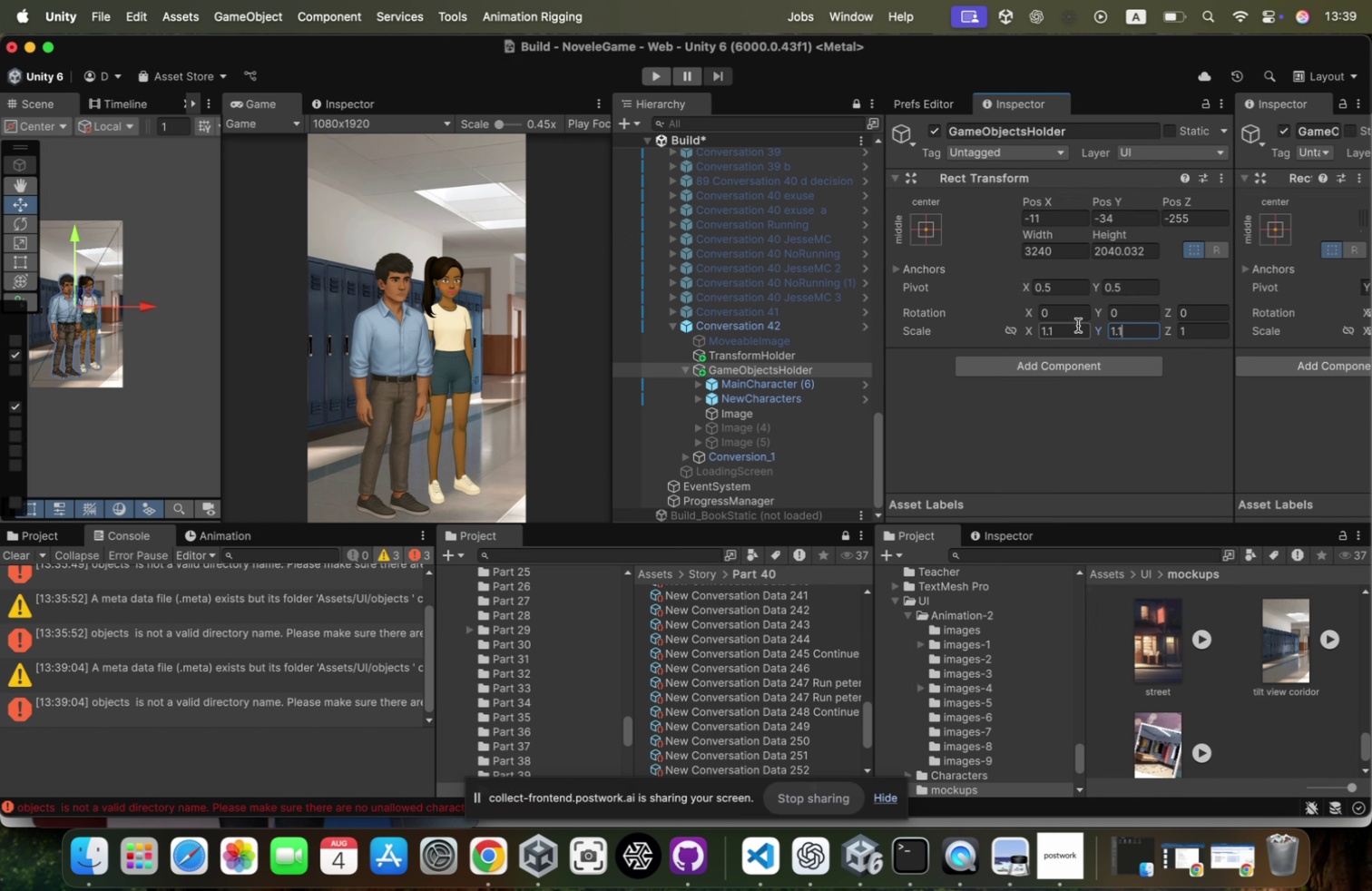 
key(Tab)
 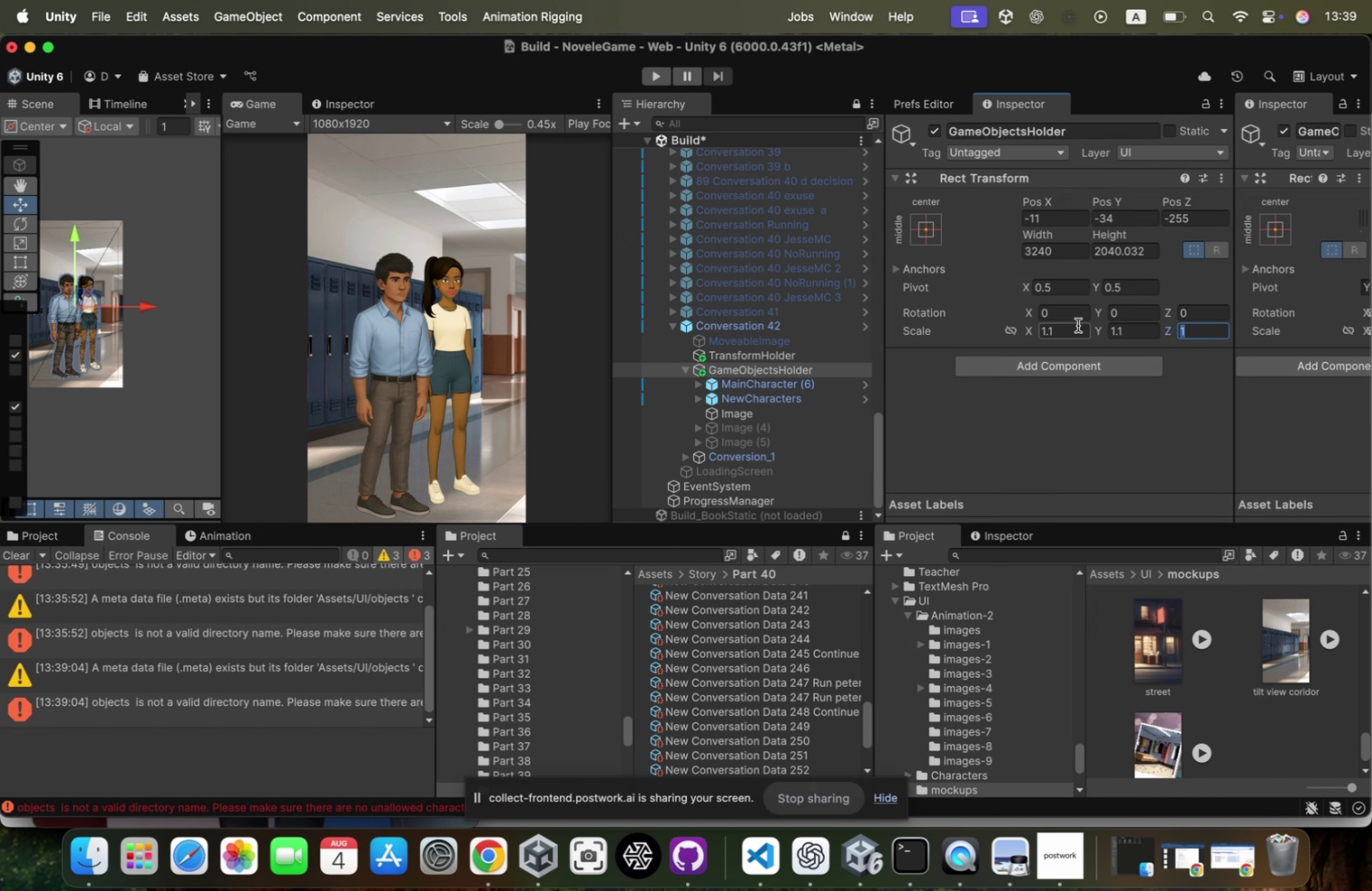 
key(Meta+CommandLeft)
 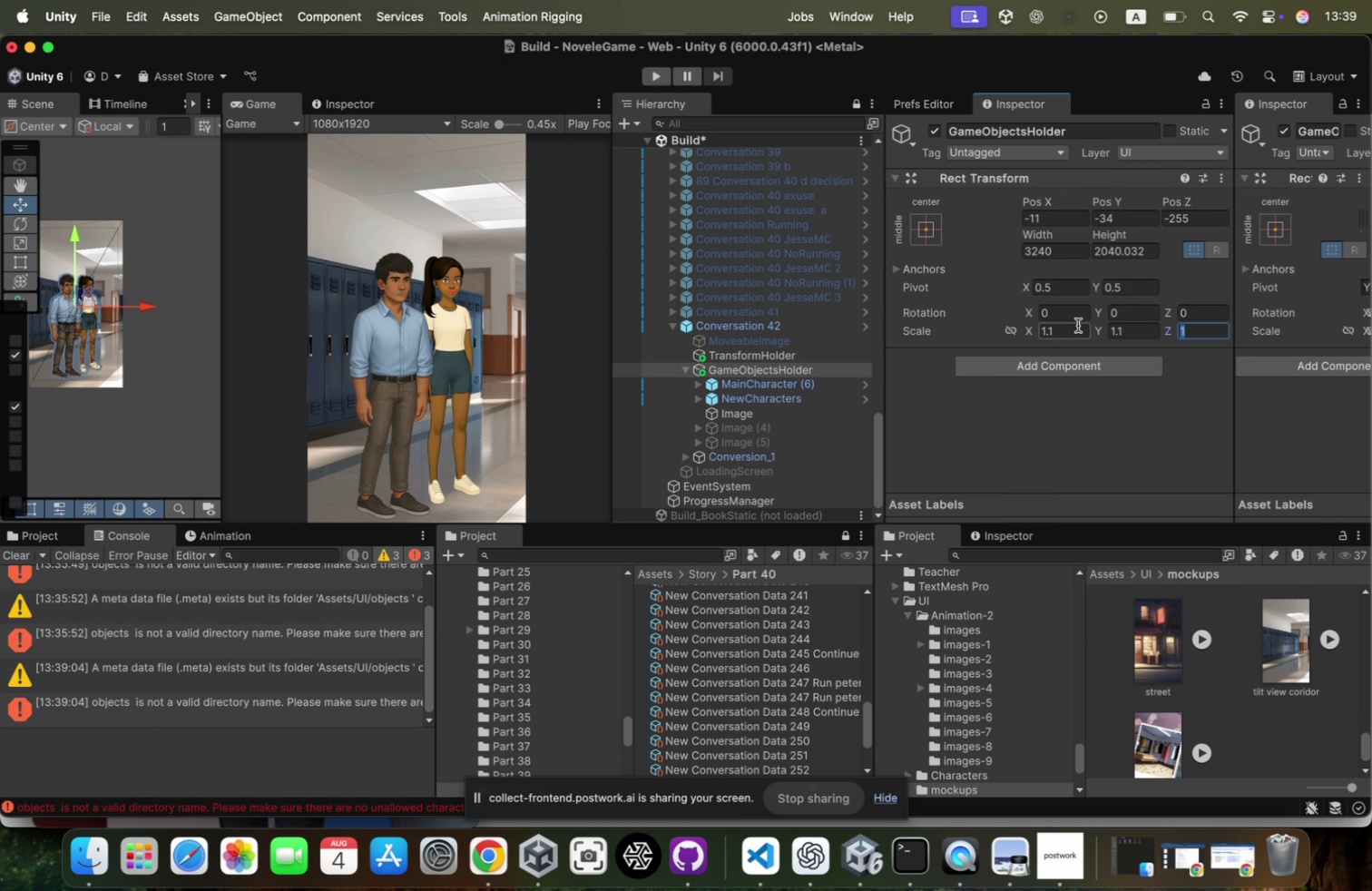 
key(Meta+V)
 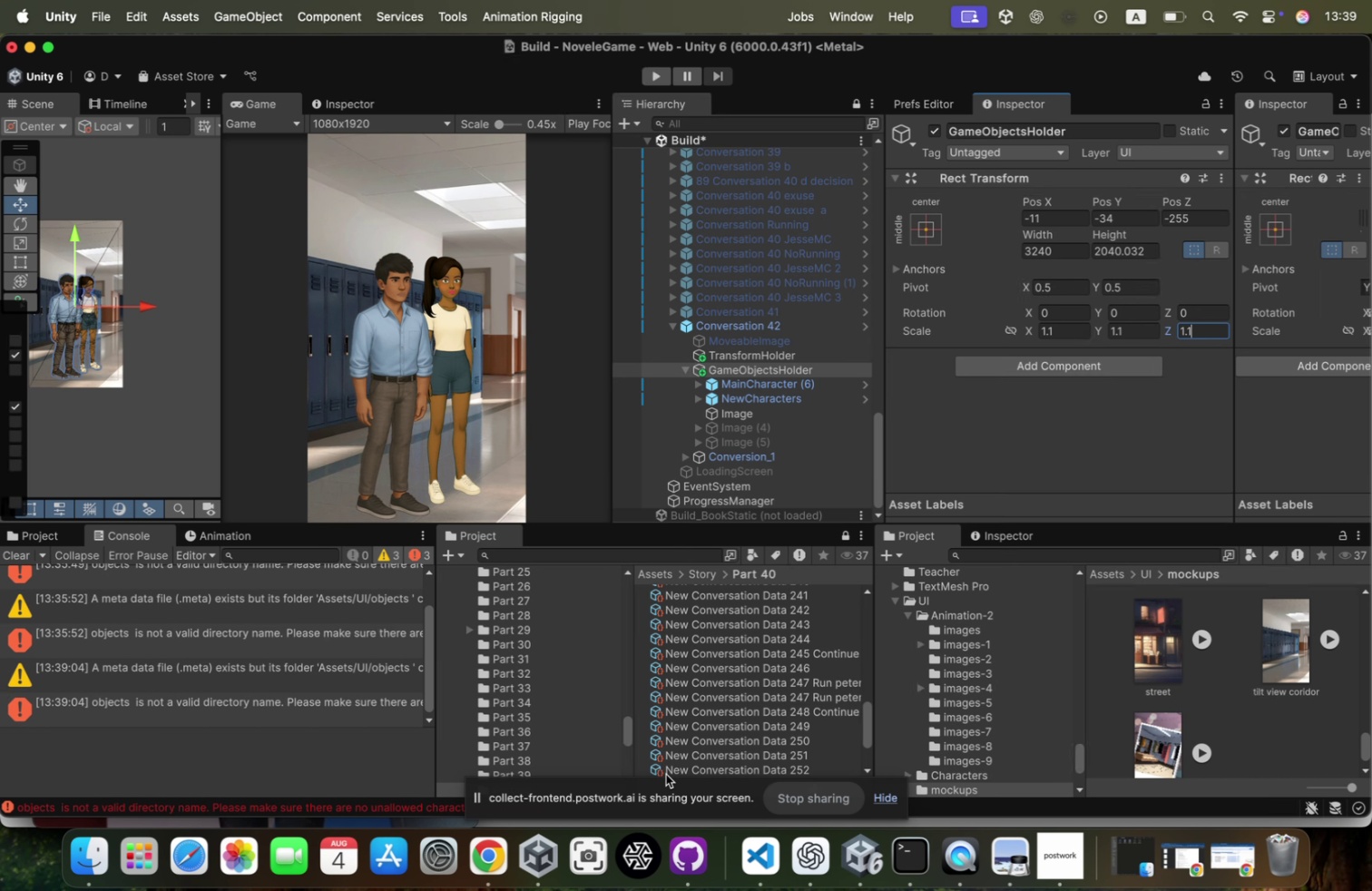 
wait(5.59)
 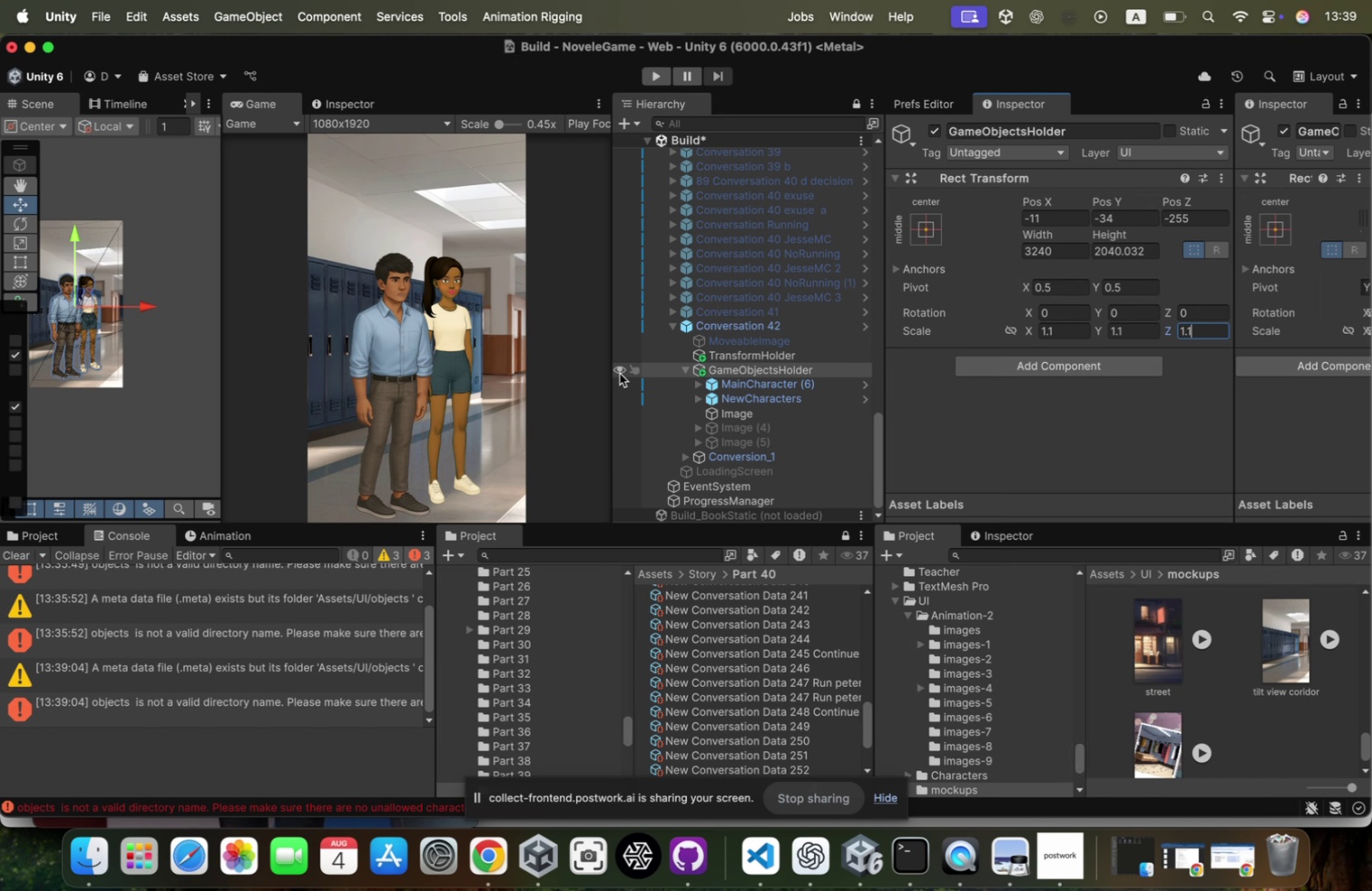 
key(ArrowDown)
 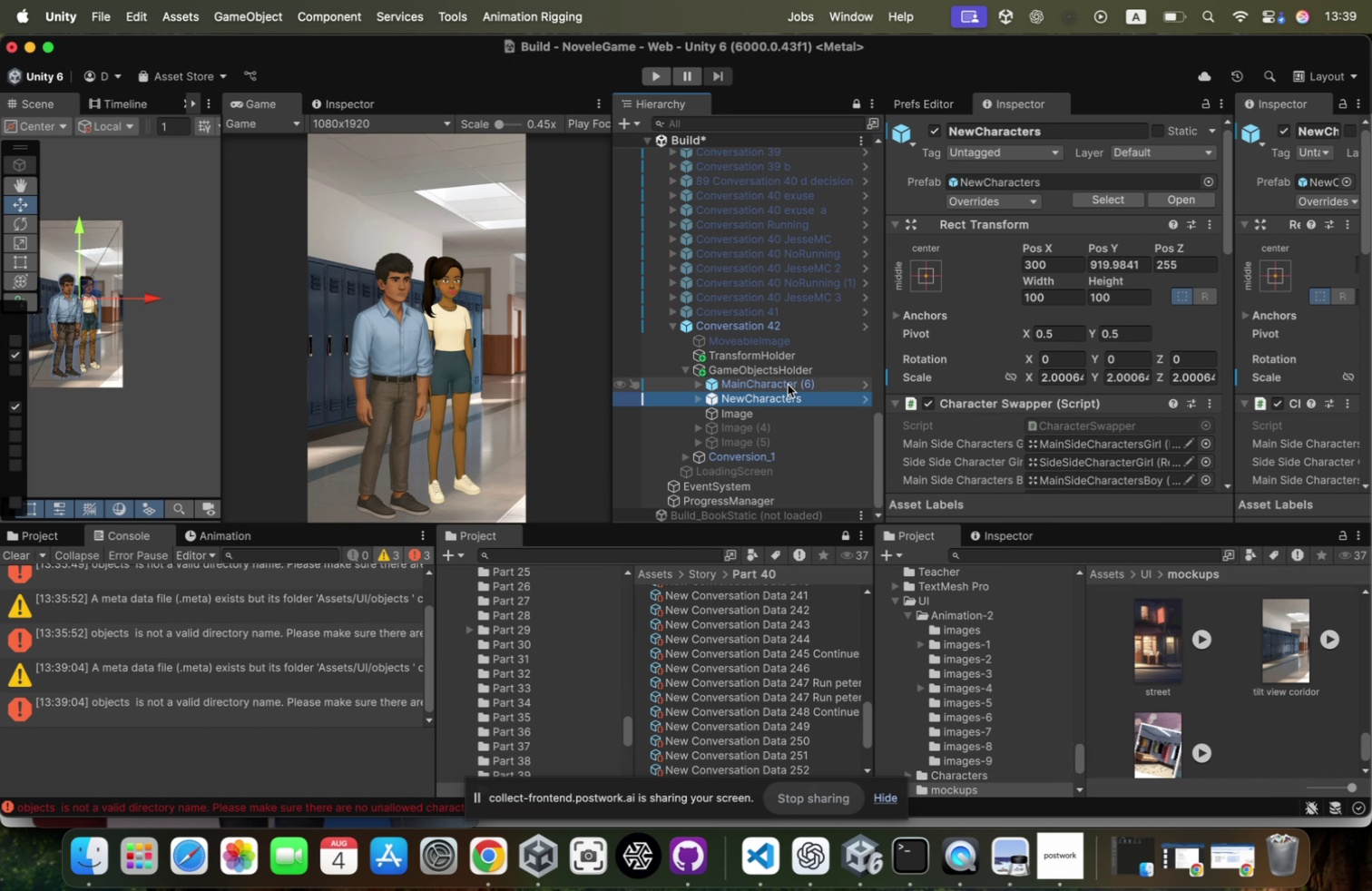 
key(ArrowRight)
 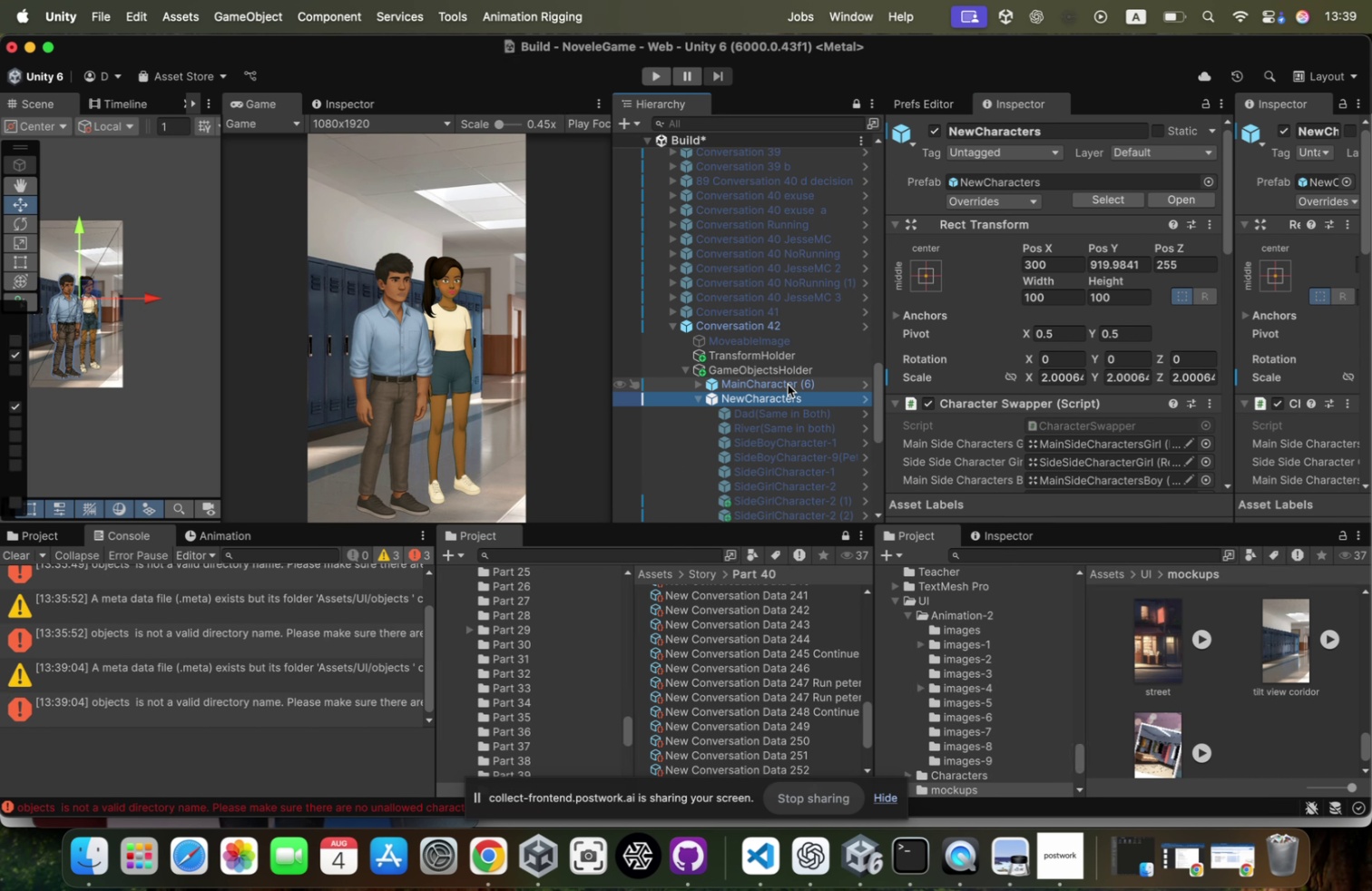 
key(ArrowDown)
 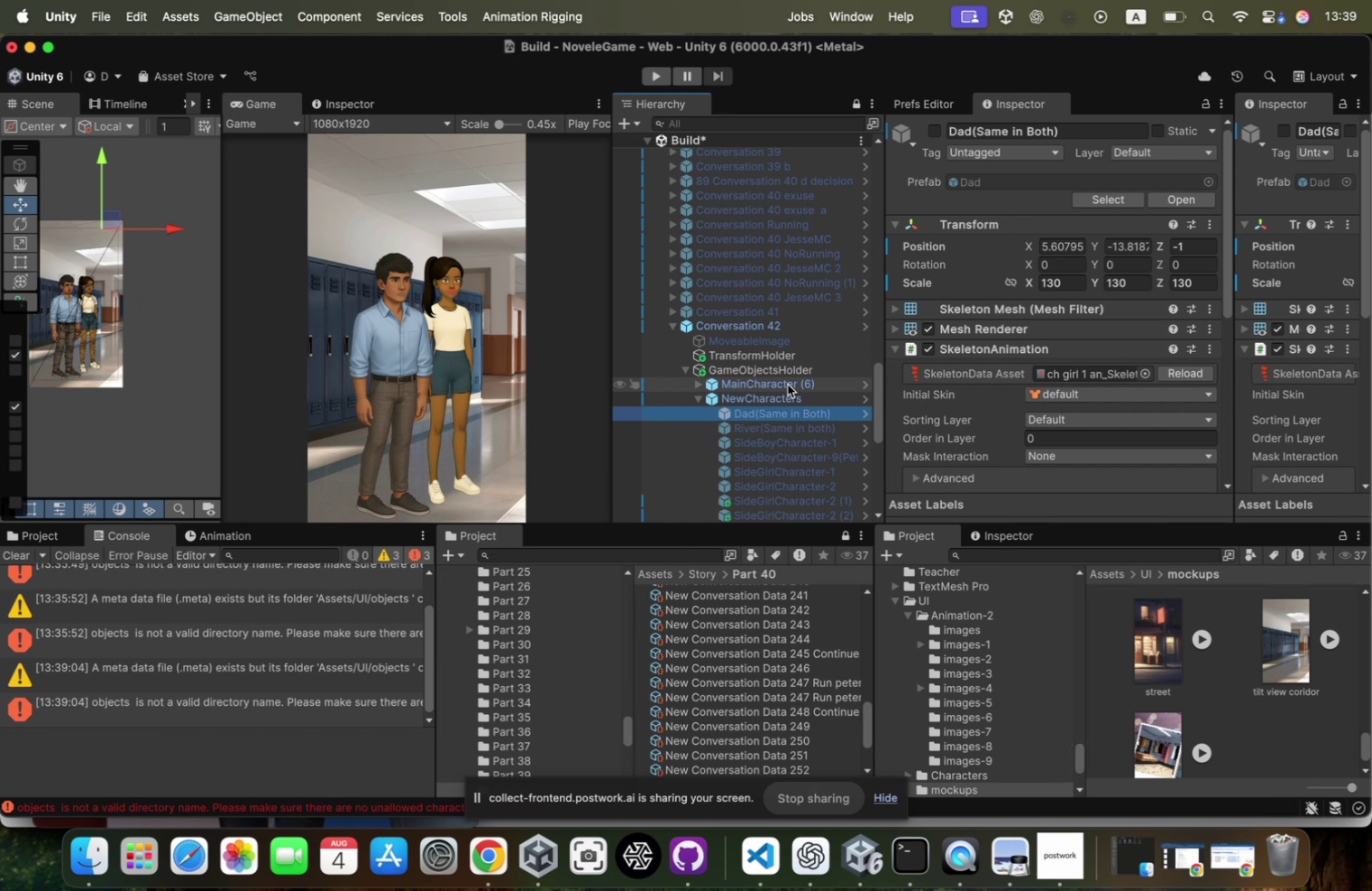 
key(ArrowDown)
 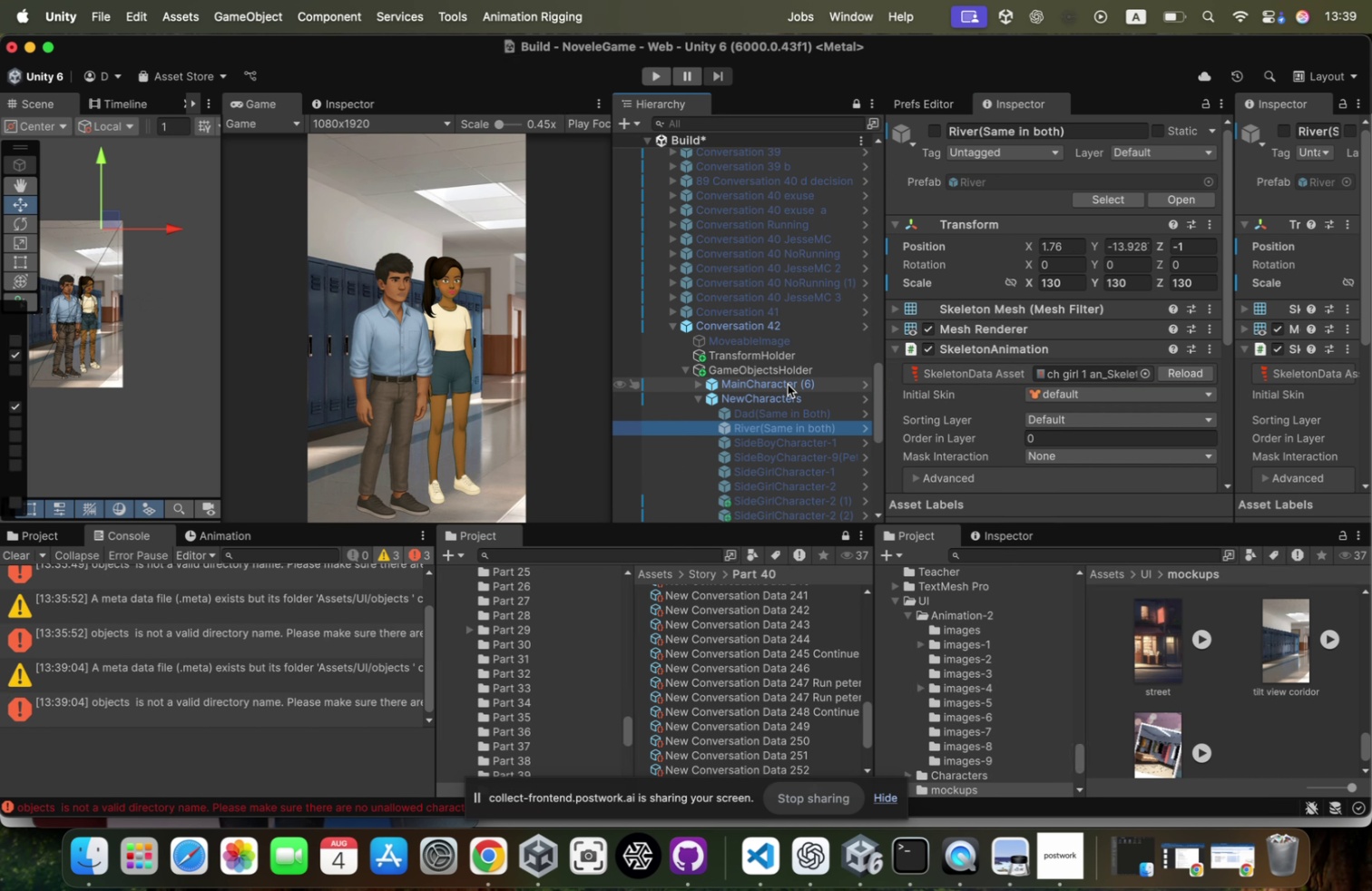 
key(ArrowDown)
 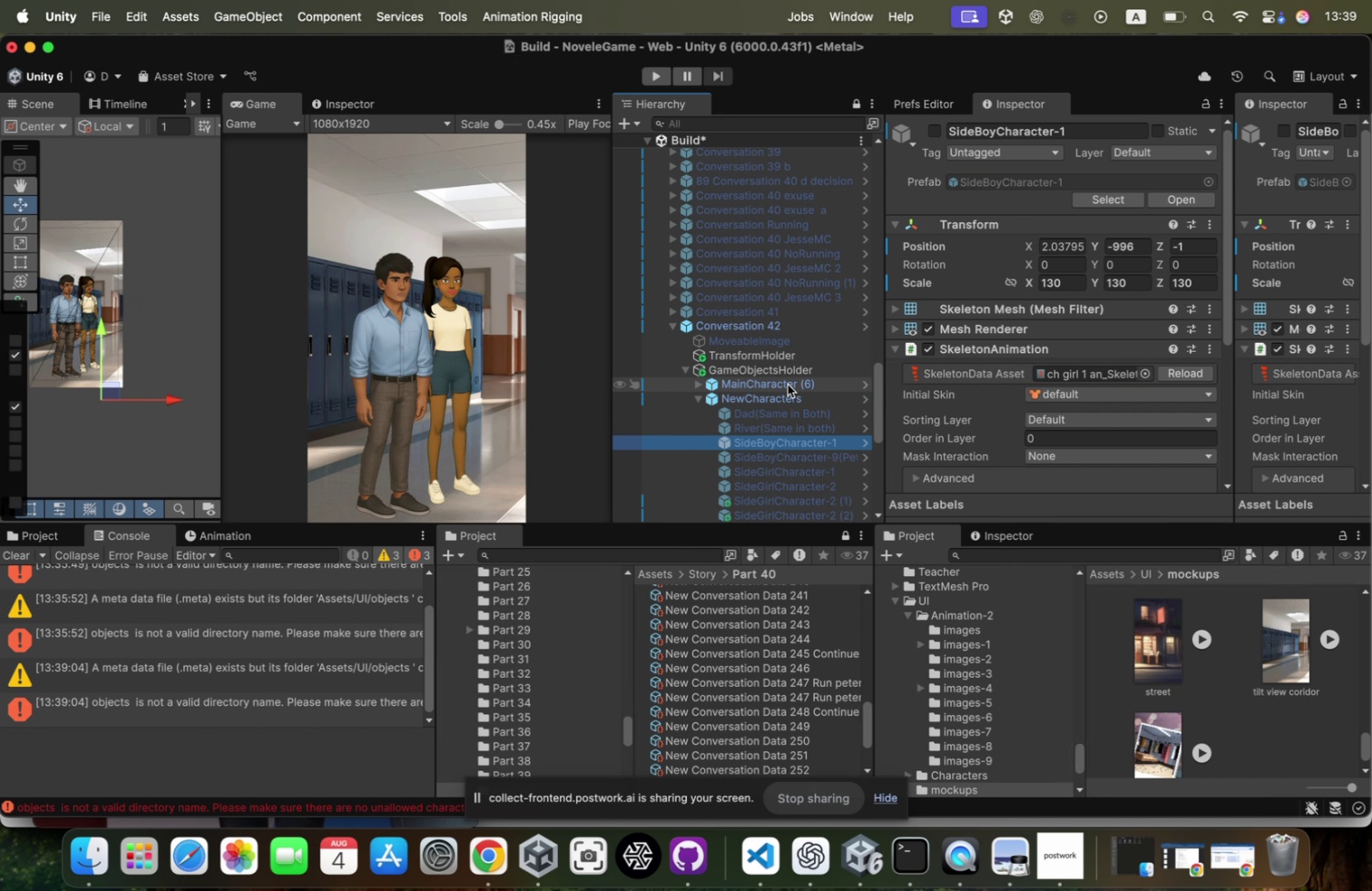 
key(ArrowDown)
 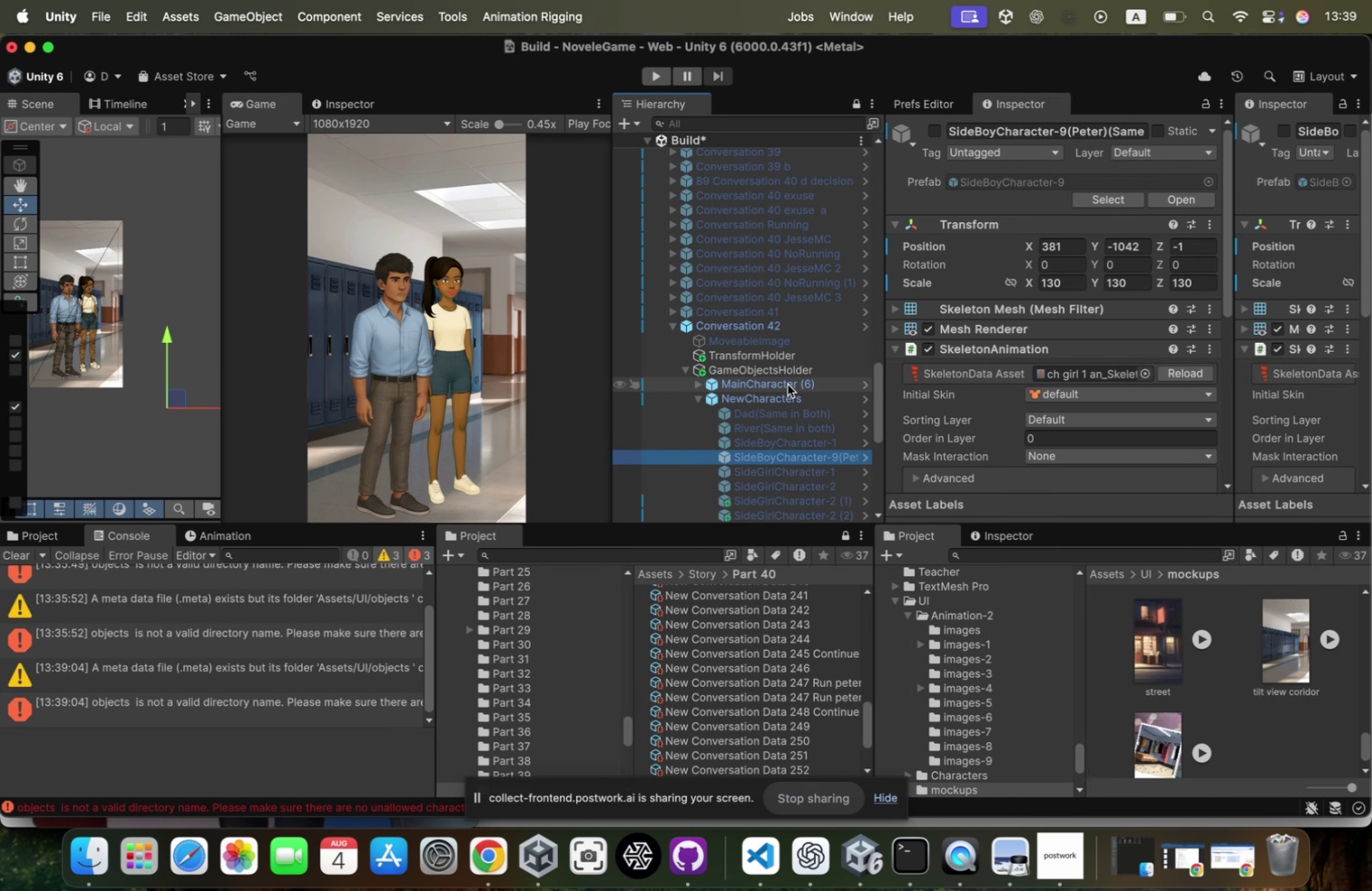 
scroll: coordinate [788, 384], scroll_direction: down, amount: 25.0
 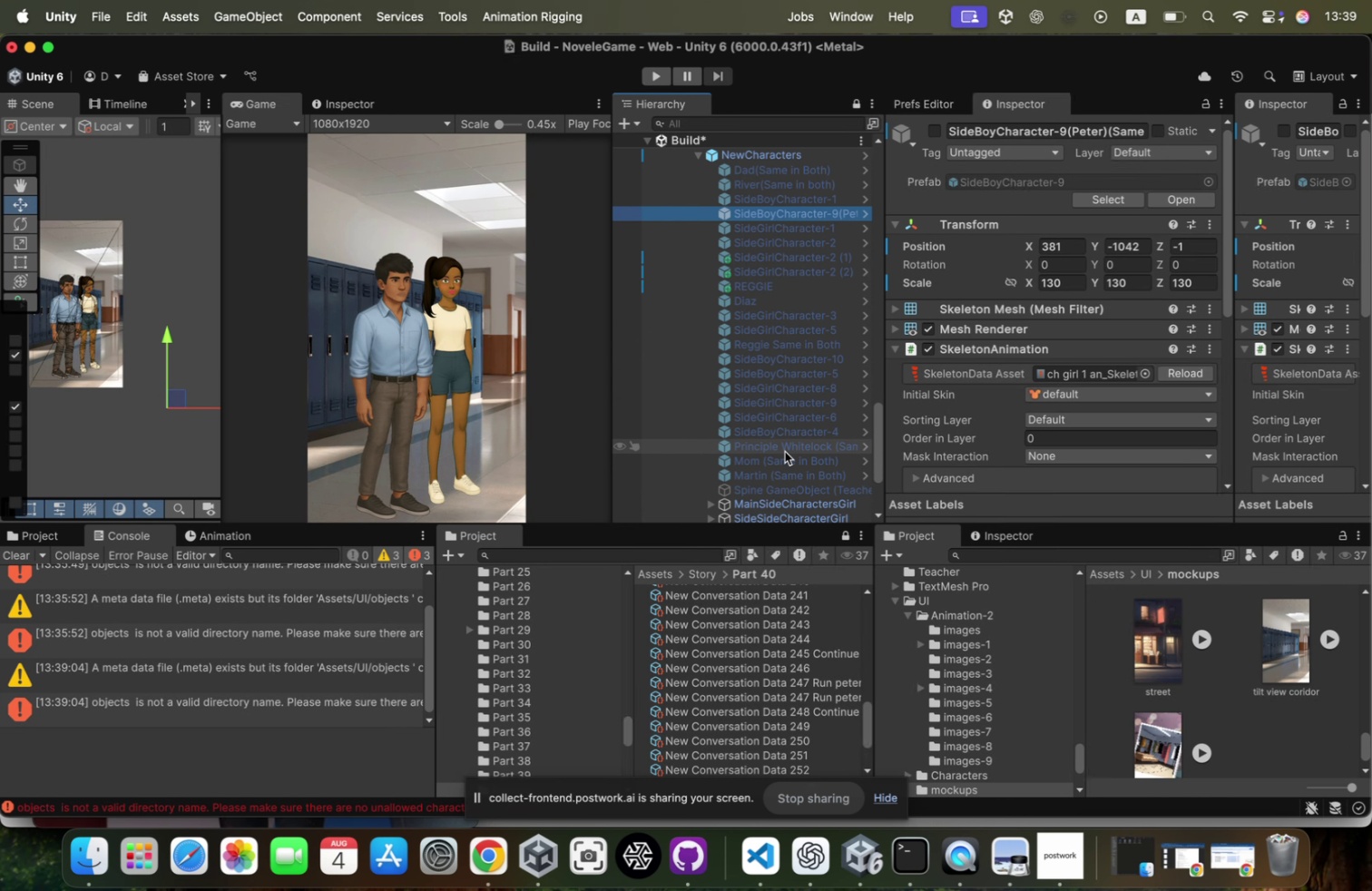 
left_click([784, 452])
 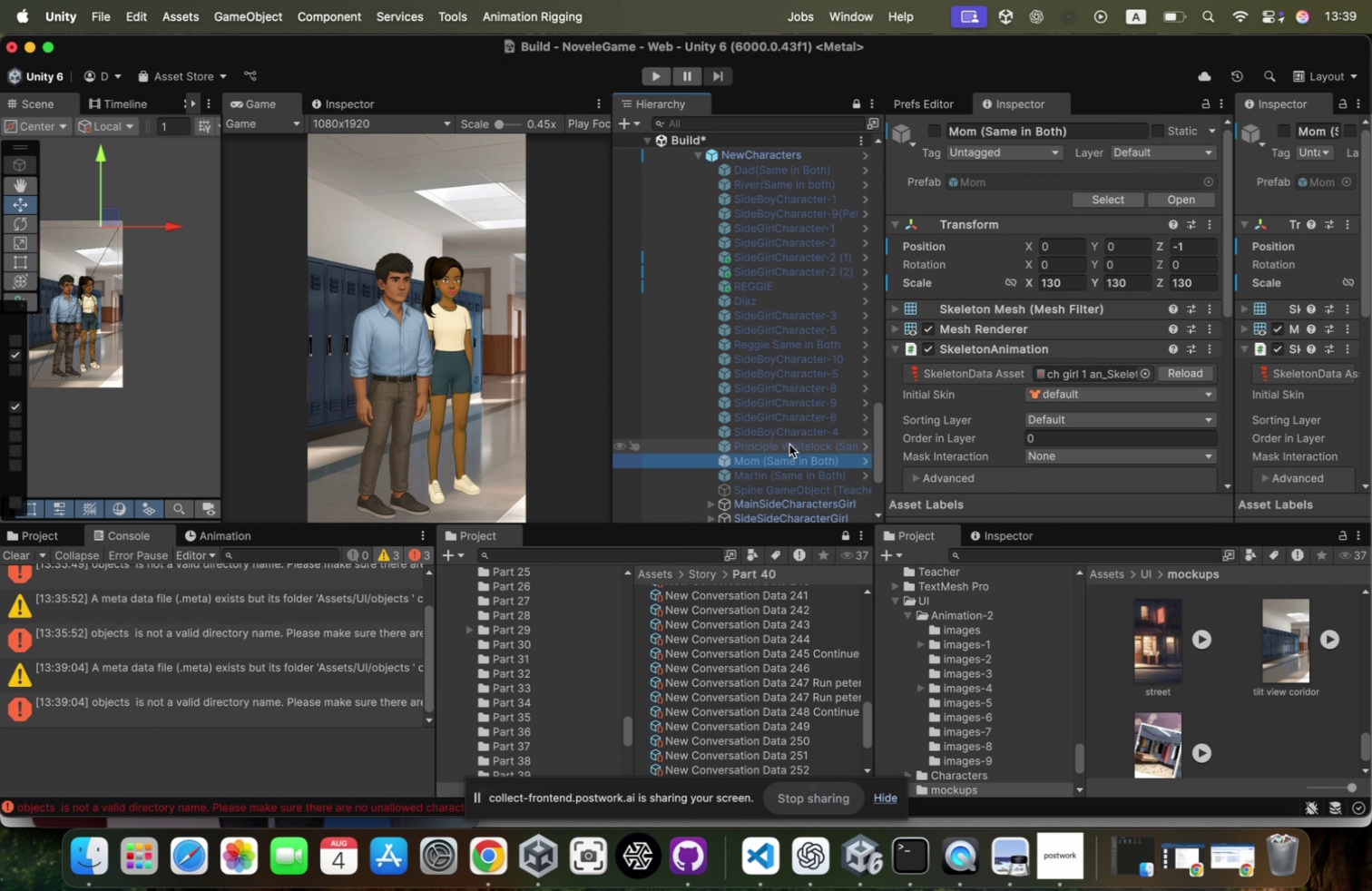 
left_click([790, 444])
 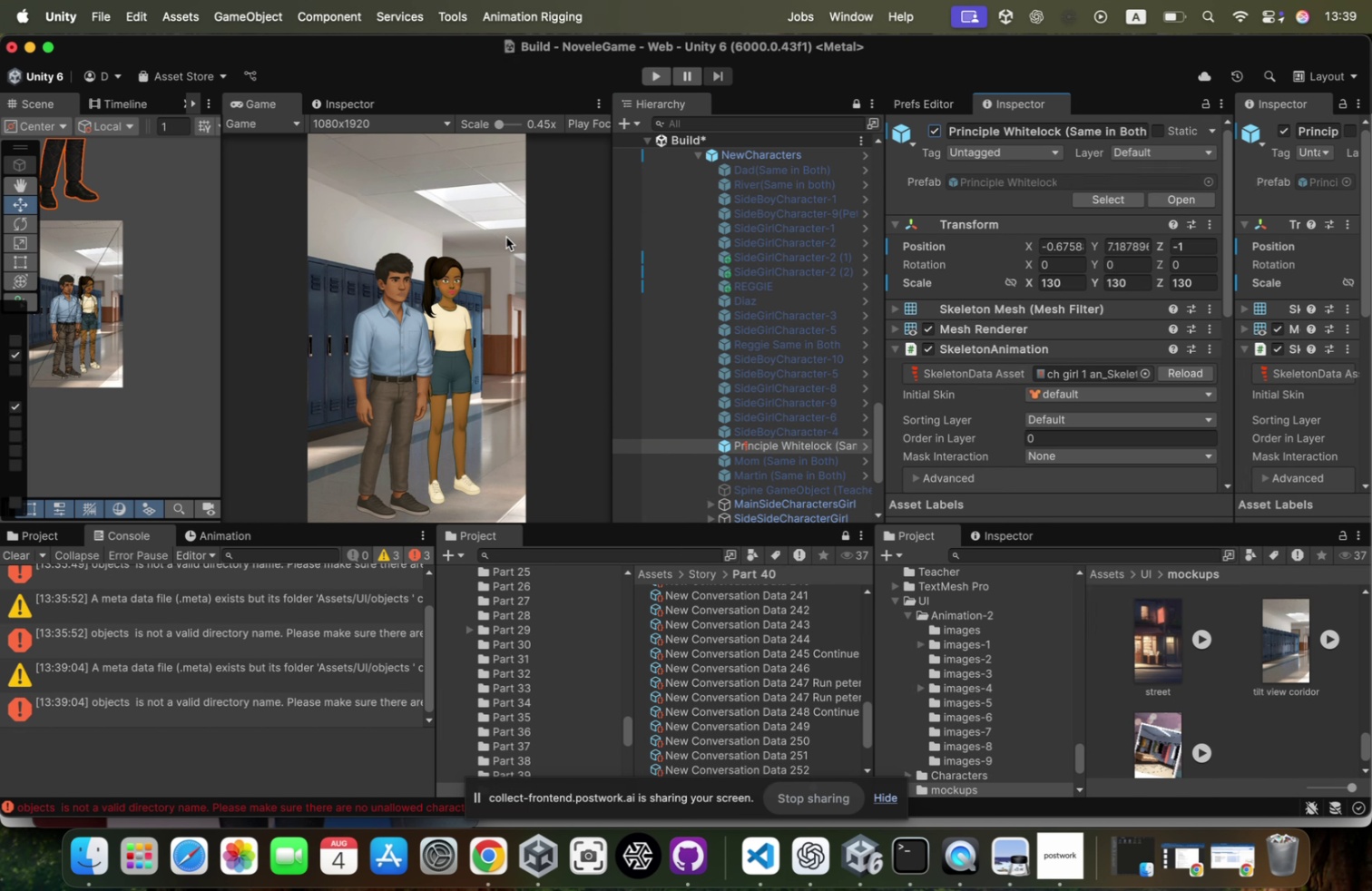 
scroll: coordinate [188, 224], scroll_direction: down, amount: 79.0
 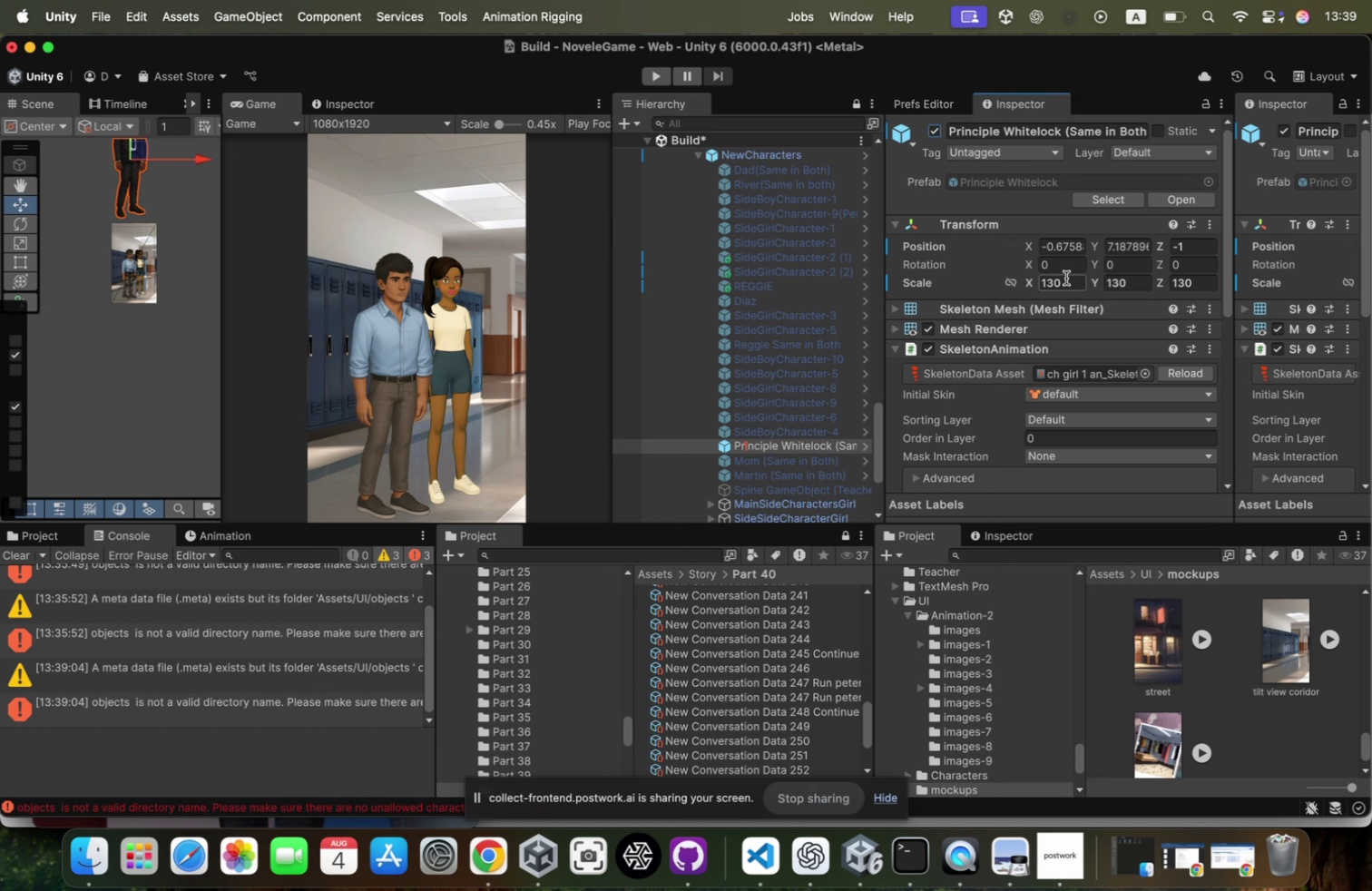 
left_click([1066, 279])
 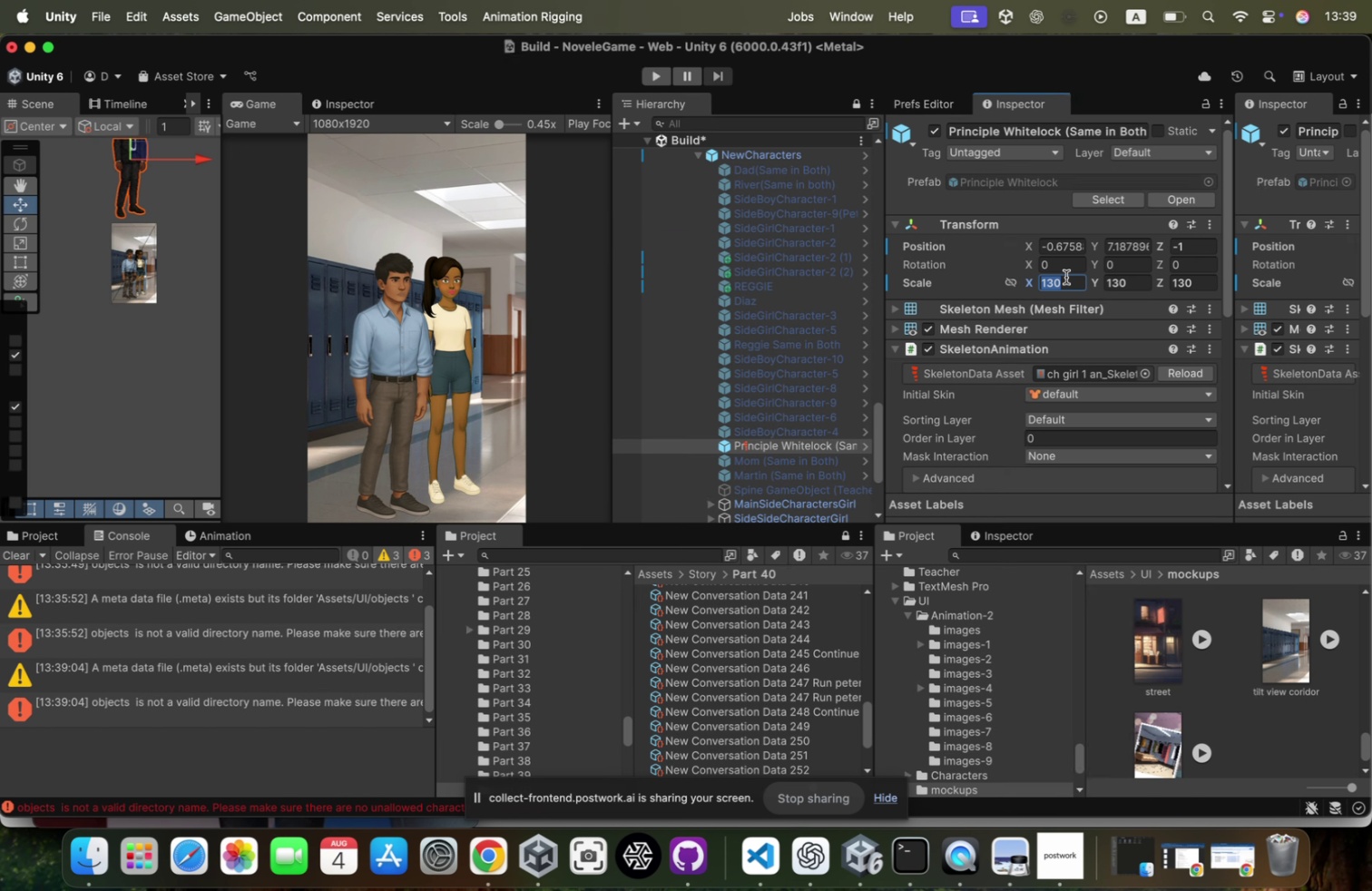 
type(95)
 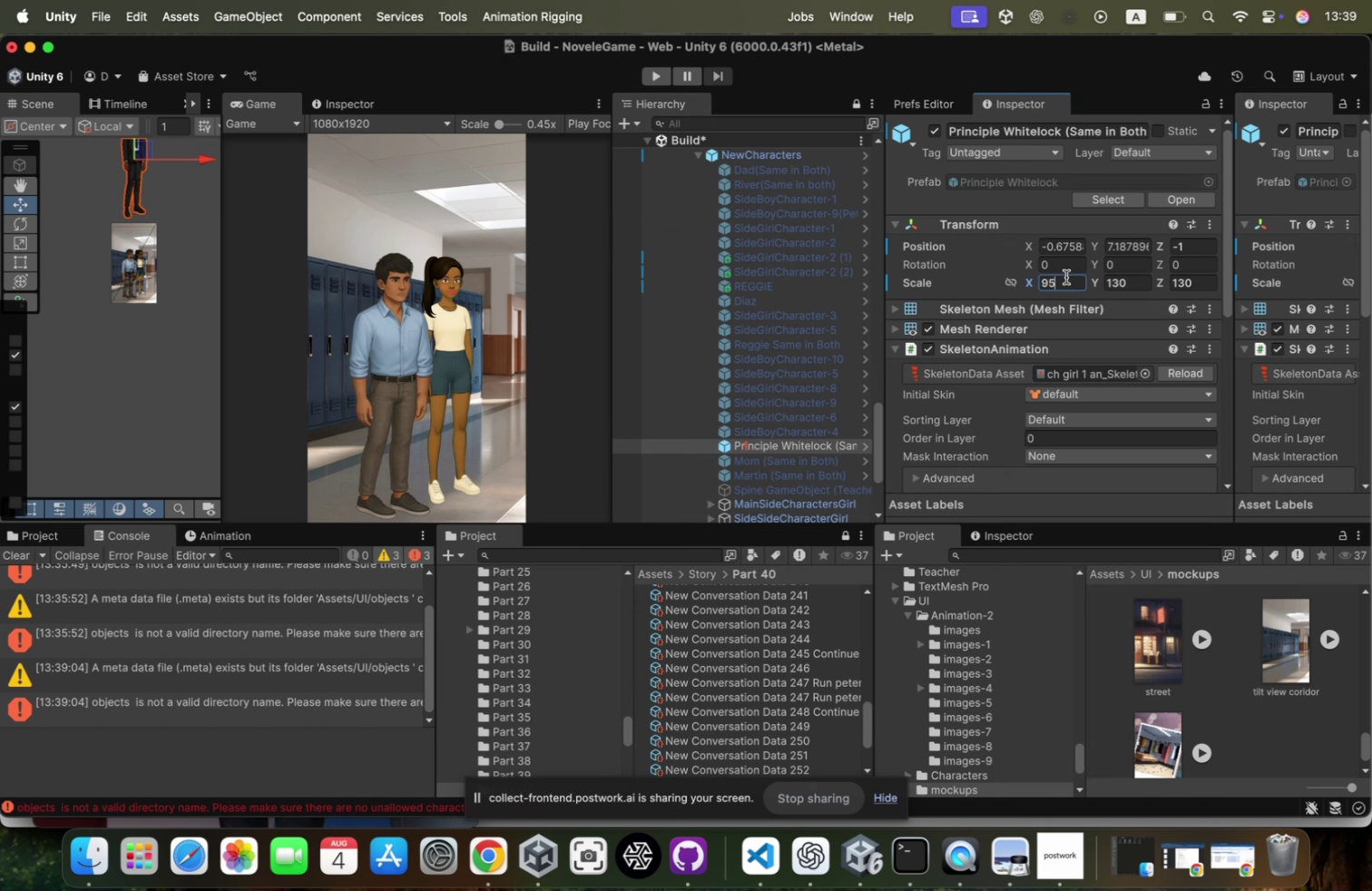 
key(Meta+A)
 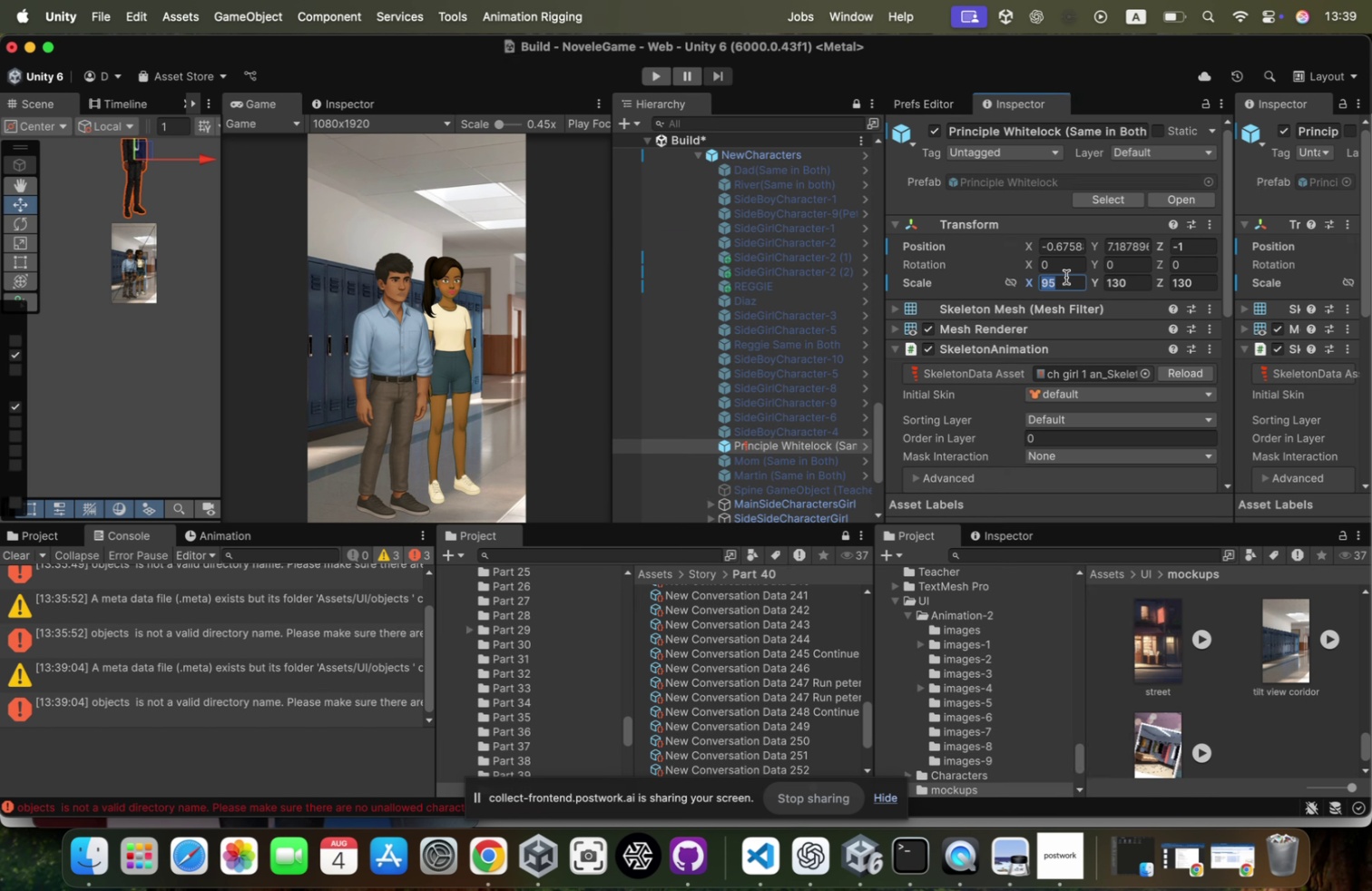 
key(Meta+C)
 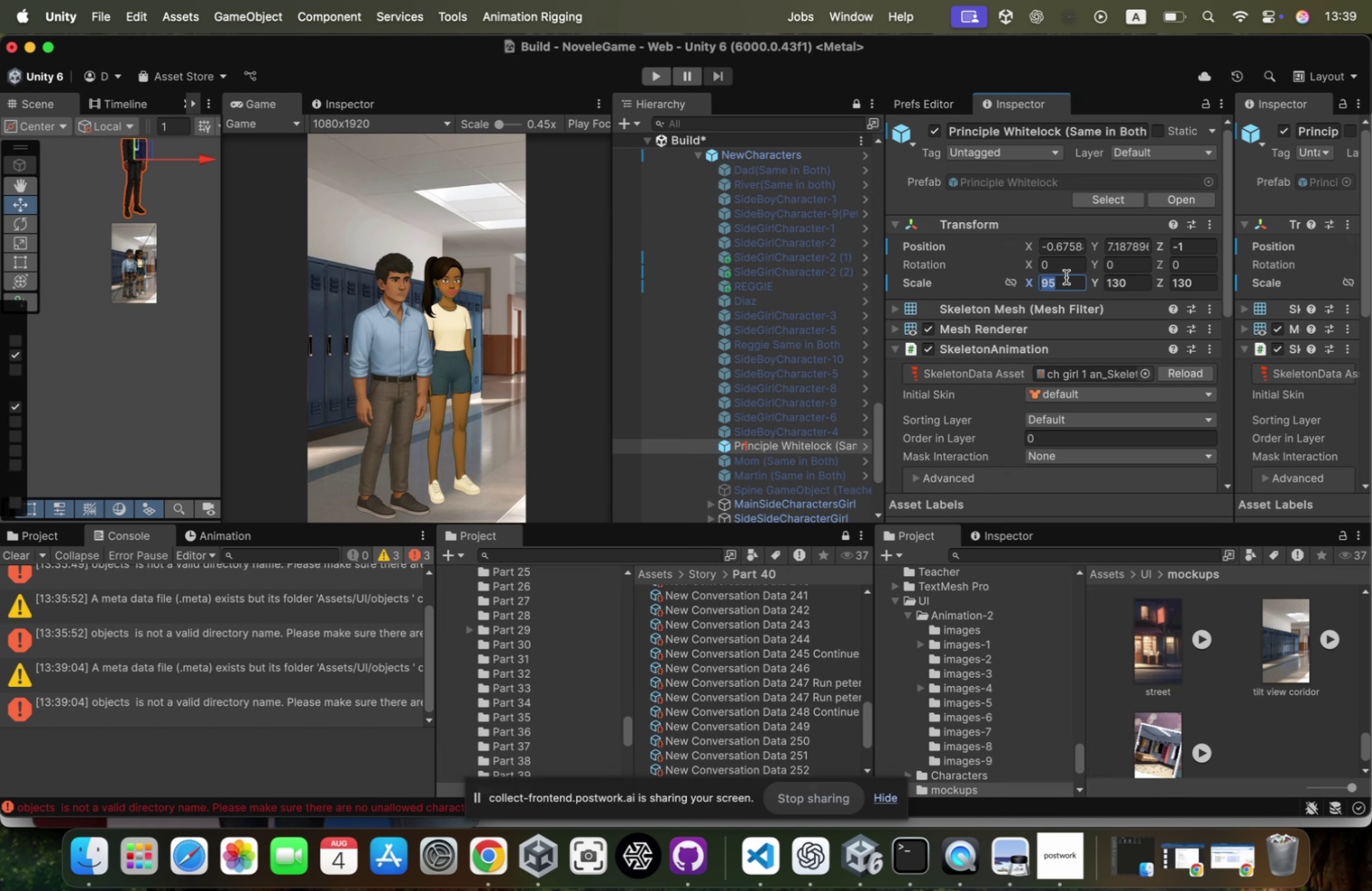 
key(Tab)
 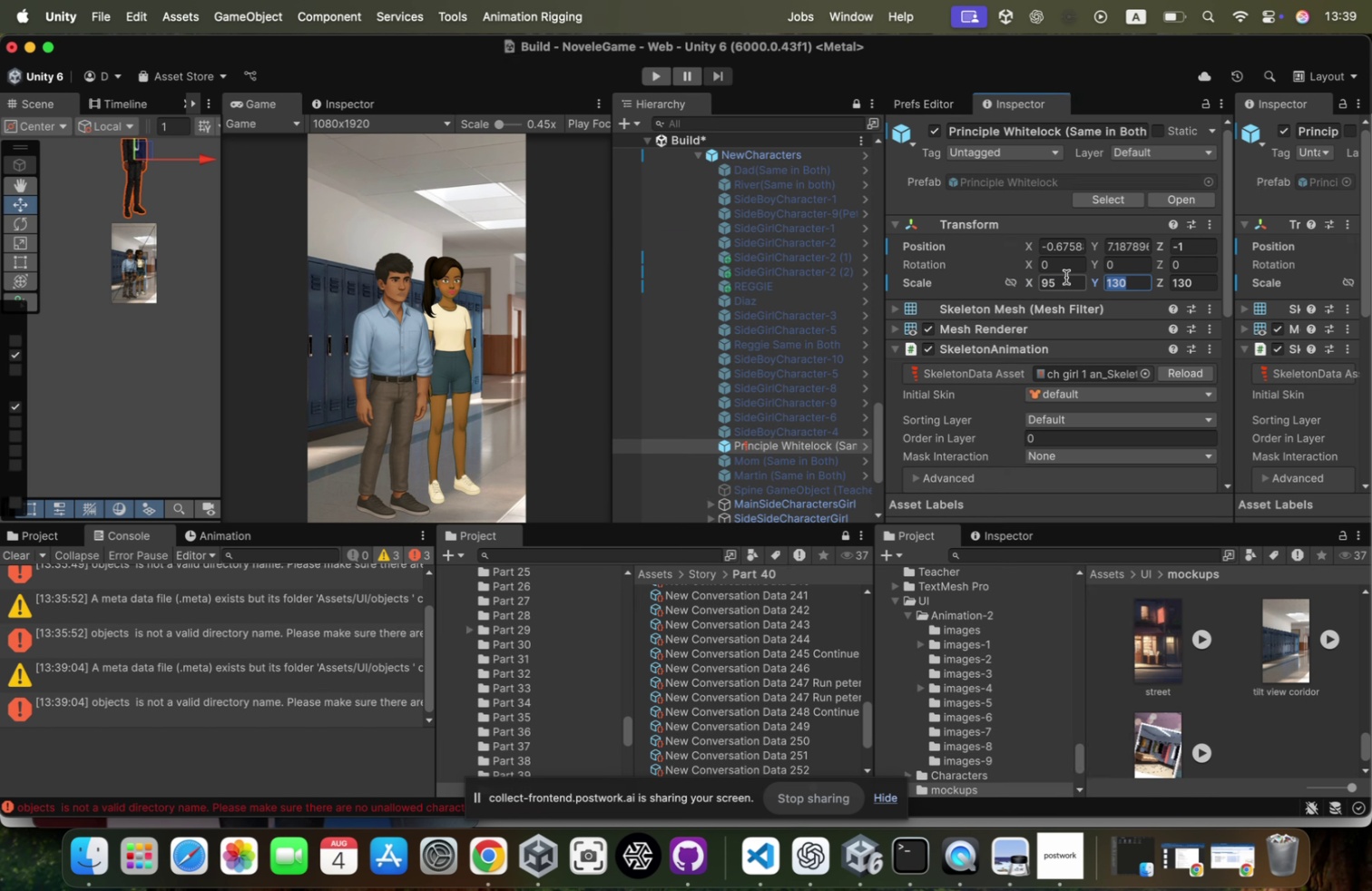 
key(Meta+CommandLeft)
 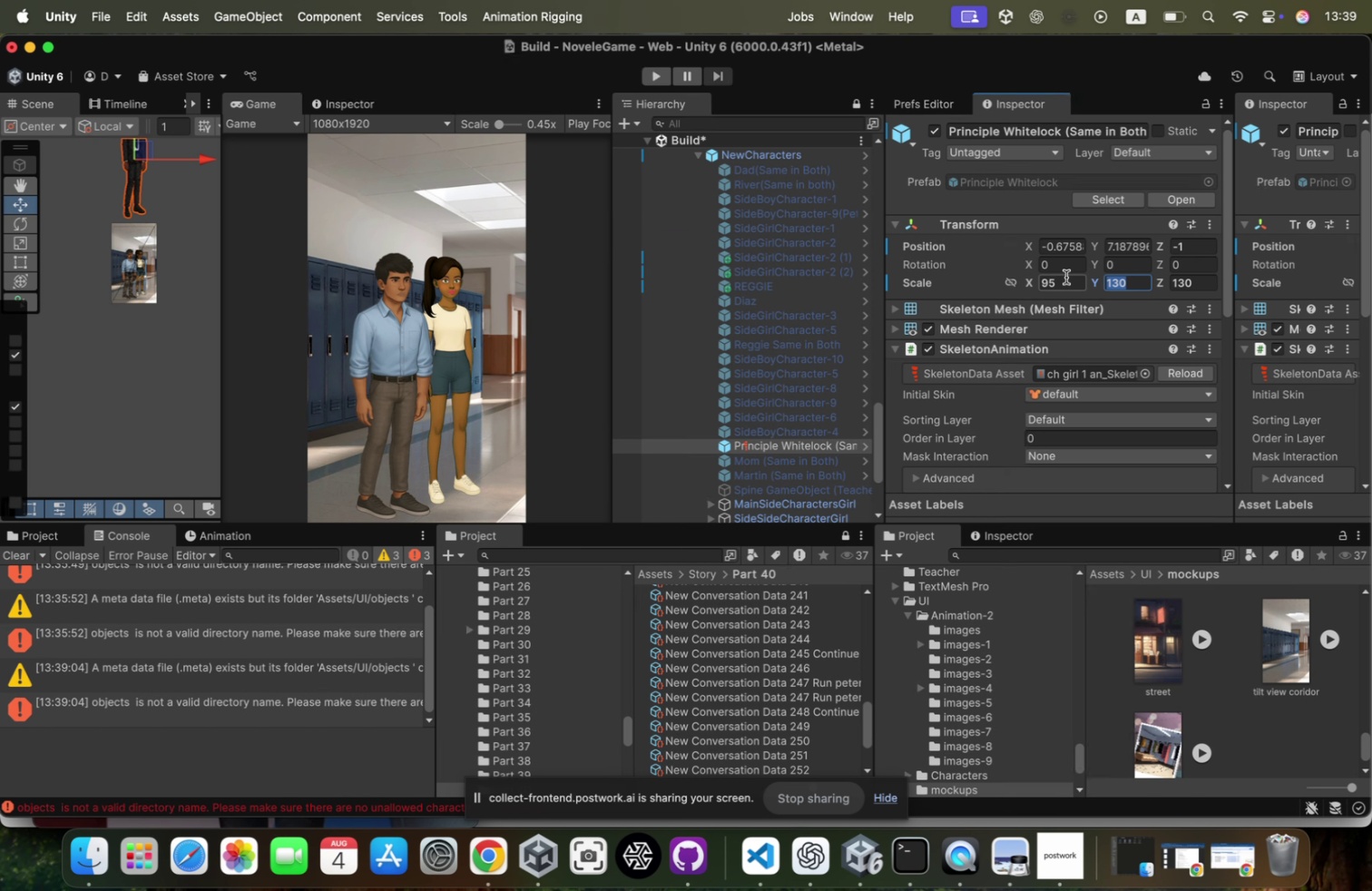 
key(Meta+V)
 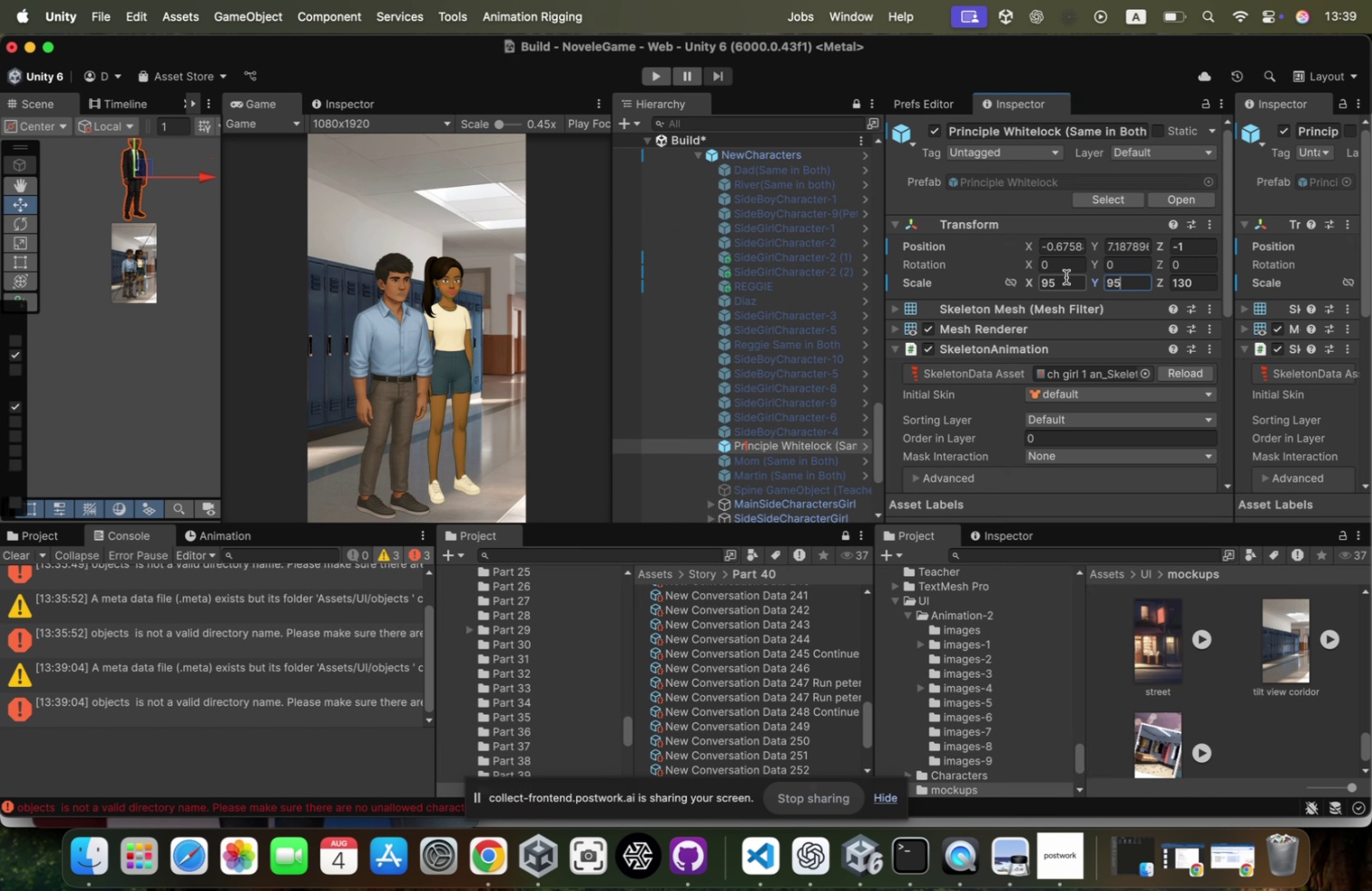 
key(Tab)
 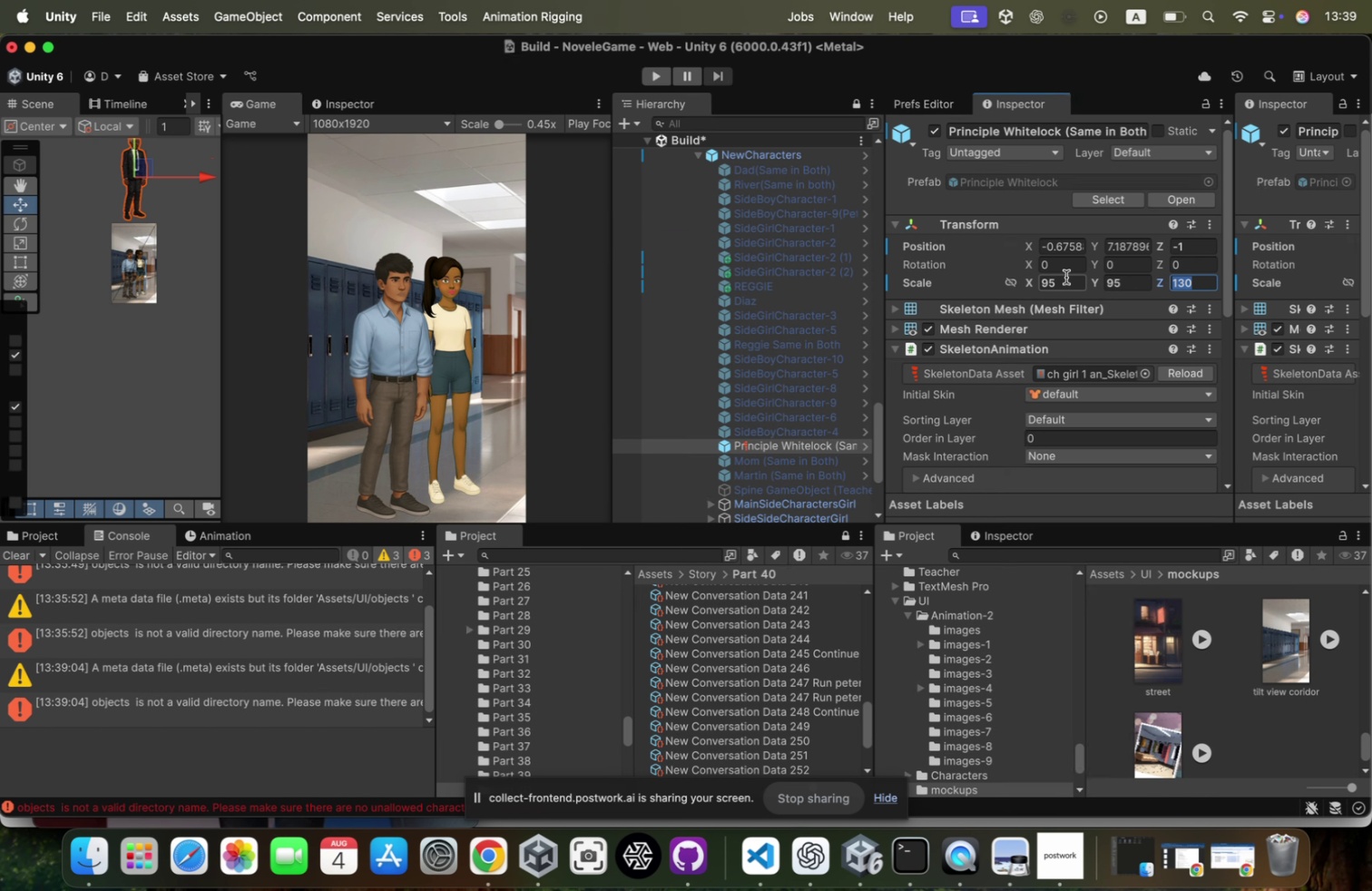 
key(Meta+CommandLeft)
 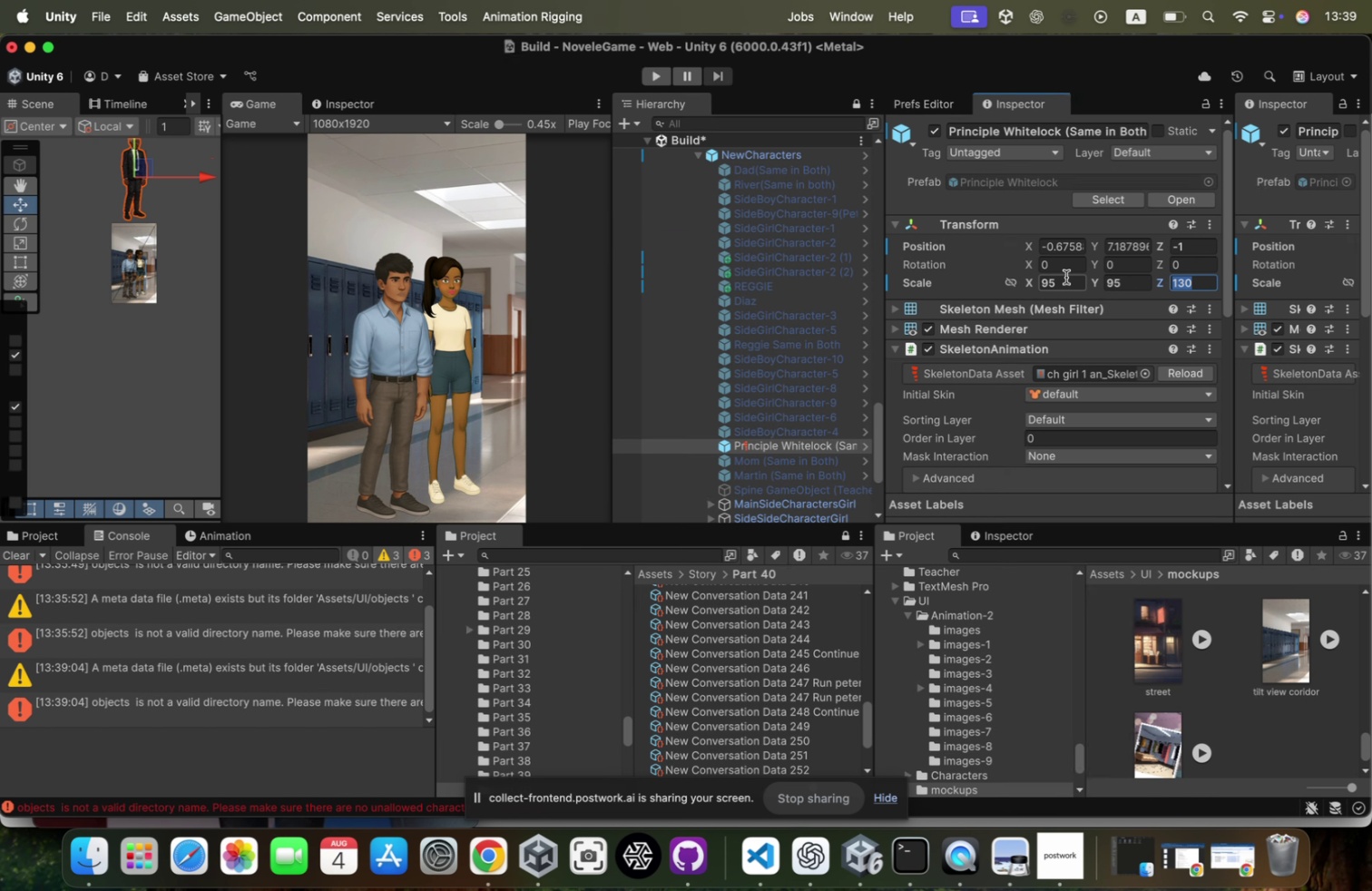 
key(Meta+V)
 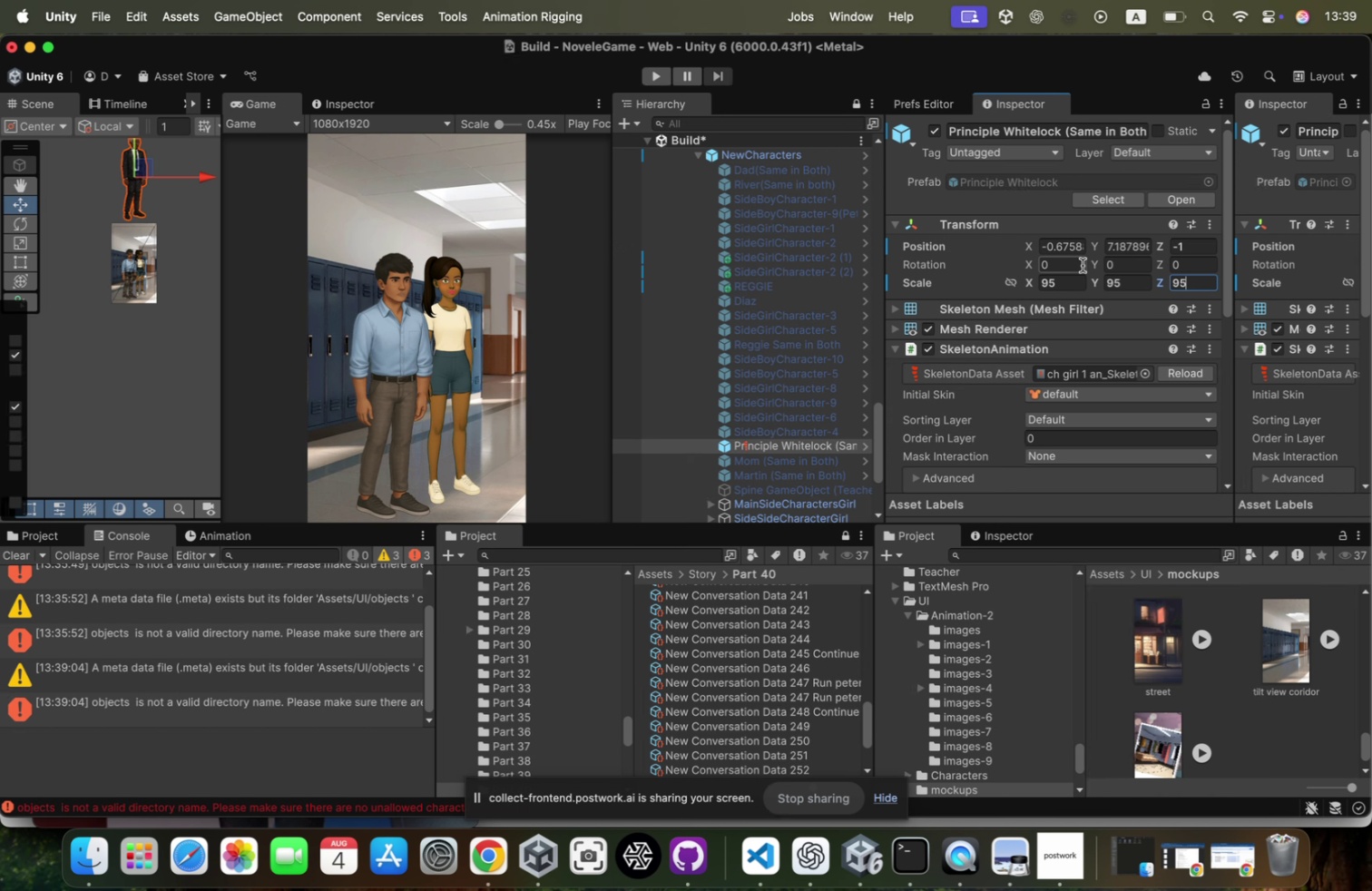 
left_click([1099, 271])
 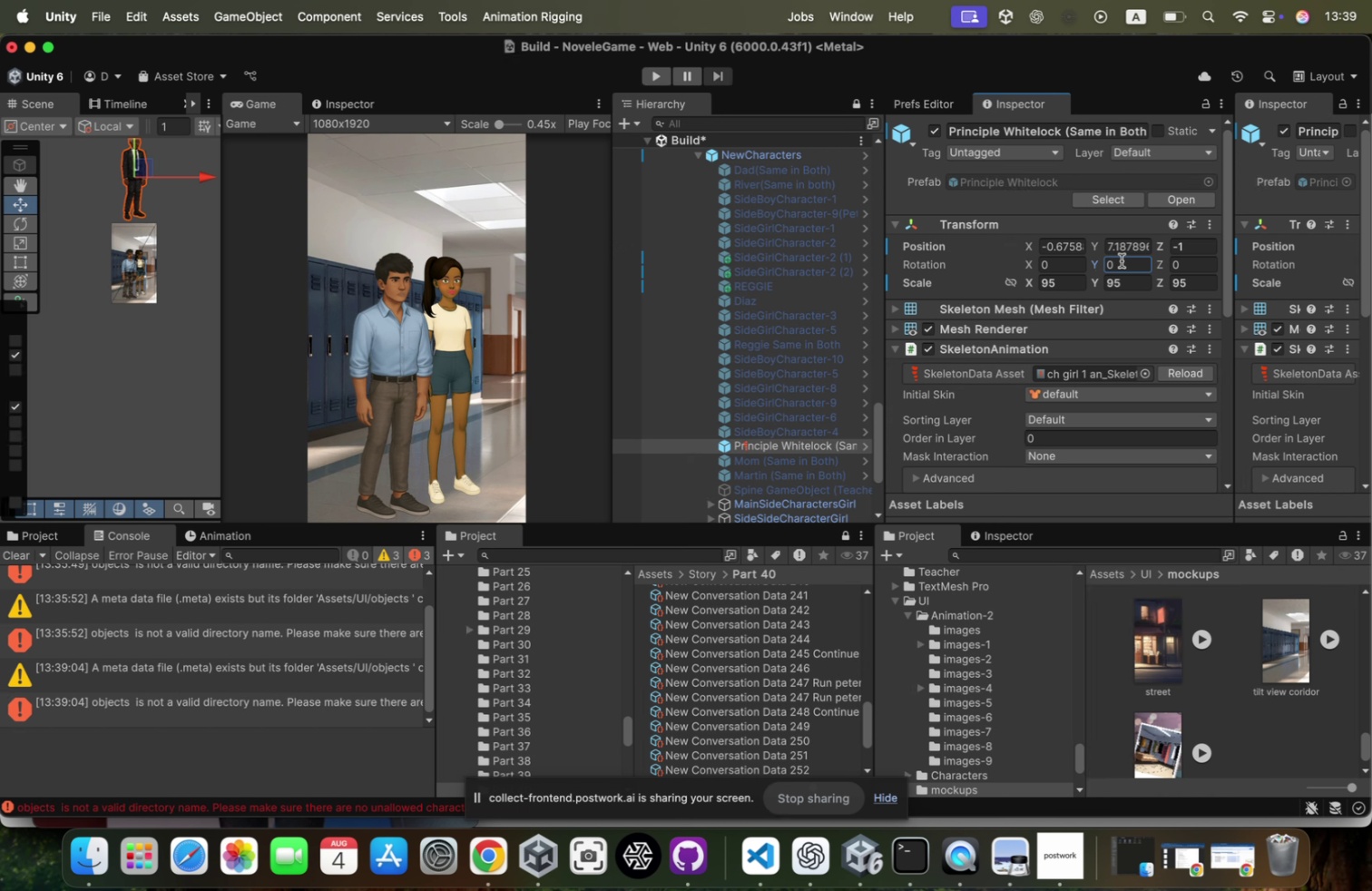 
left_click([1122, 260])
 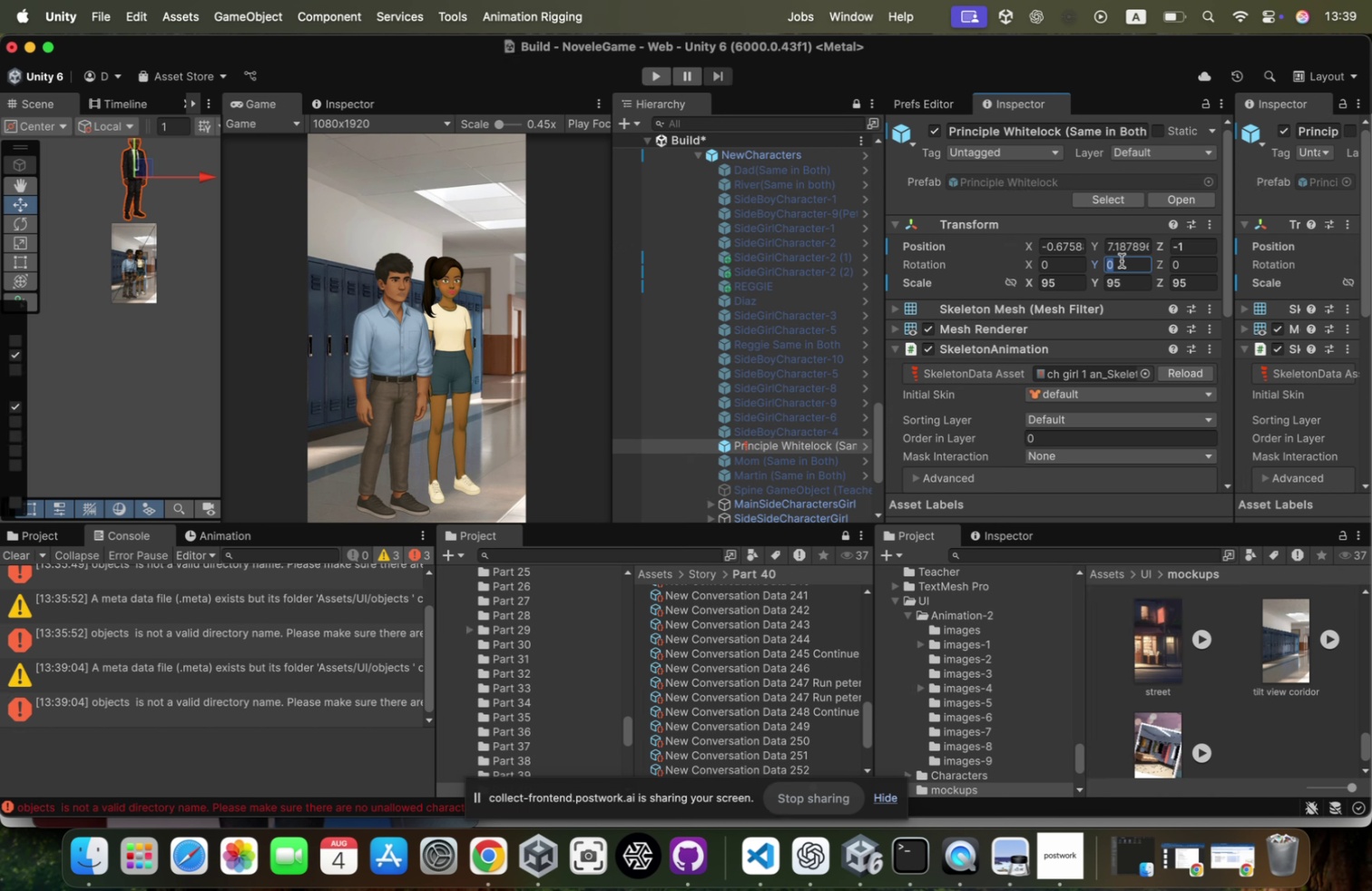 
type(180)
 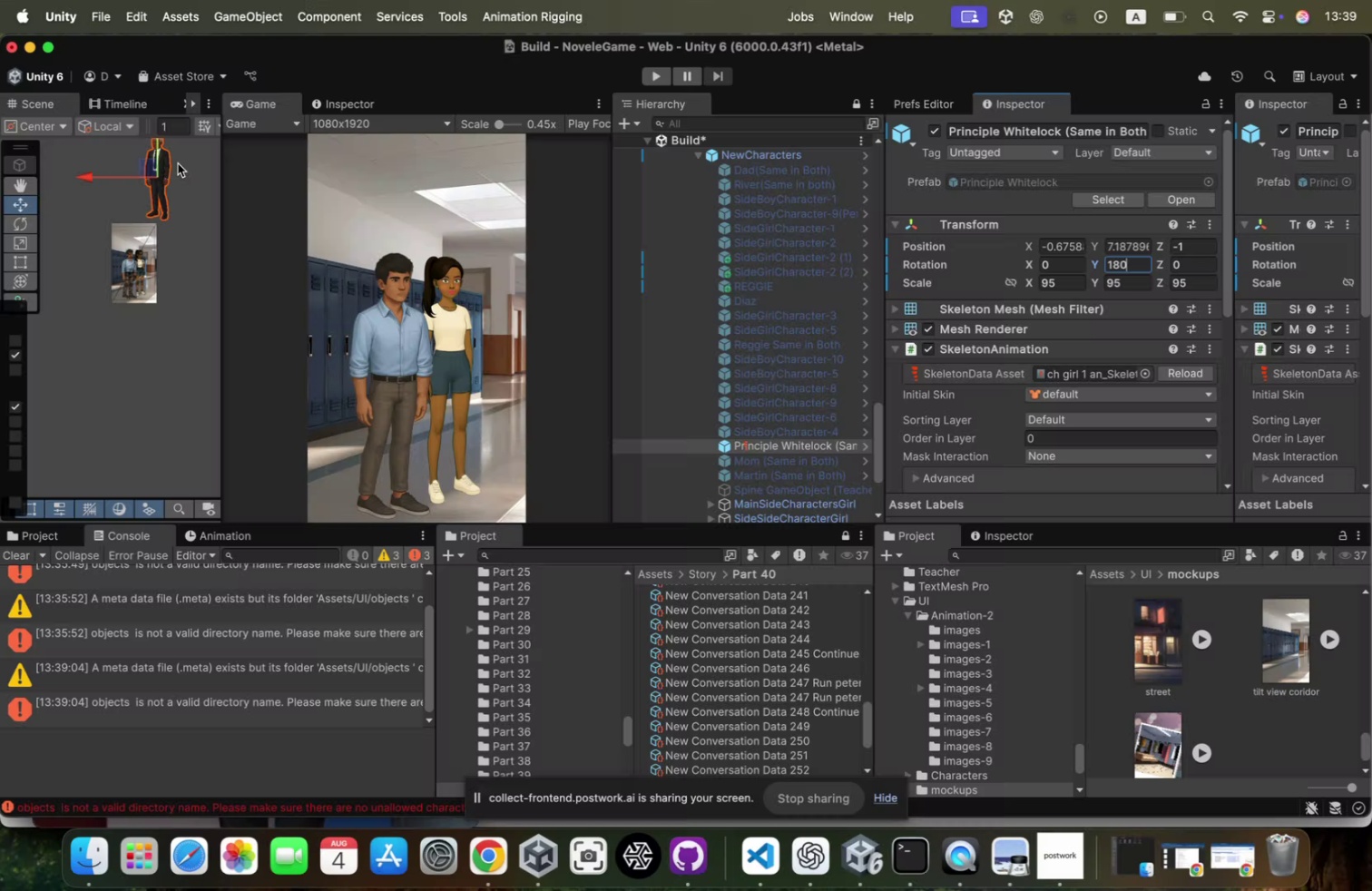 
left_click_drag(start_coordinate=[154, 166], to_coordinate=[143, 252])
 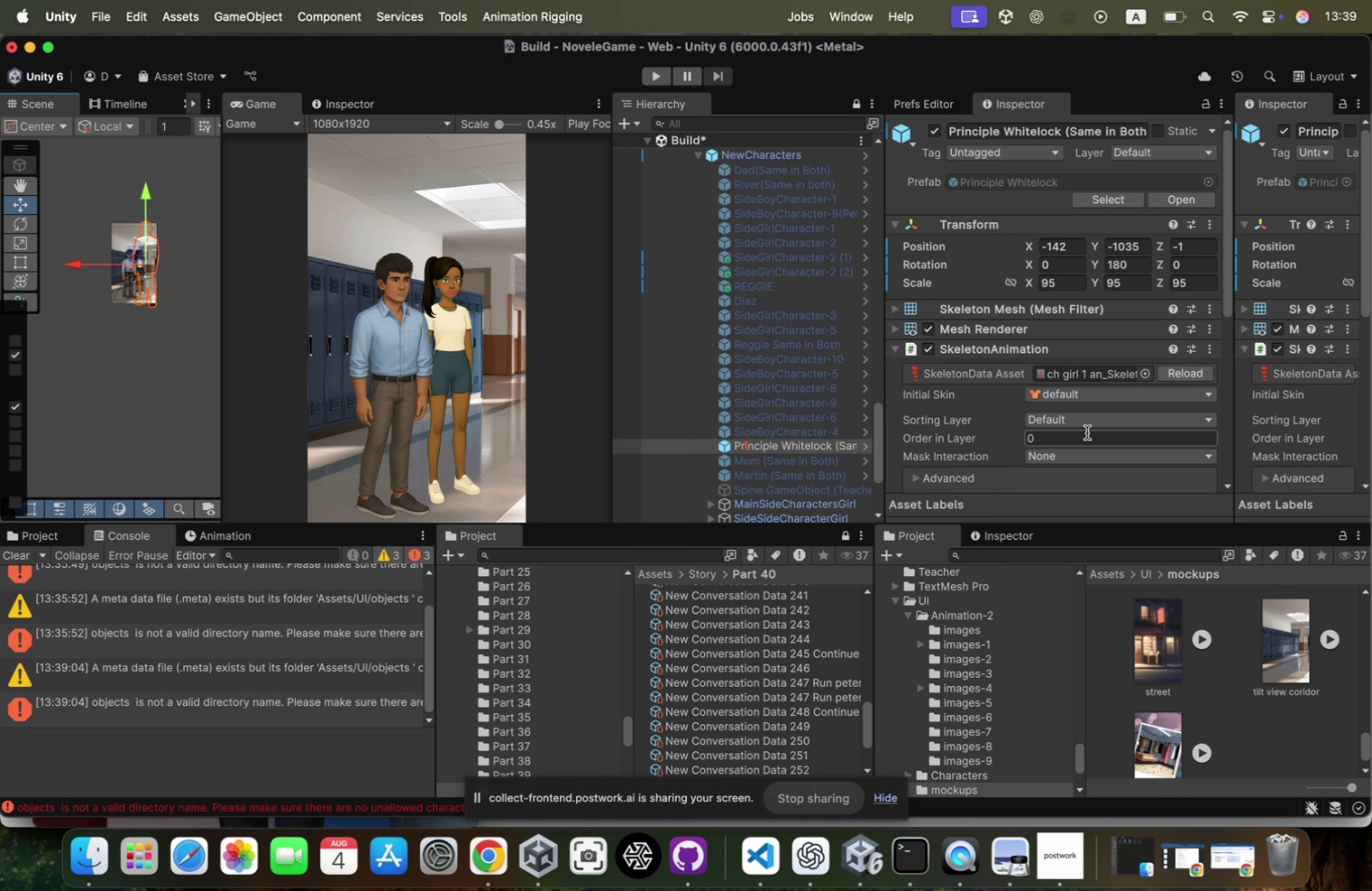 
left_click([1082, 439])
 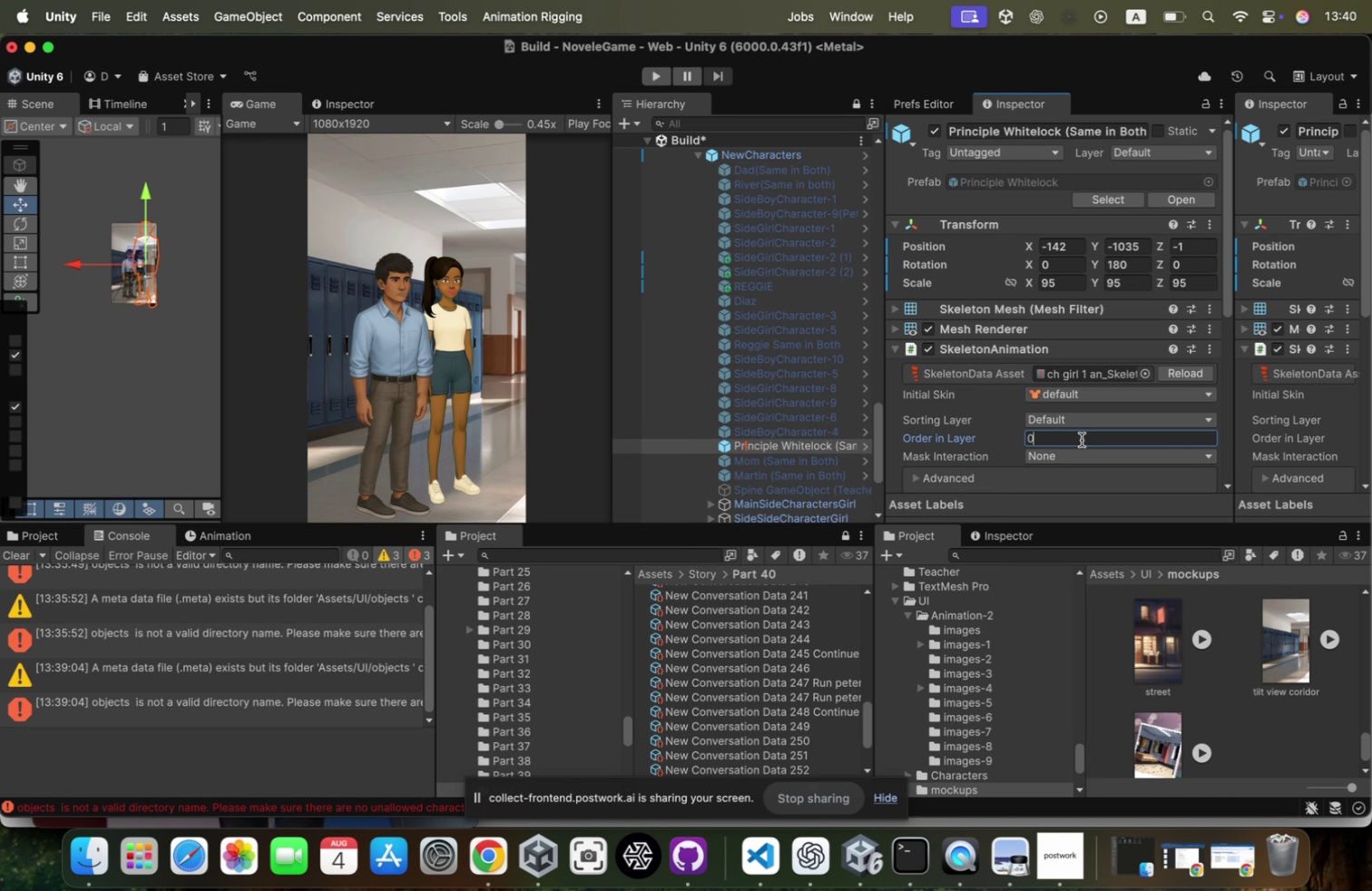 
key(1)
 